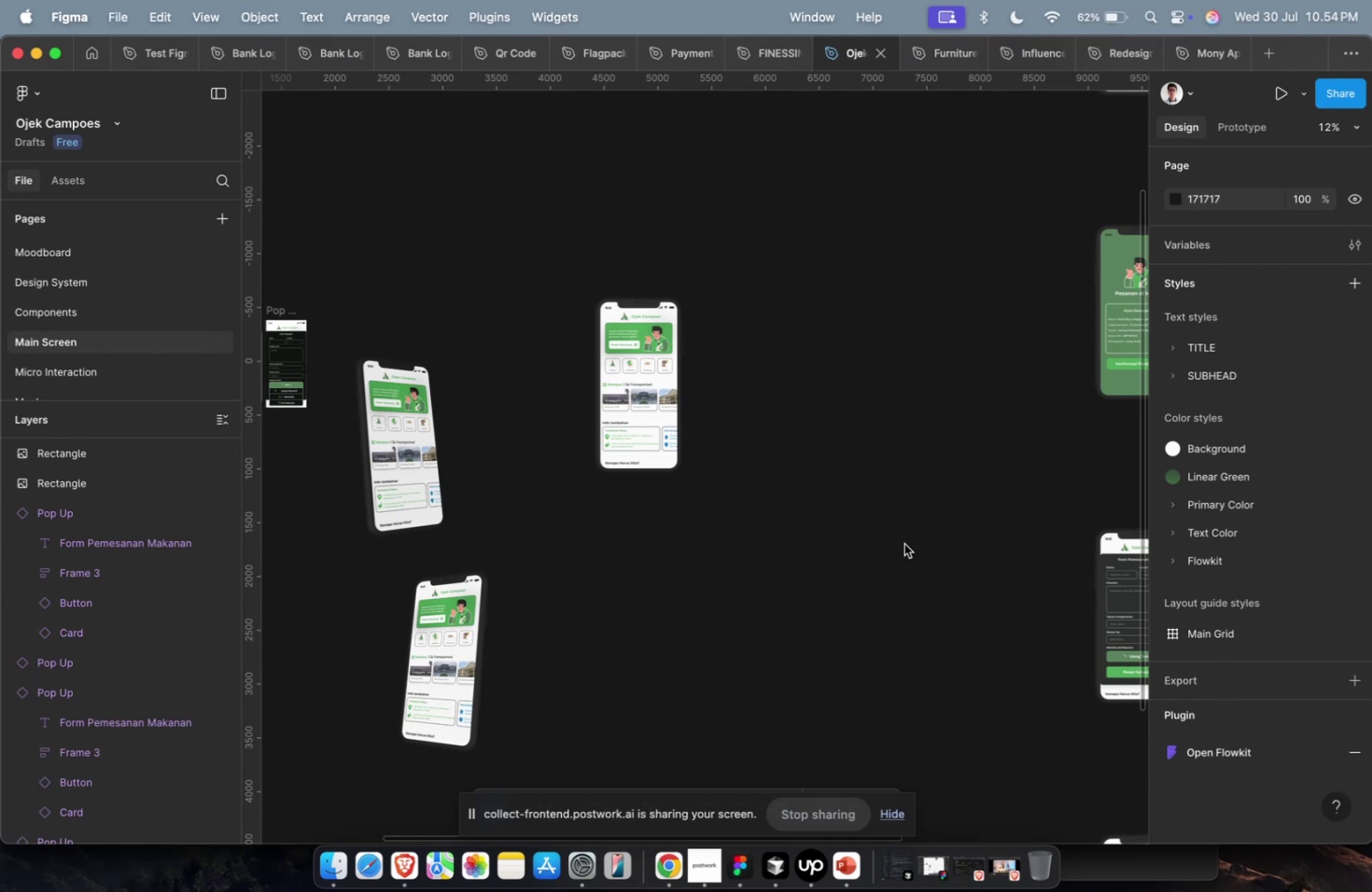 
scroll: coordinate [1007, 513], scroll_direction: up, amount: 1.0
 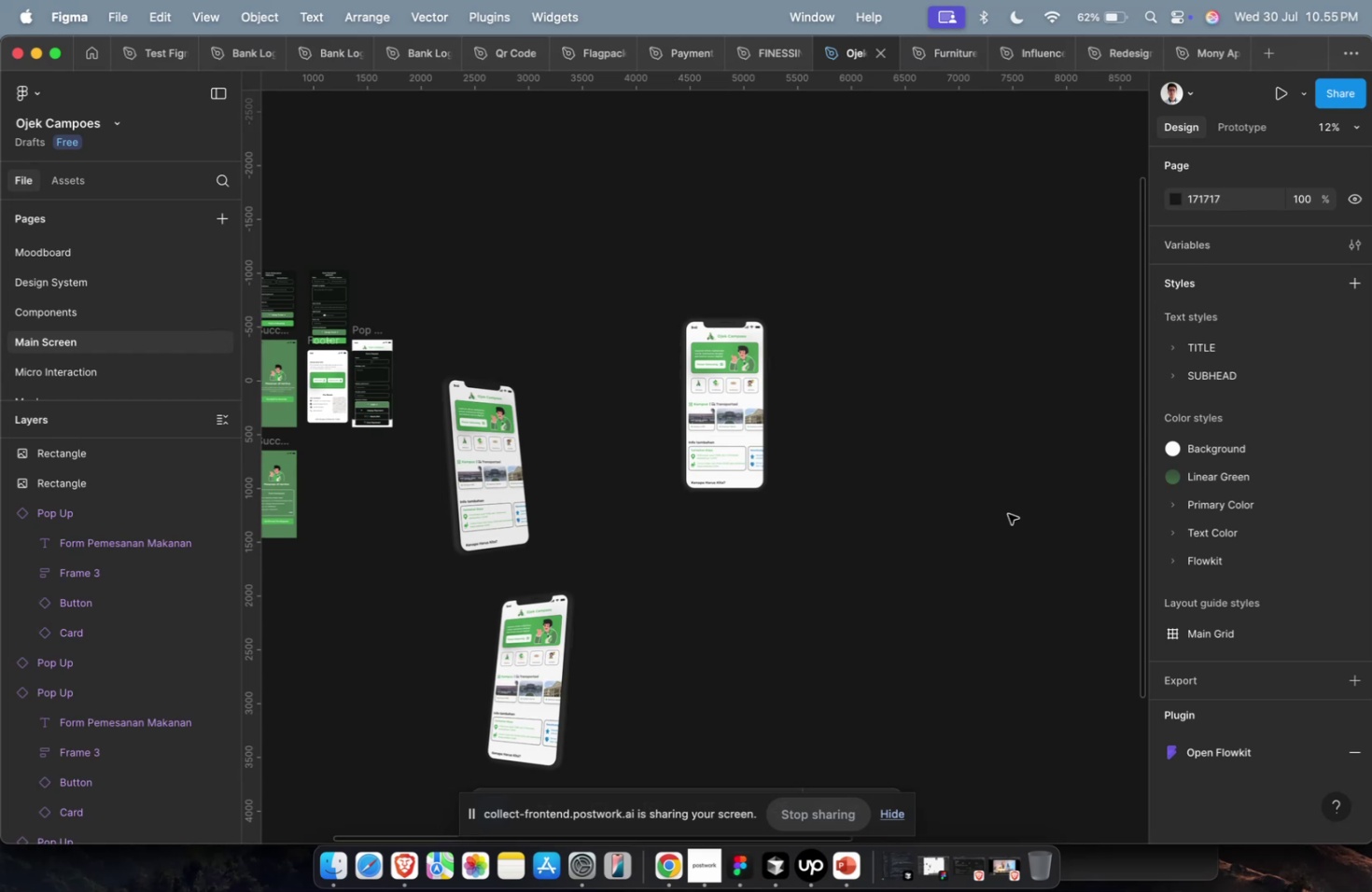 
wait(45.98)
 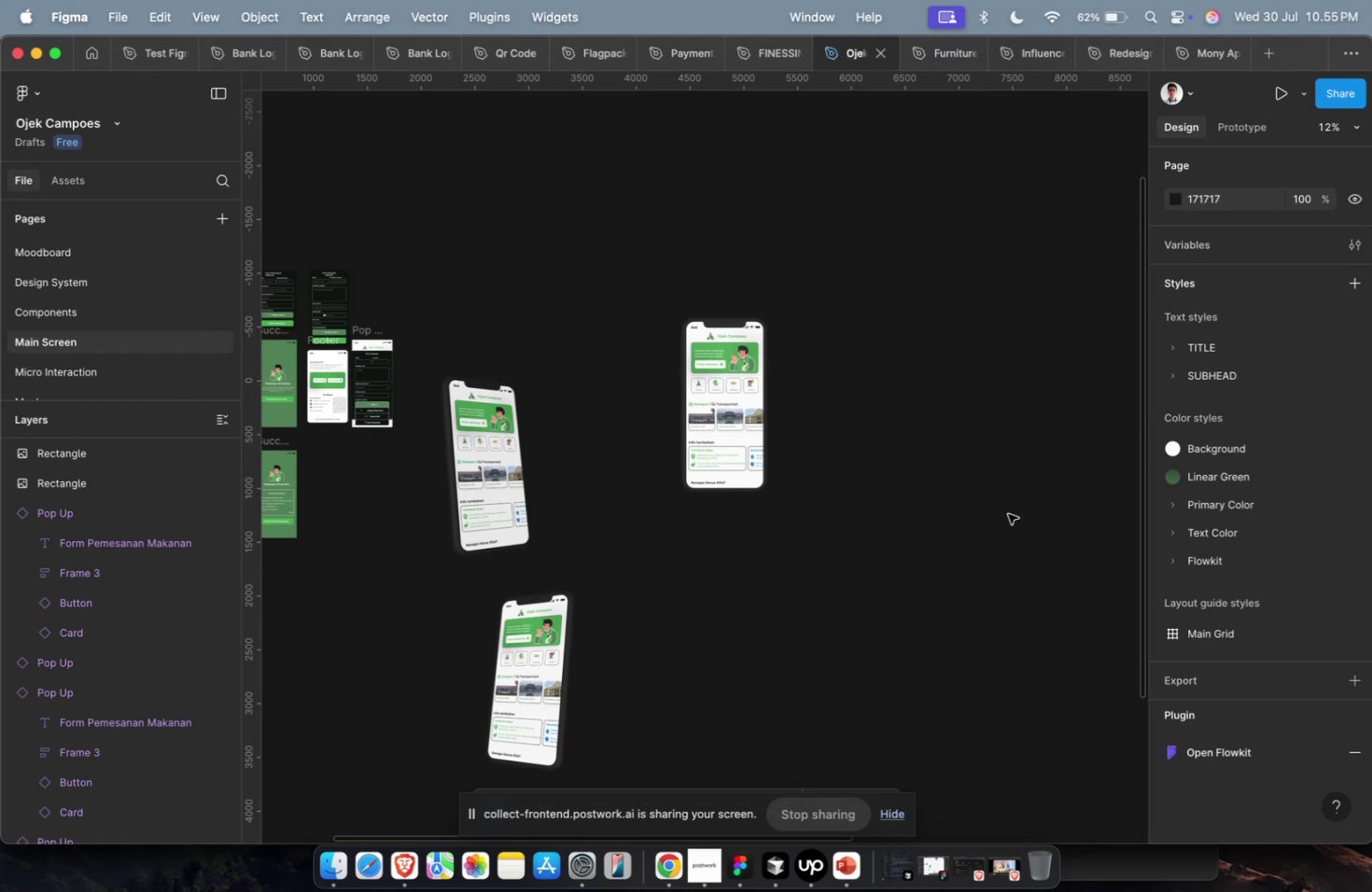 
scroll: coordinate [995, 524], scroll_direction: up, amount: 2.0
 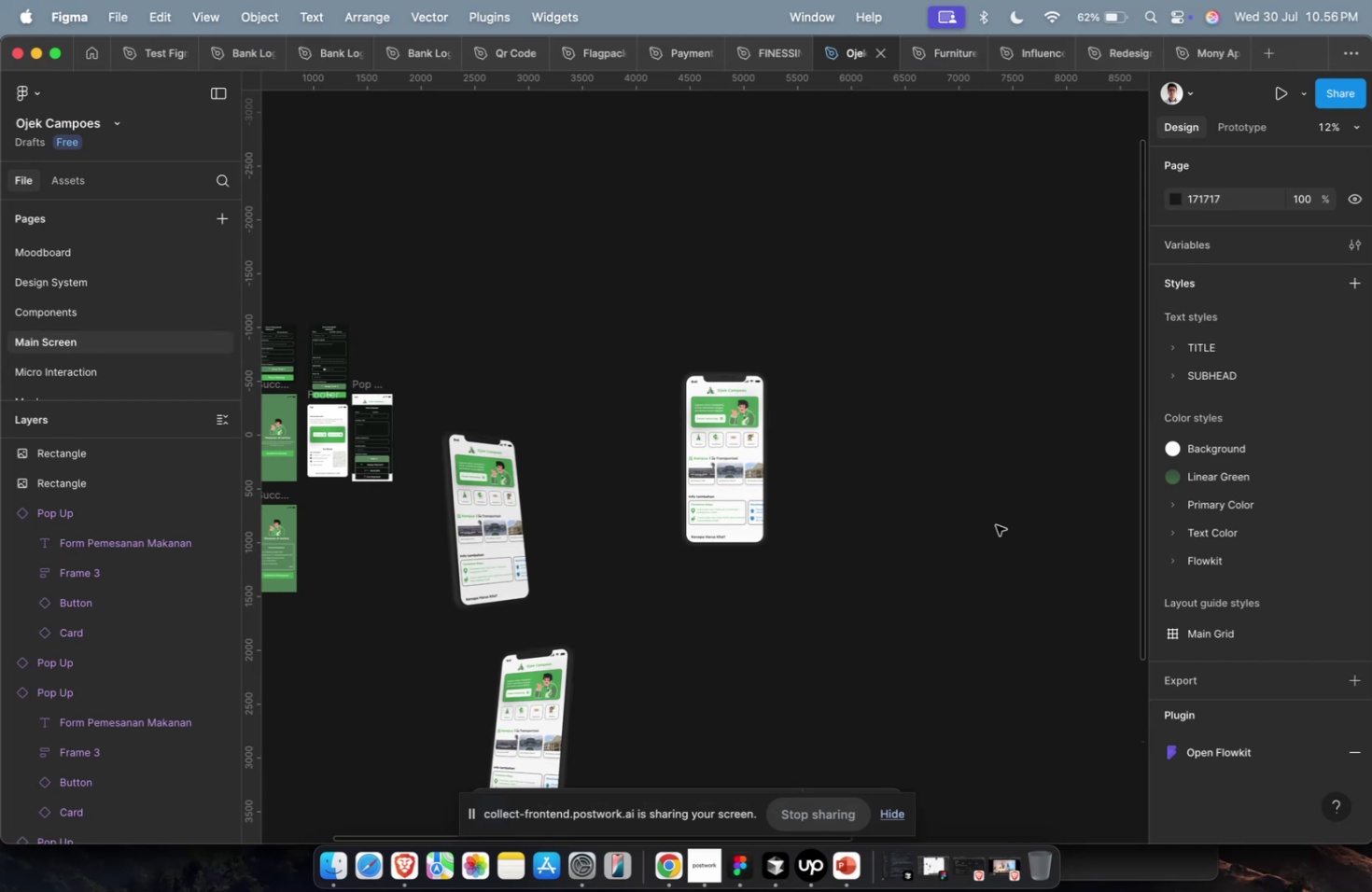 
wait(15.78)
 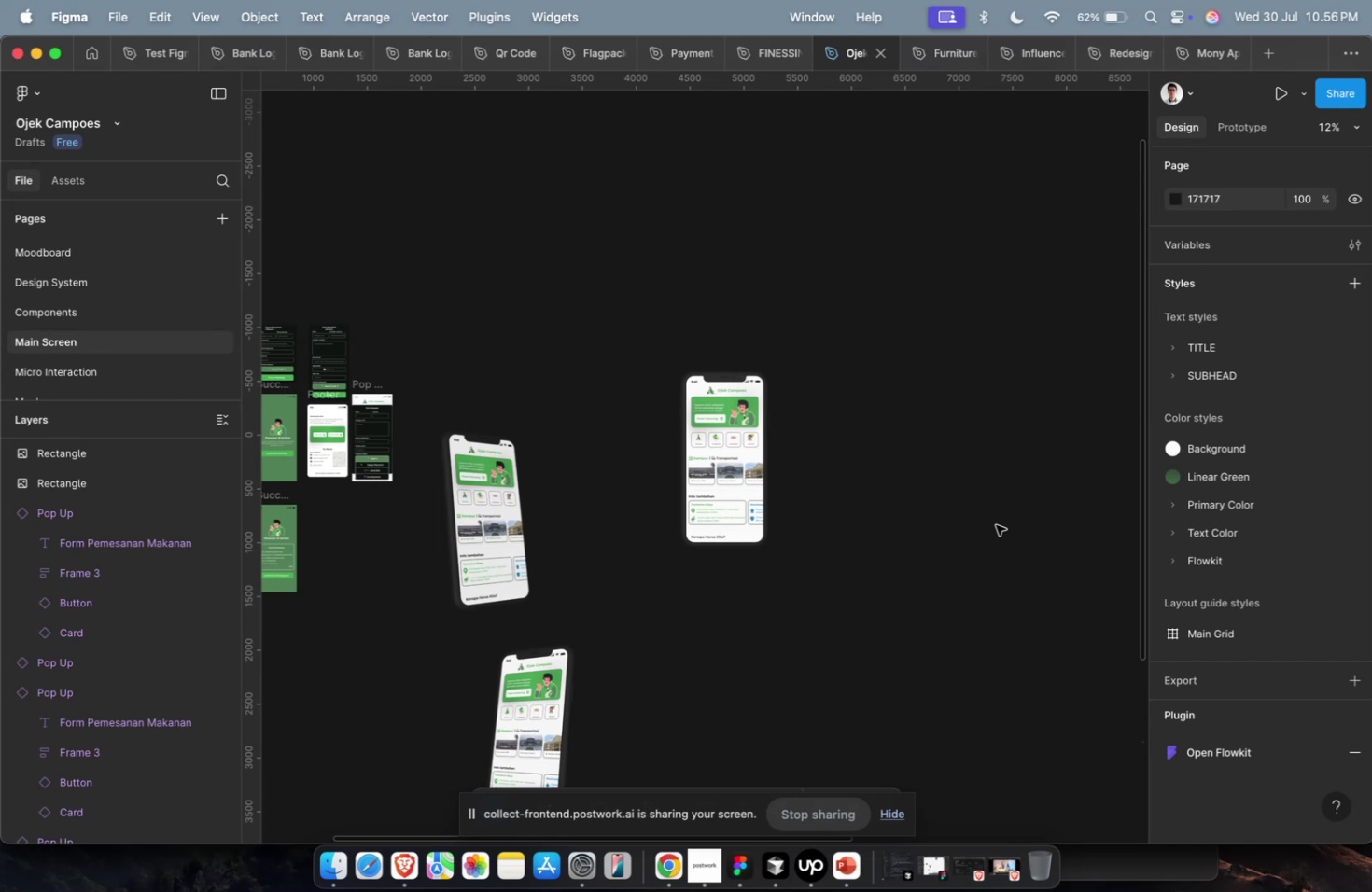 
scroll: coordinate [995, 524], scroll_direction: up, amount: 12.0
 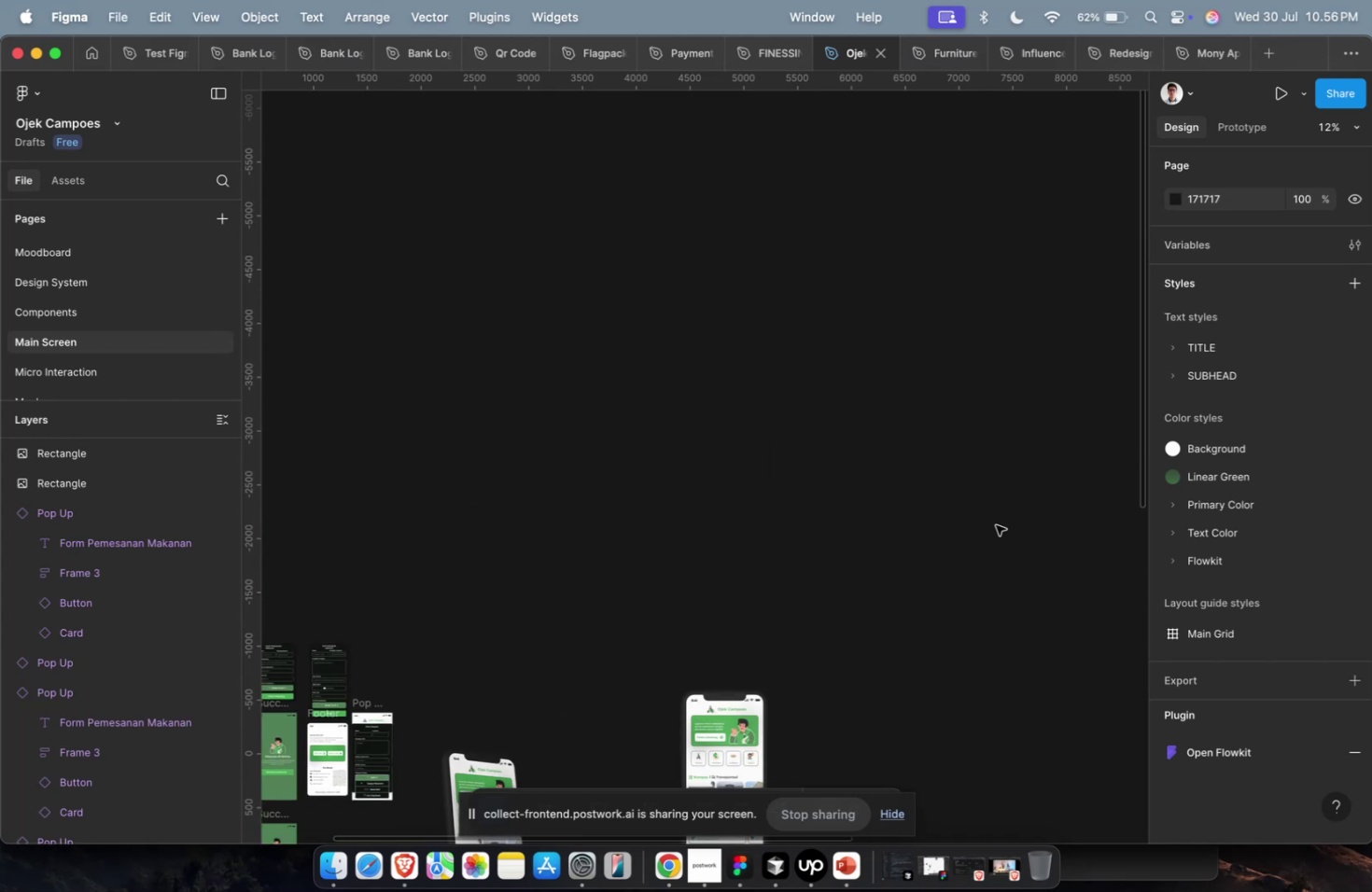 
scroll: coordinate [995, 524], scroll_direction: down, amount: 11.0
 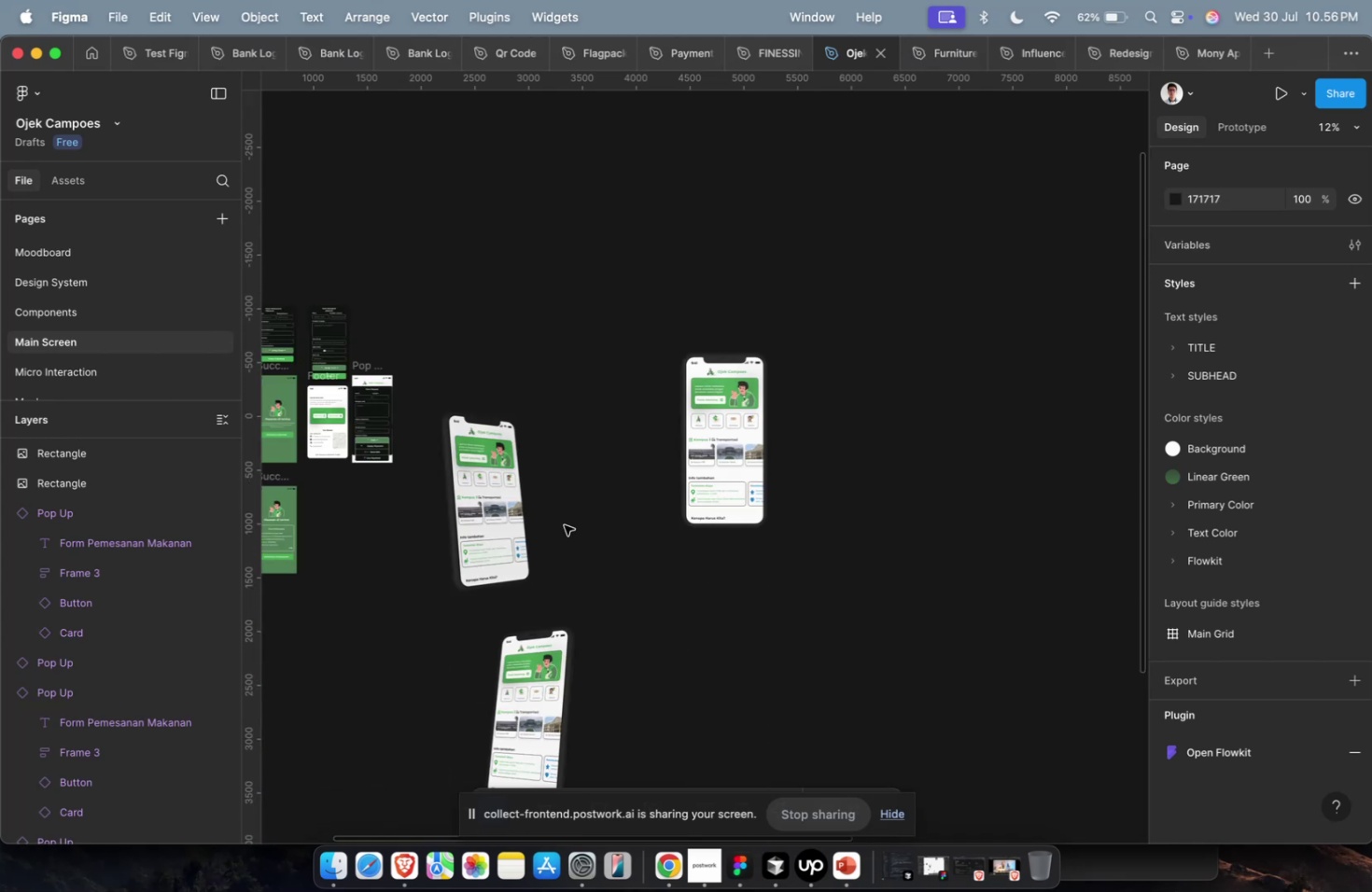 
left_click([558, 526])
 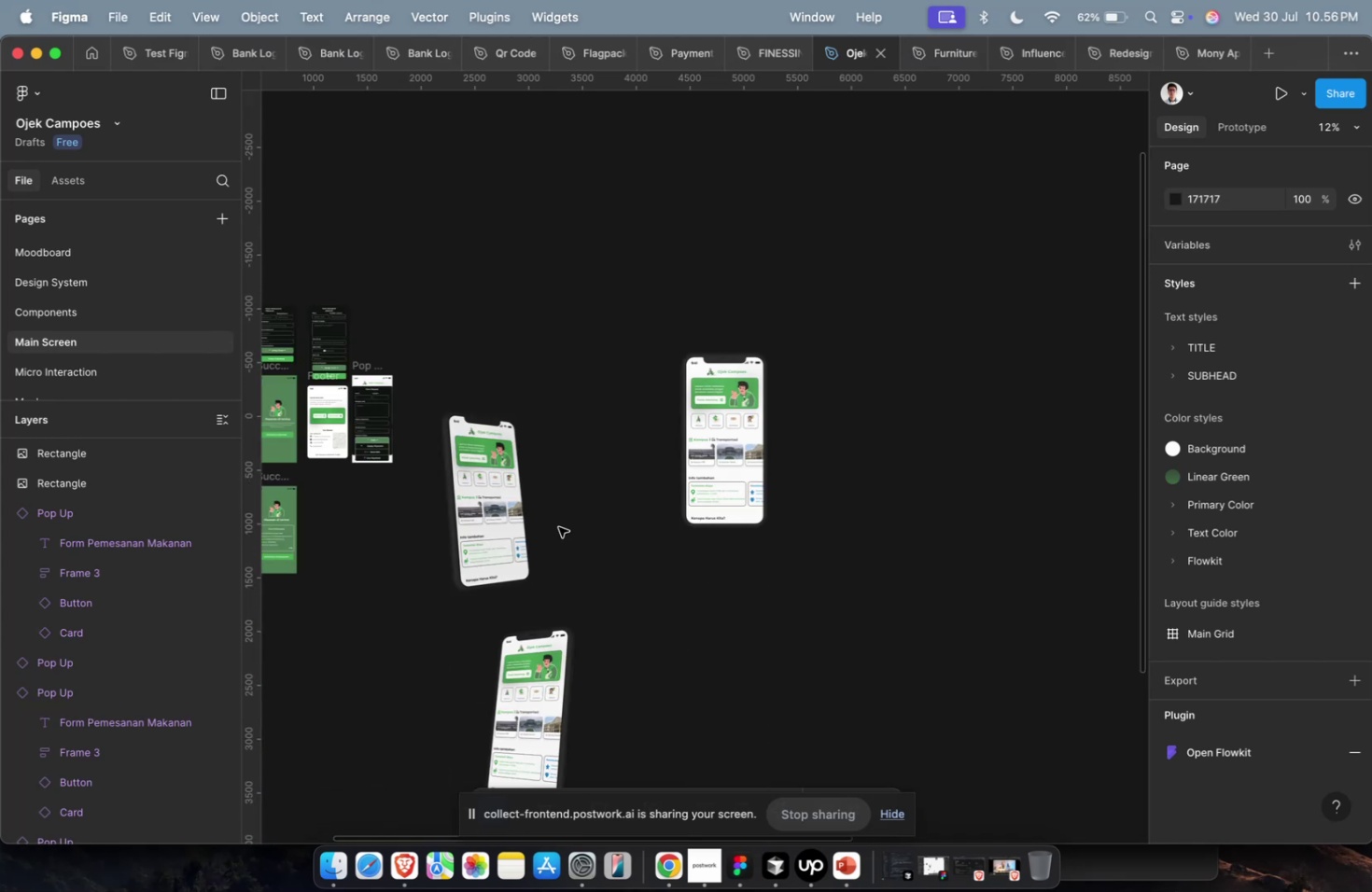 
key(Meta+CommandLeft)
 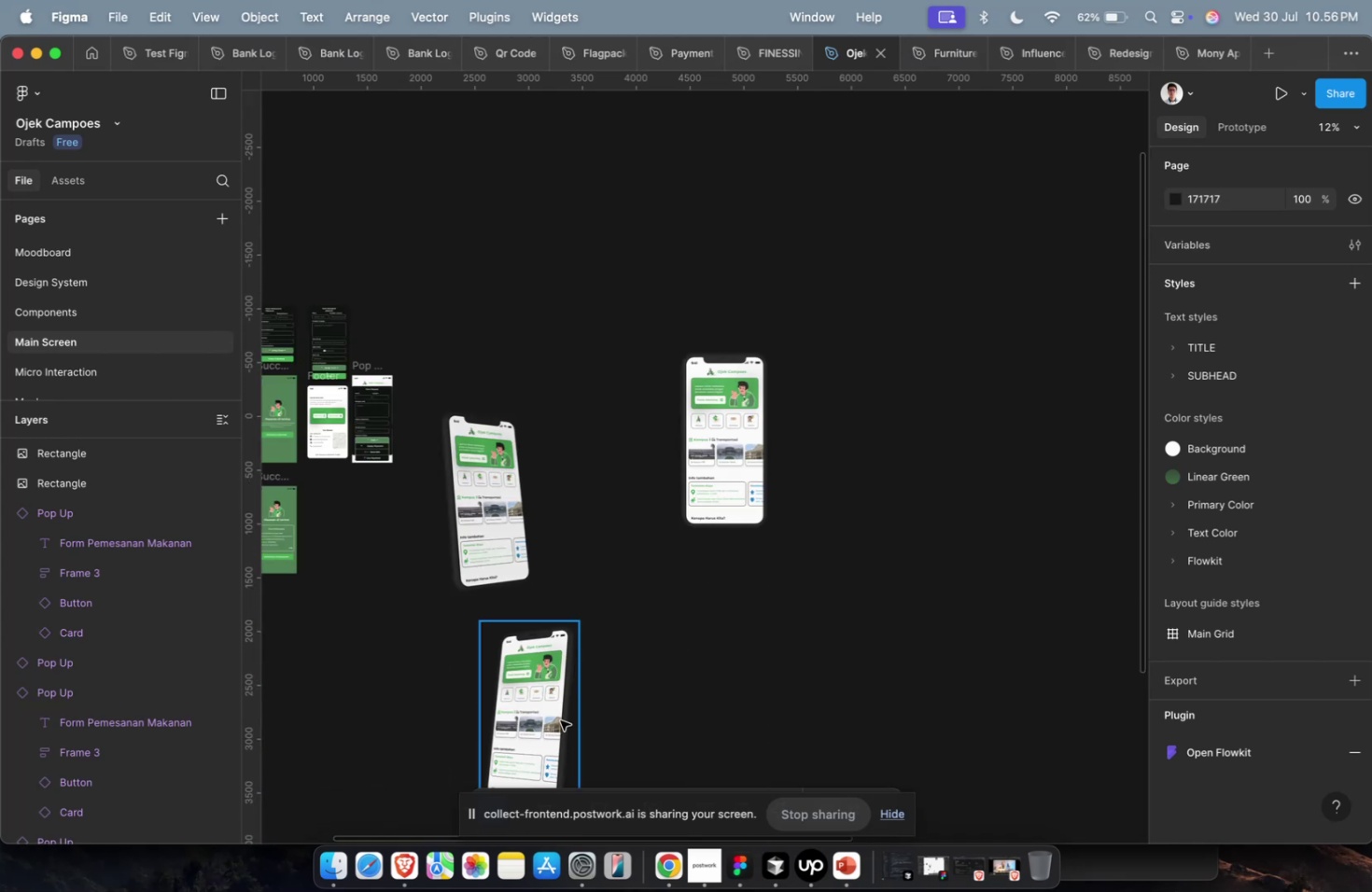 
key(Meta+CommandLeft)
 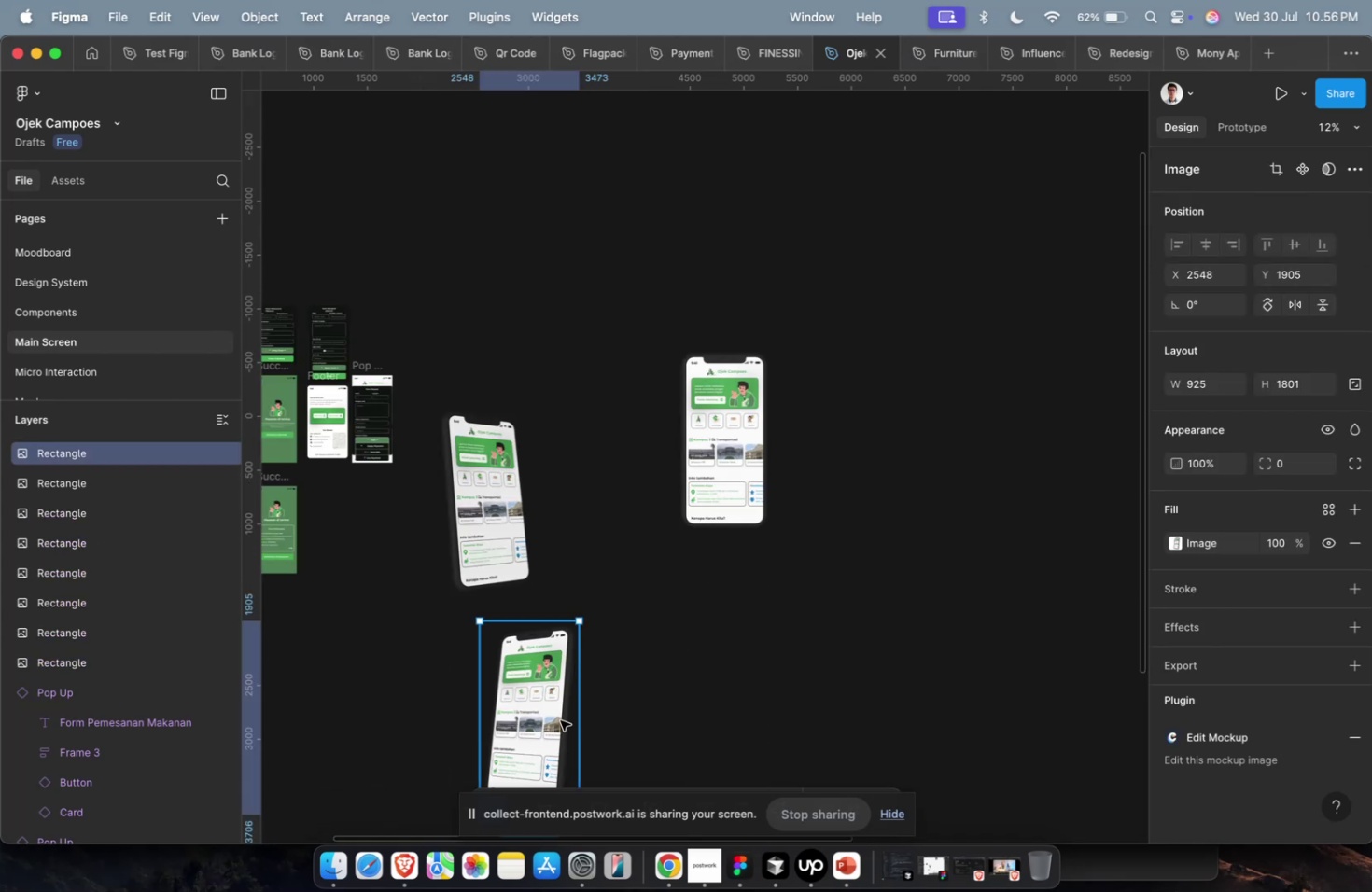 
key(Meta+Shift+ShiftLeft)
 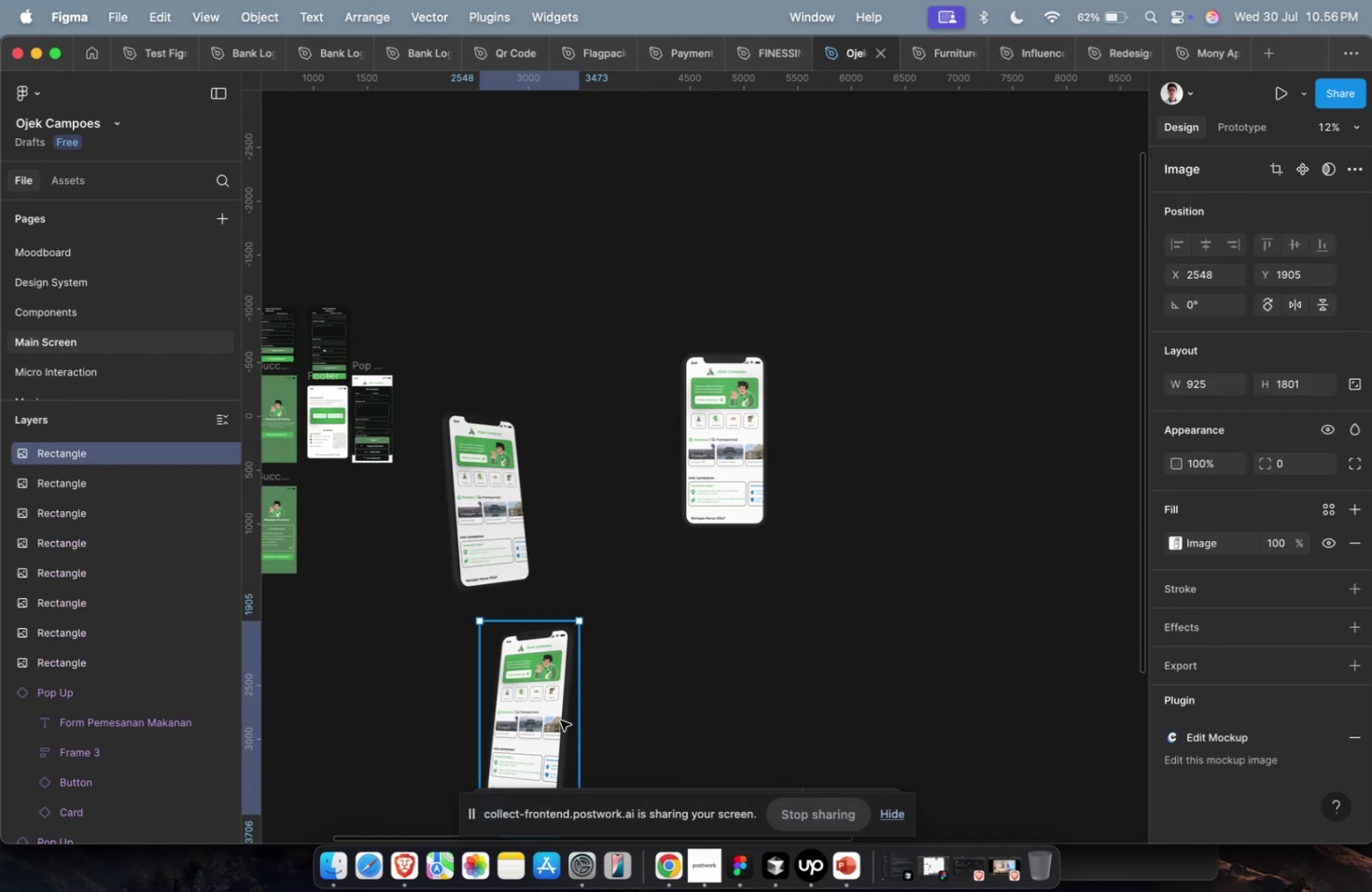 
key(Meta+Shift+C)
 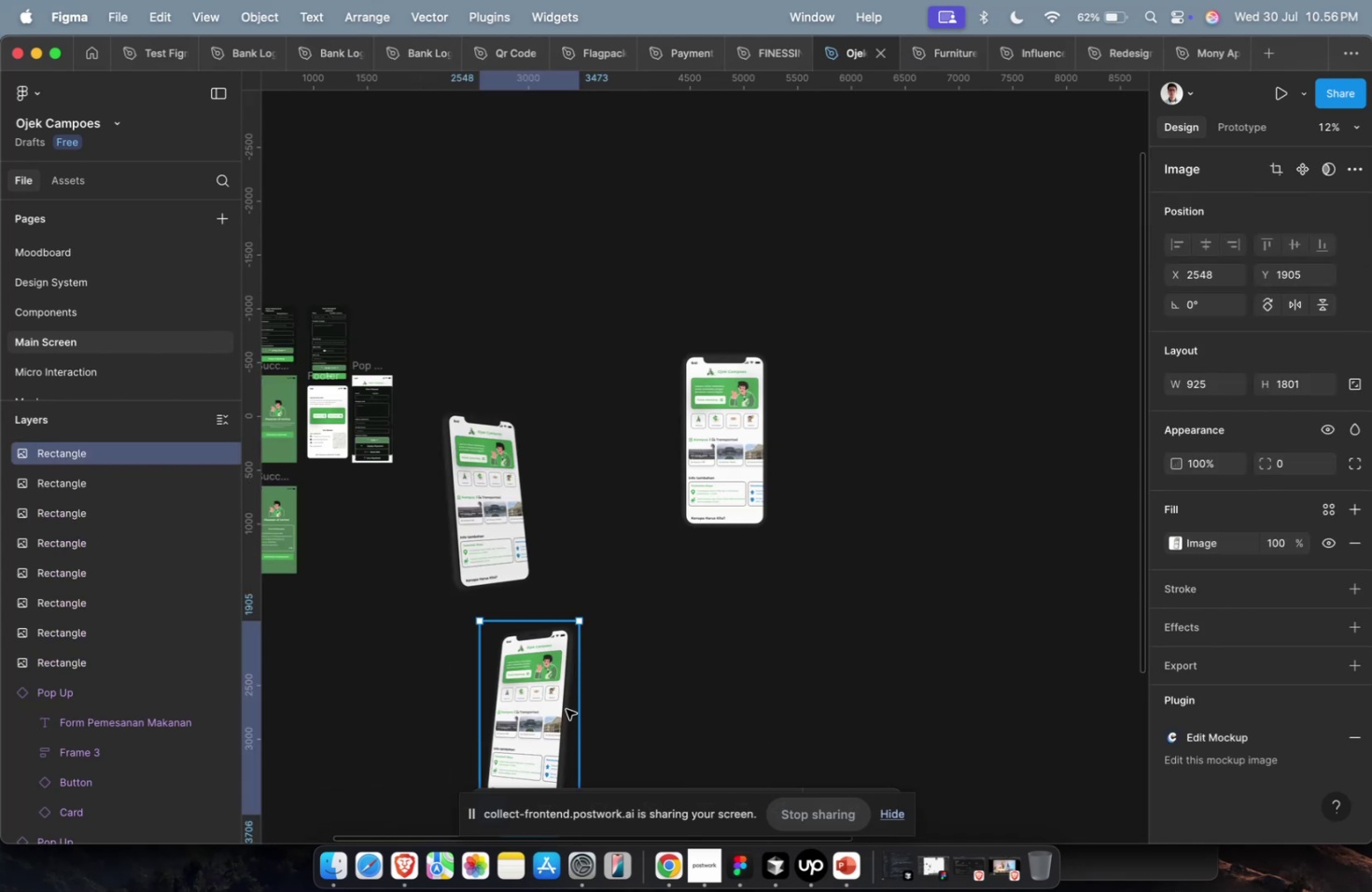 
key(Meta+1)
 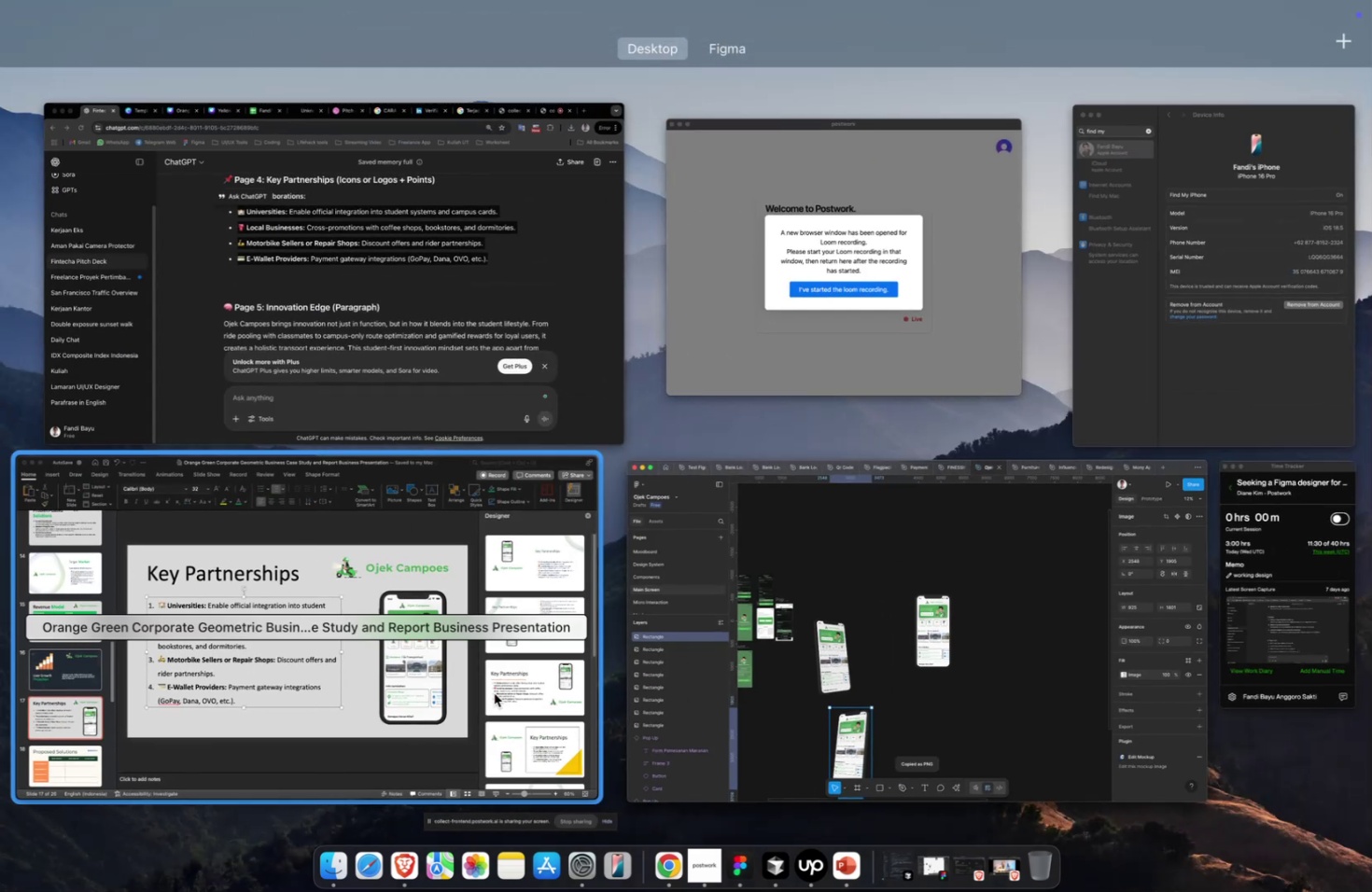 
left_click([512, 692])
 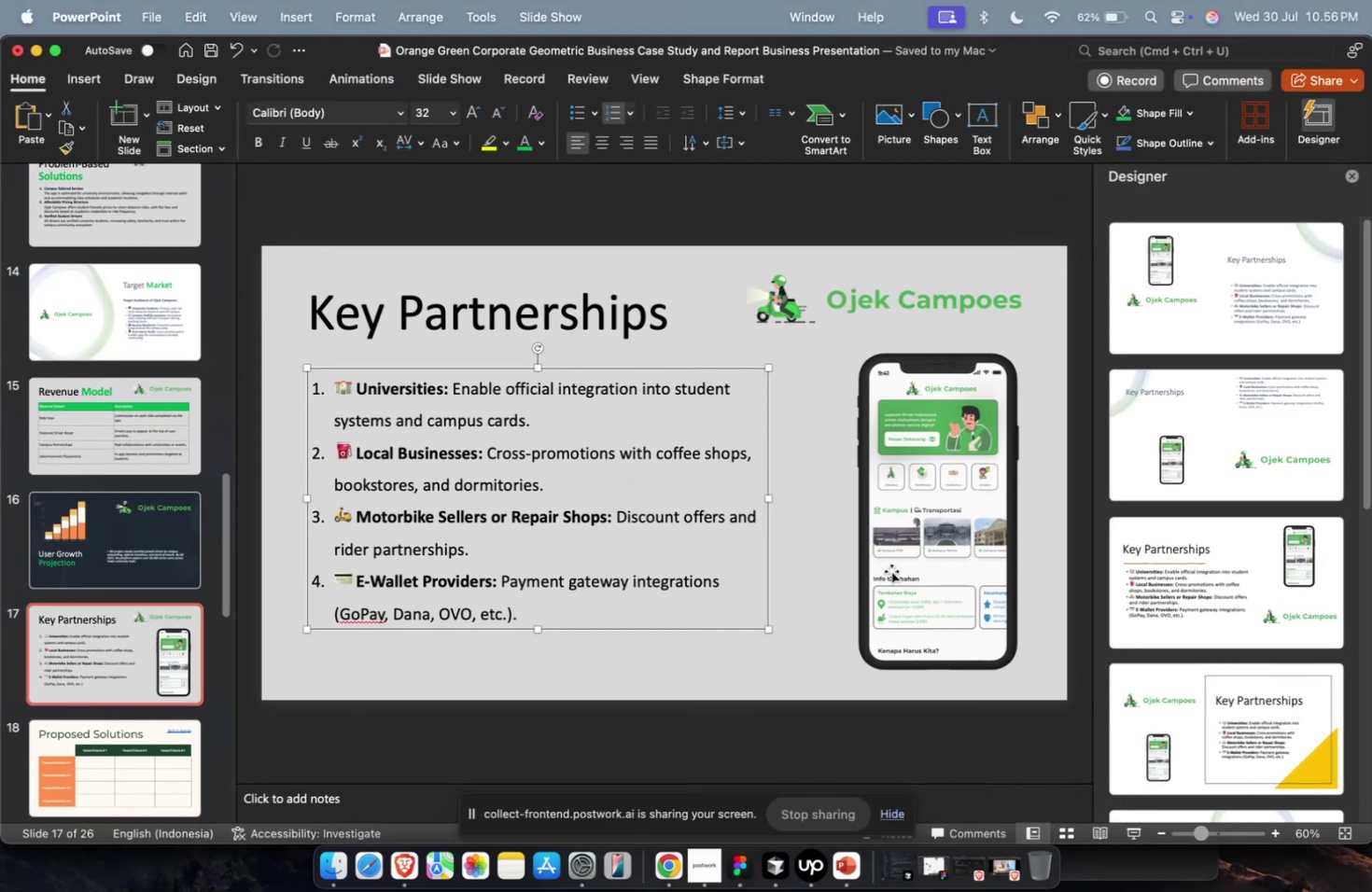 
double_click([890, 570])
 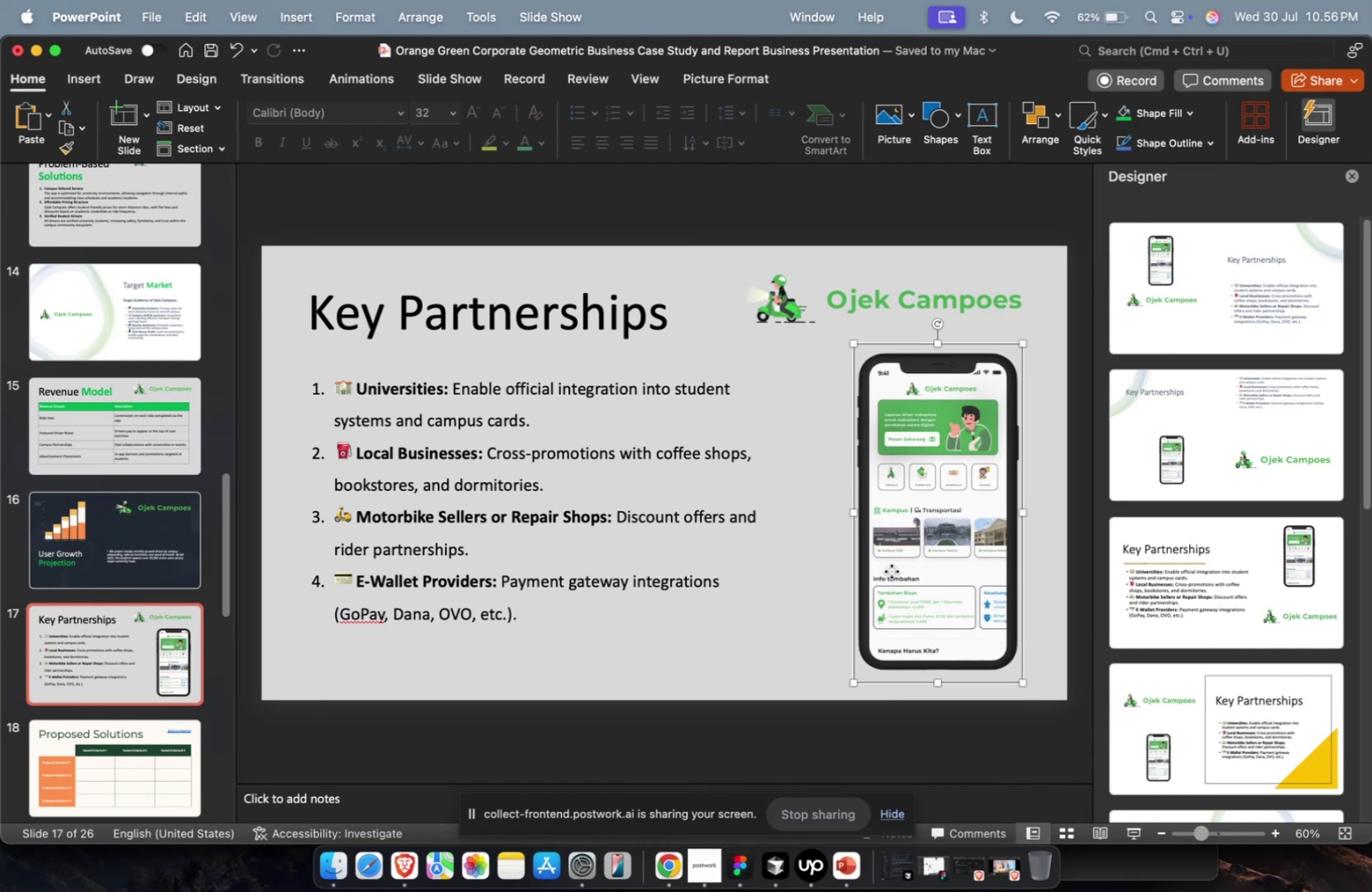 
key(Backspace)
 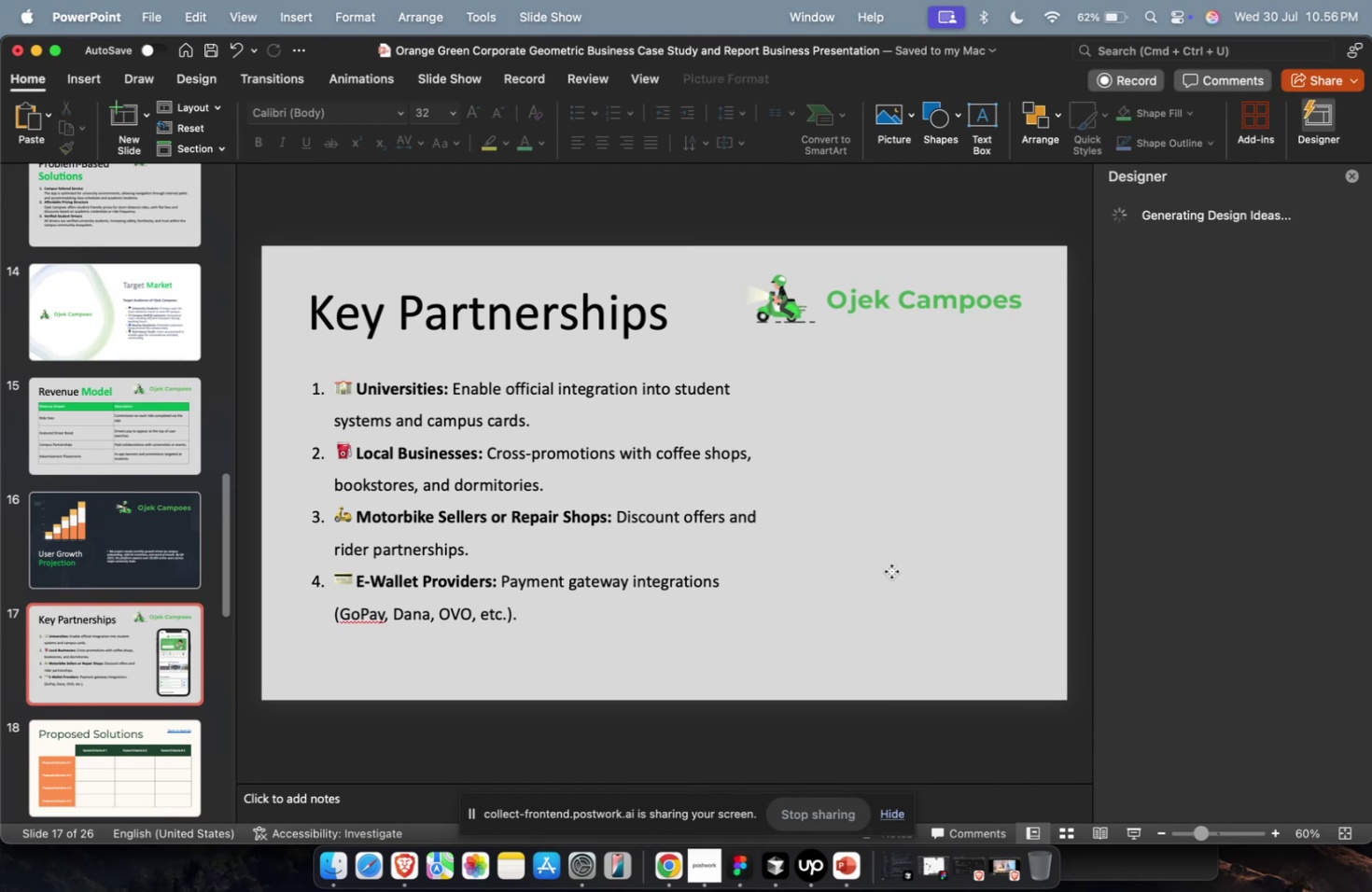 
key(Meta+CommandLeft)
 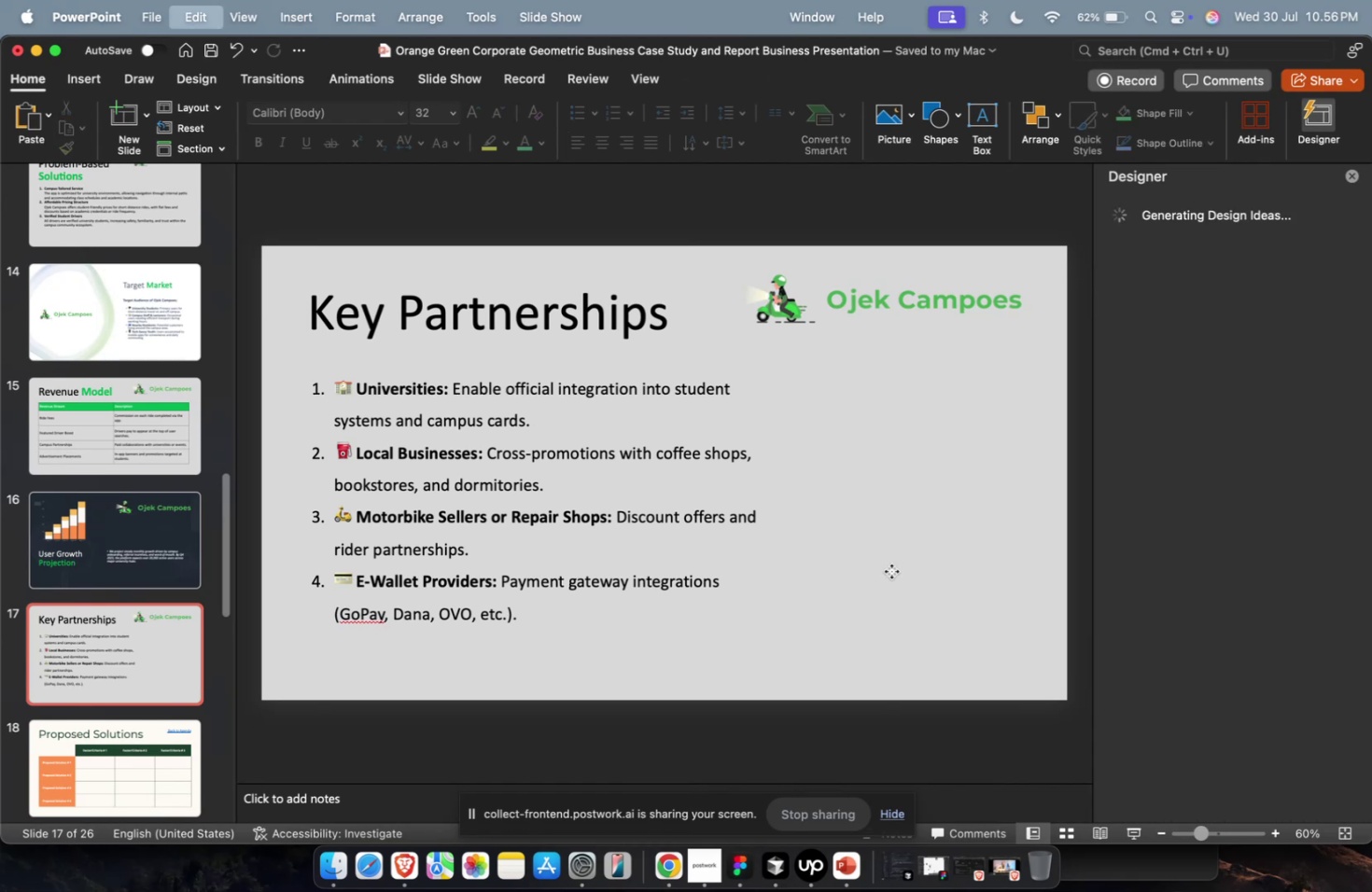 
key(Meta+V)
 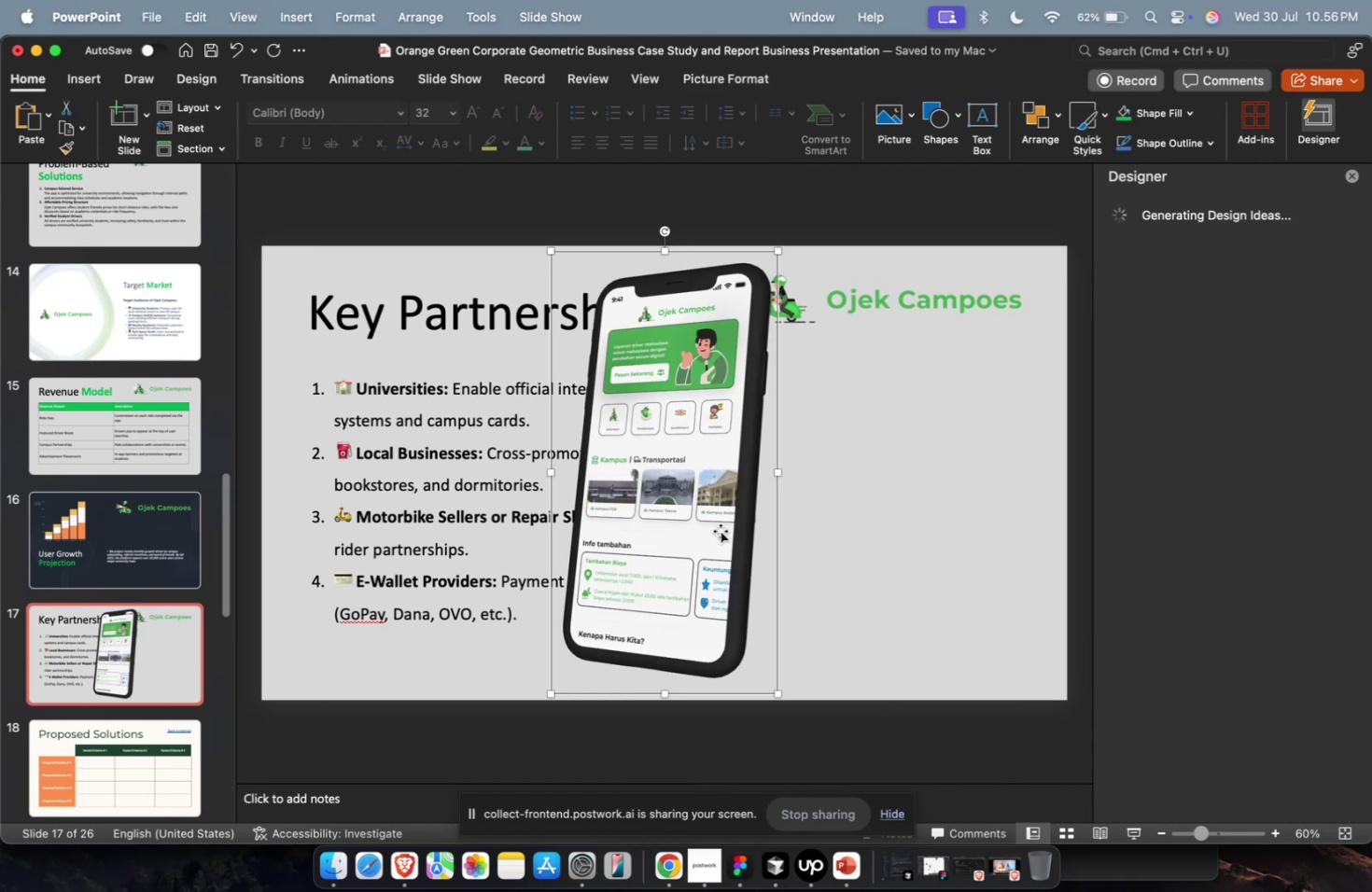 
hold_key(key=ShiftLeft, duration=1.18)
left_click_drag(start_coordinate=[546, 692], to_coordinate=[673, 578])
 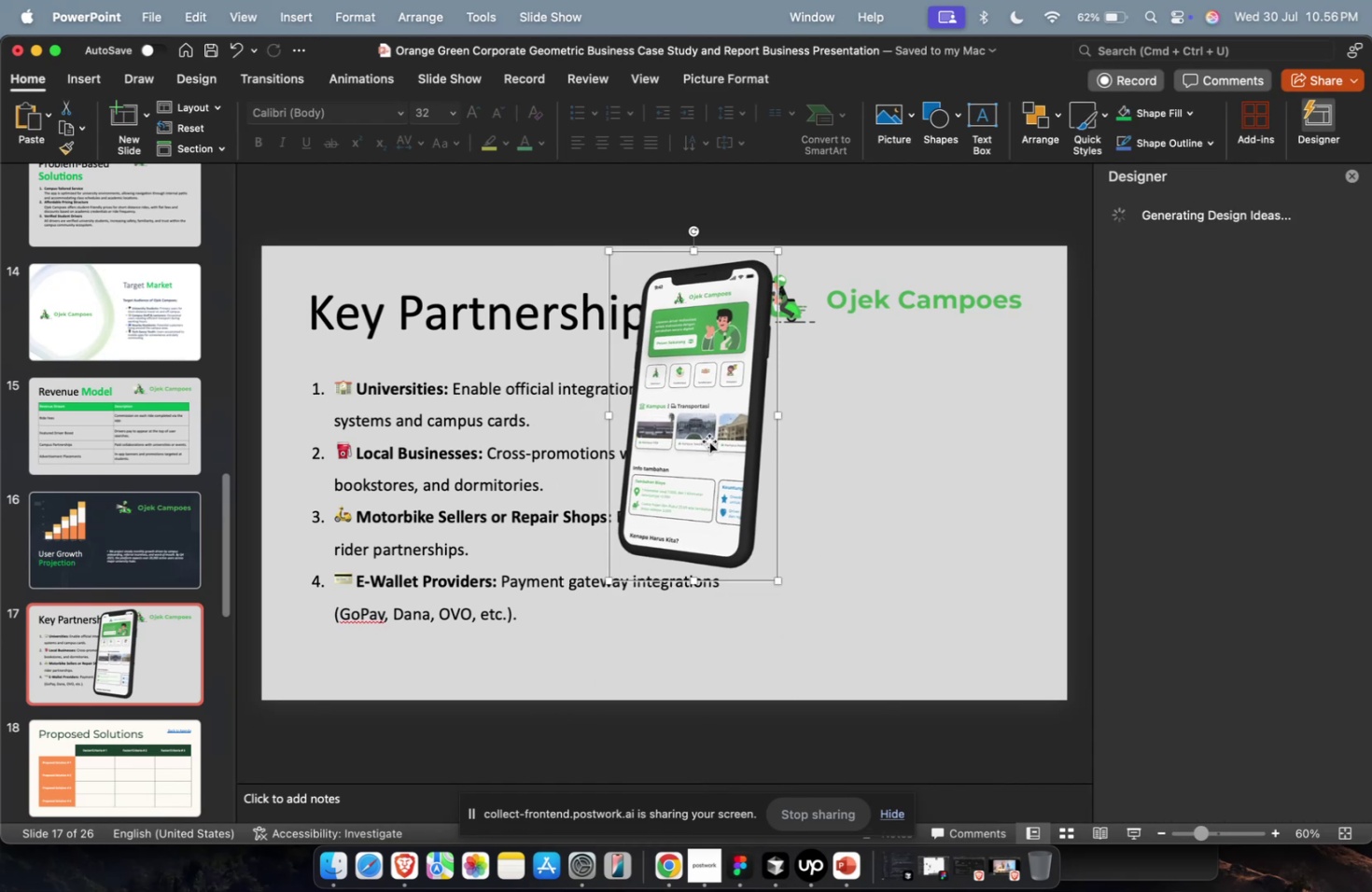 
left_click_drag(start_coordinate=[708, 440], to_coordinate=[907, 541])
 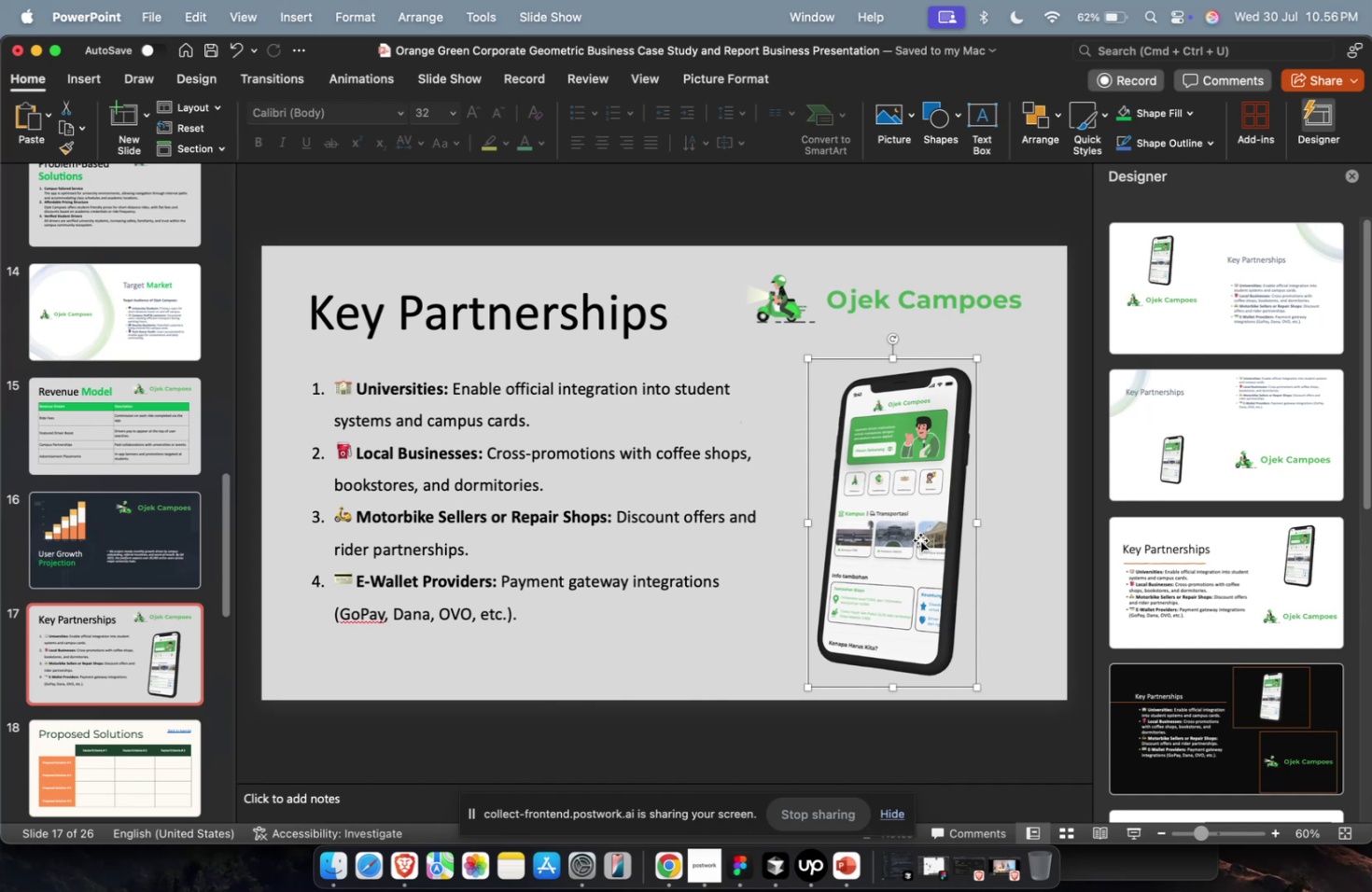 
wait(13.66)
 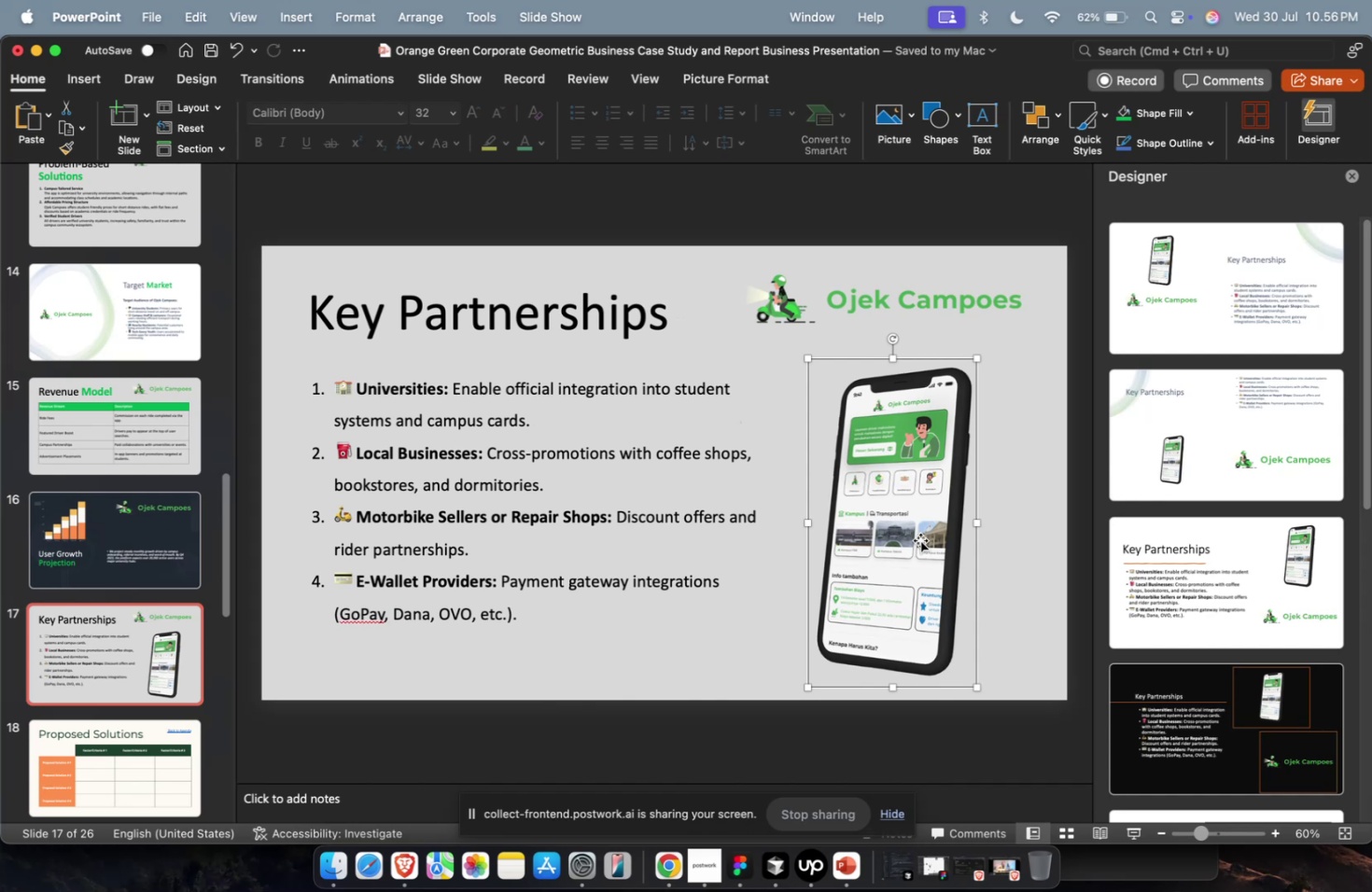 
scroll: coordinate [919, 539], scroll_direction: up, amount: 2.0
 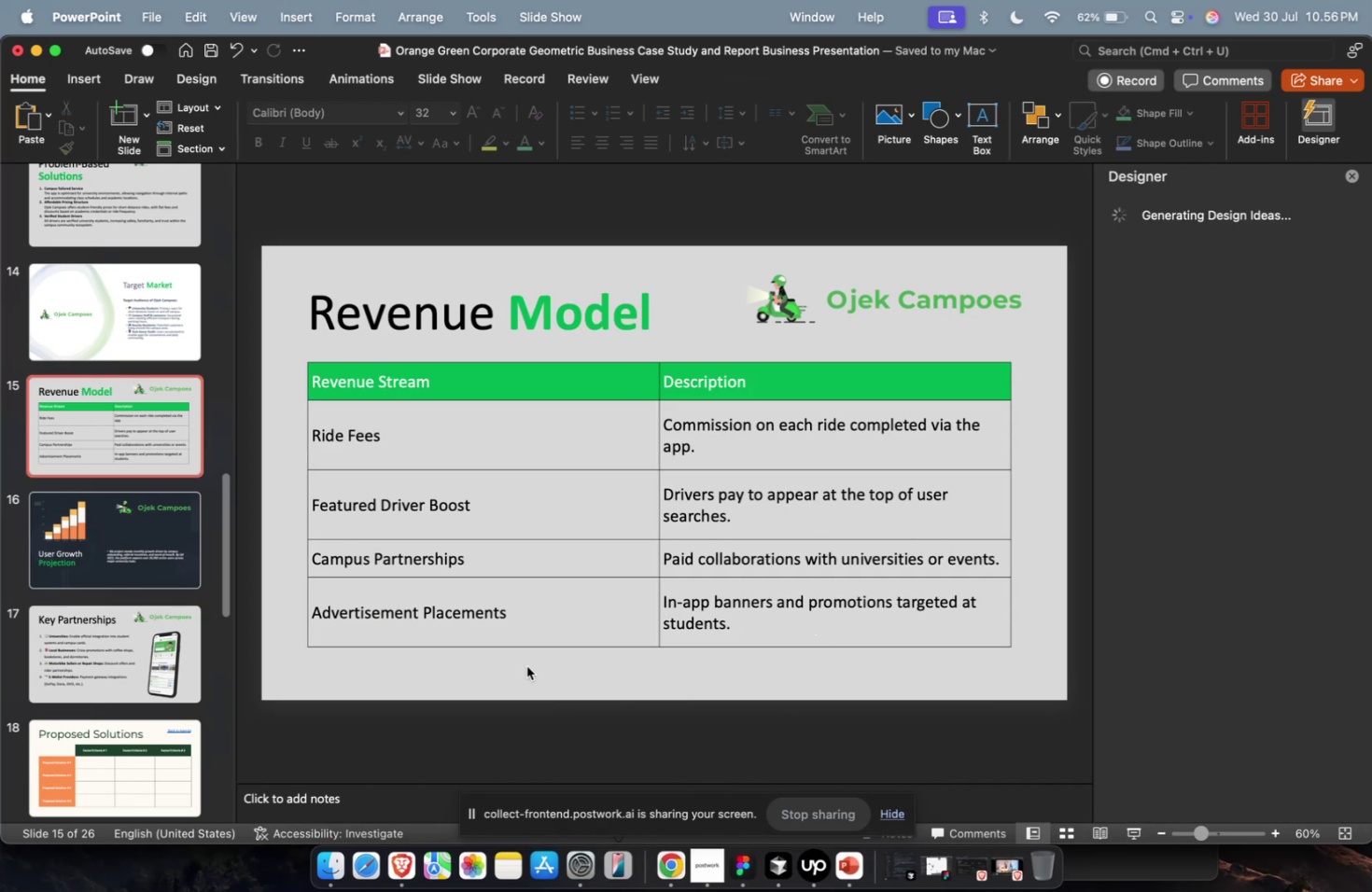 
left_click([91, 666])
 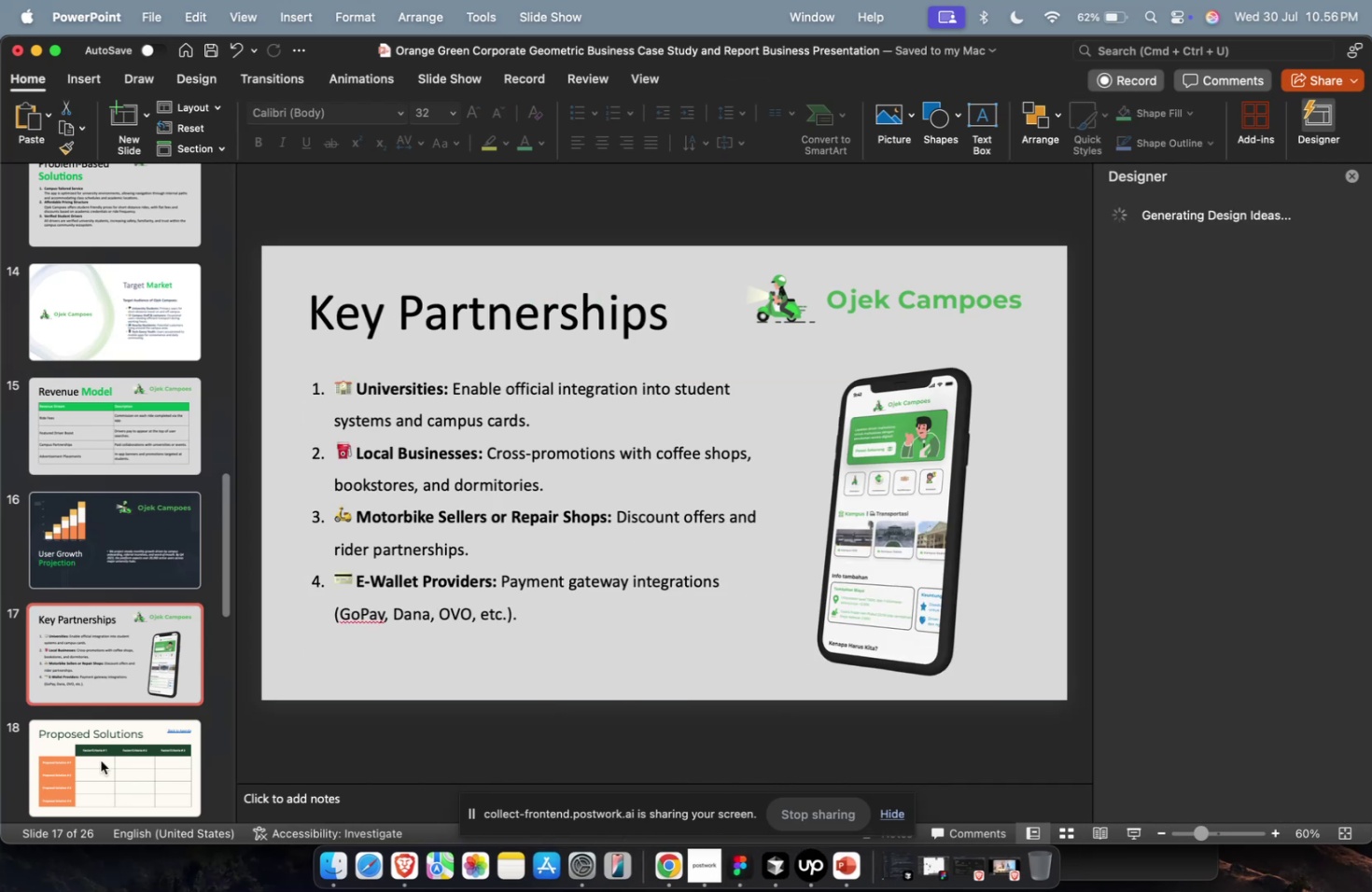 
left_click([90, 776])
 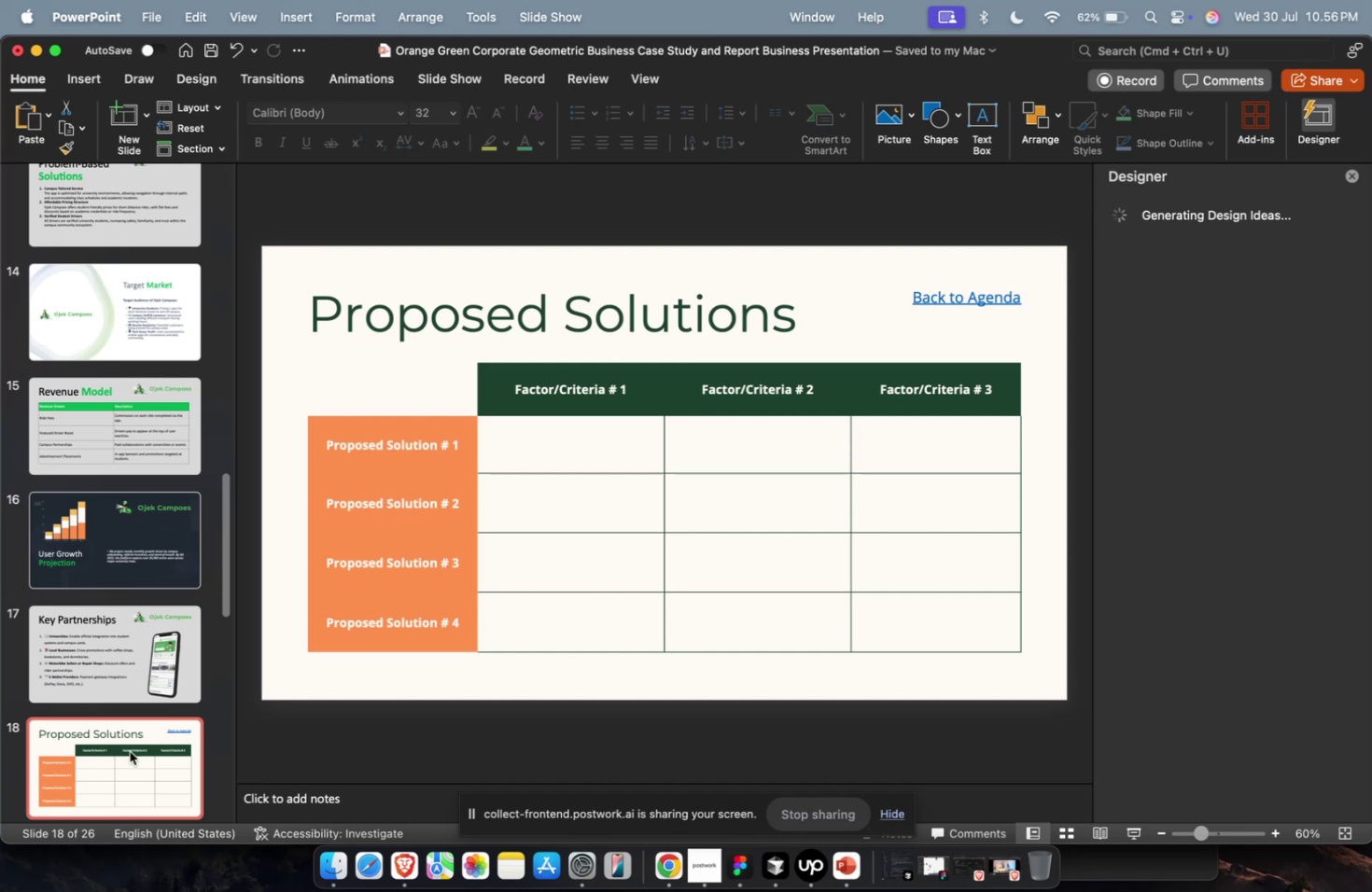 
key(Meta+CommandLeft)
 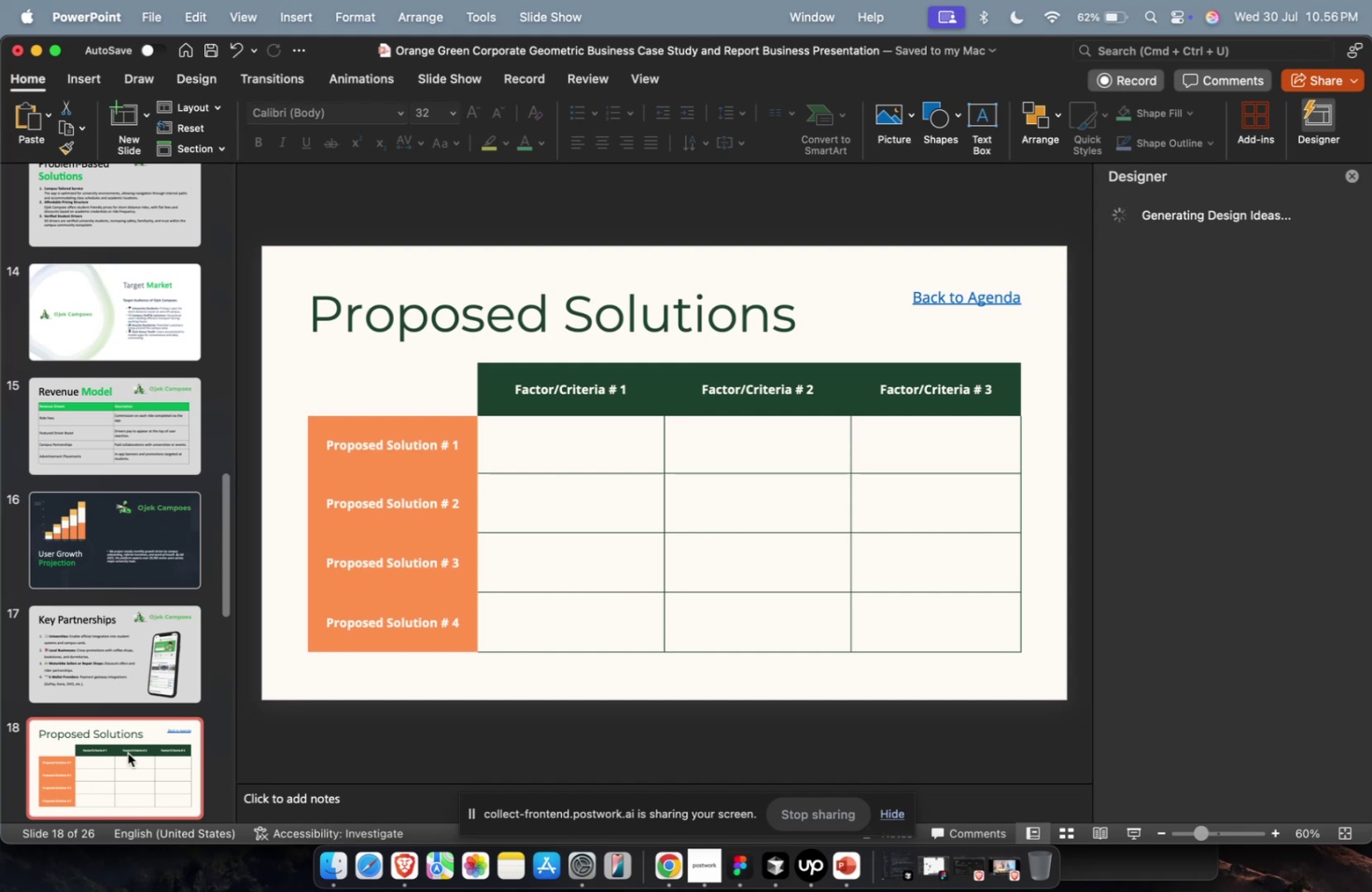 
key(Meta+1)
 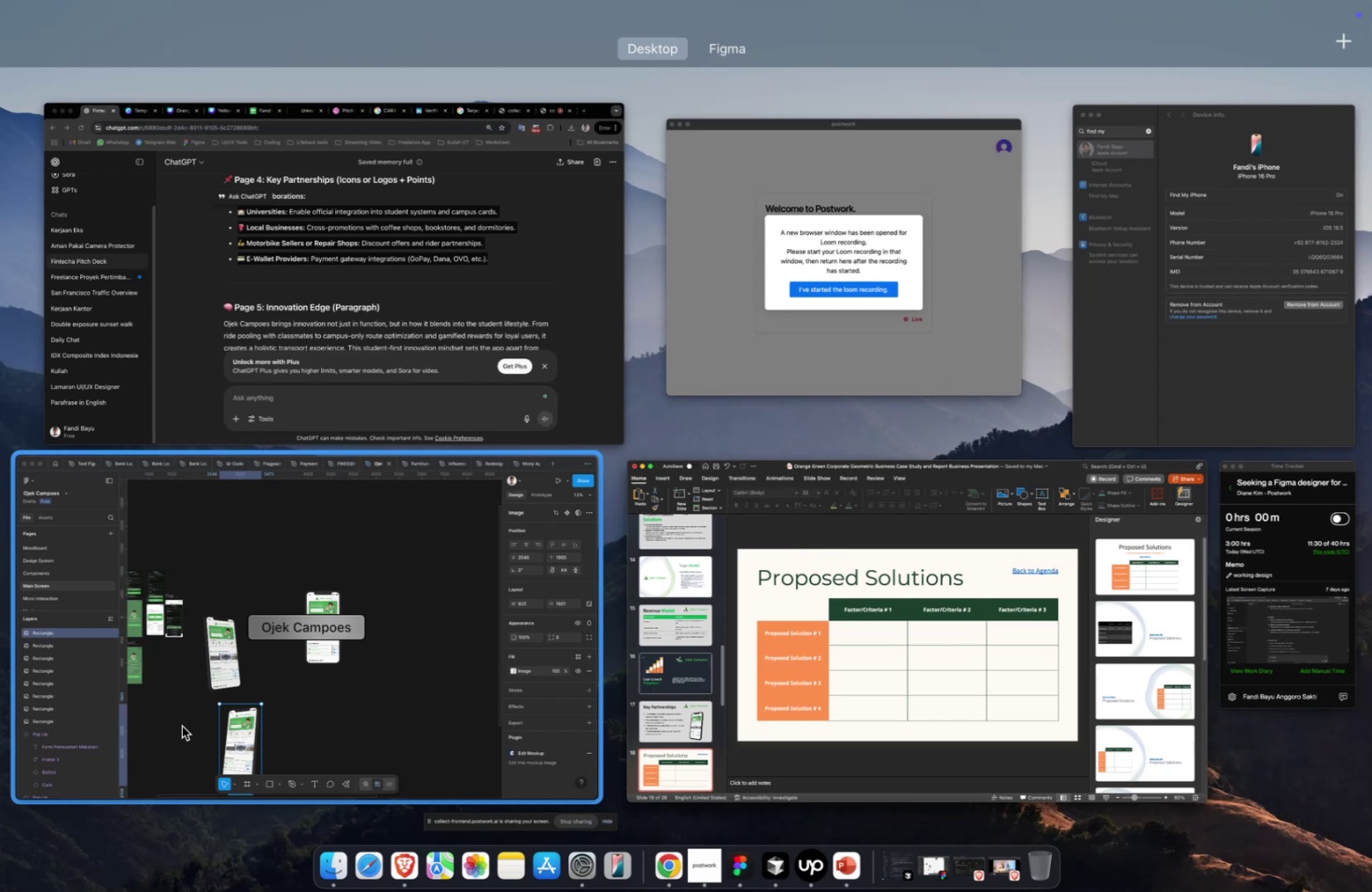 
wait(17.54)
 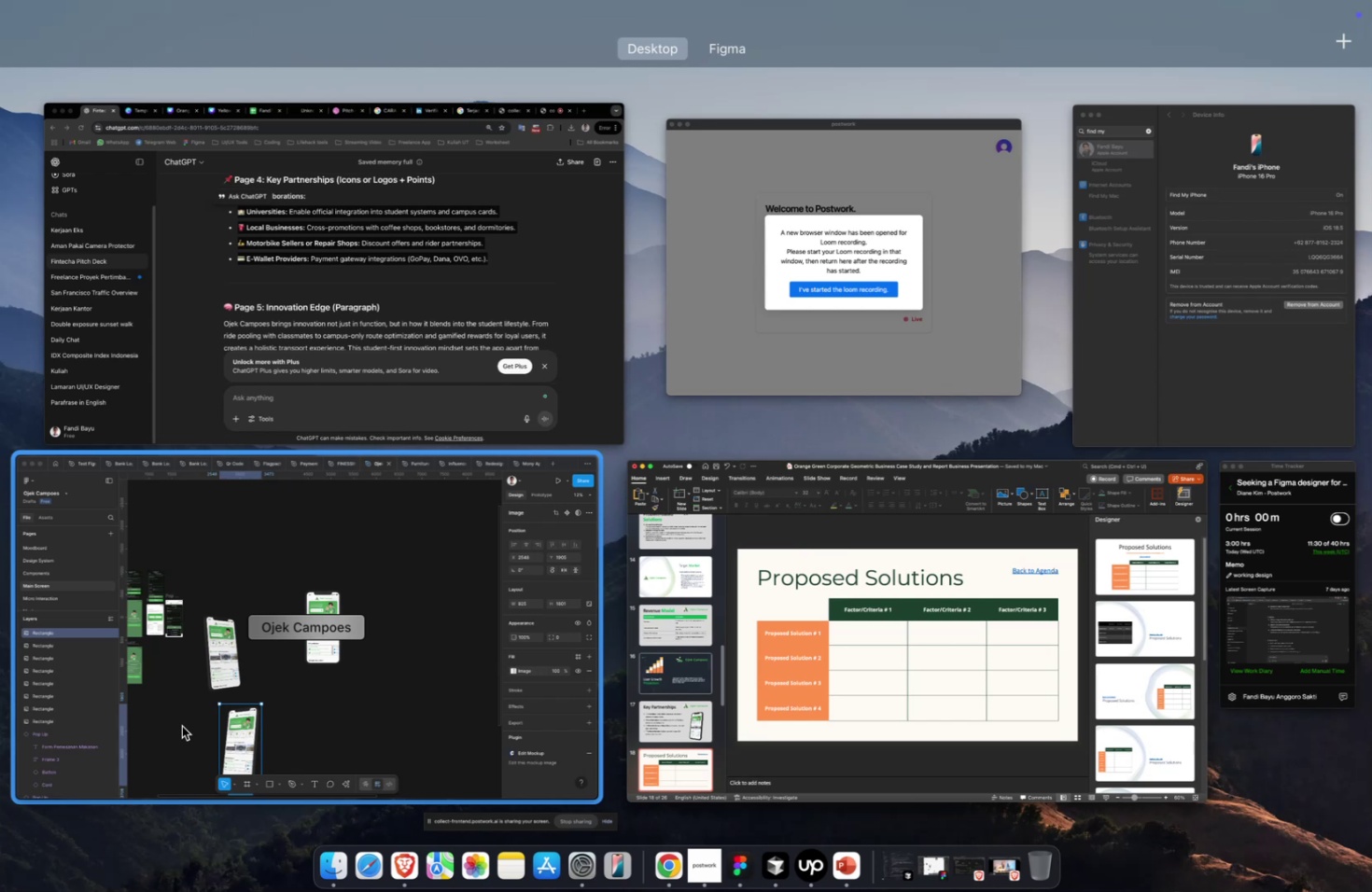 
left_click([383, 363])
 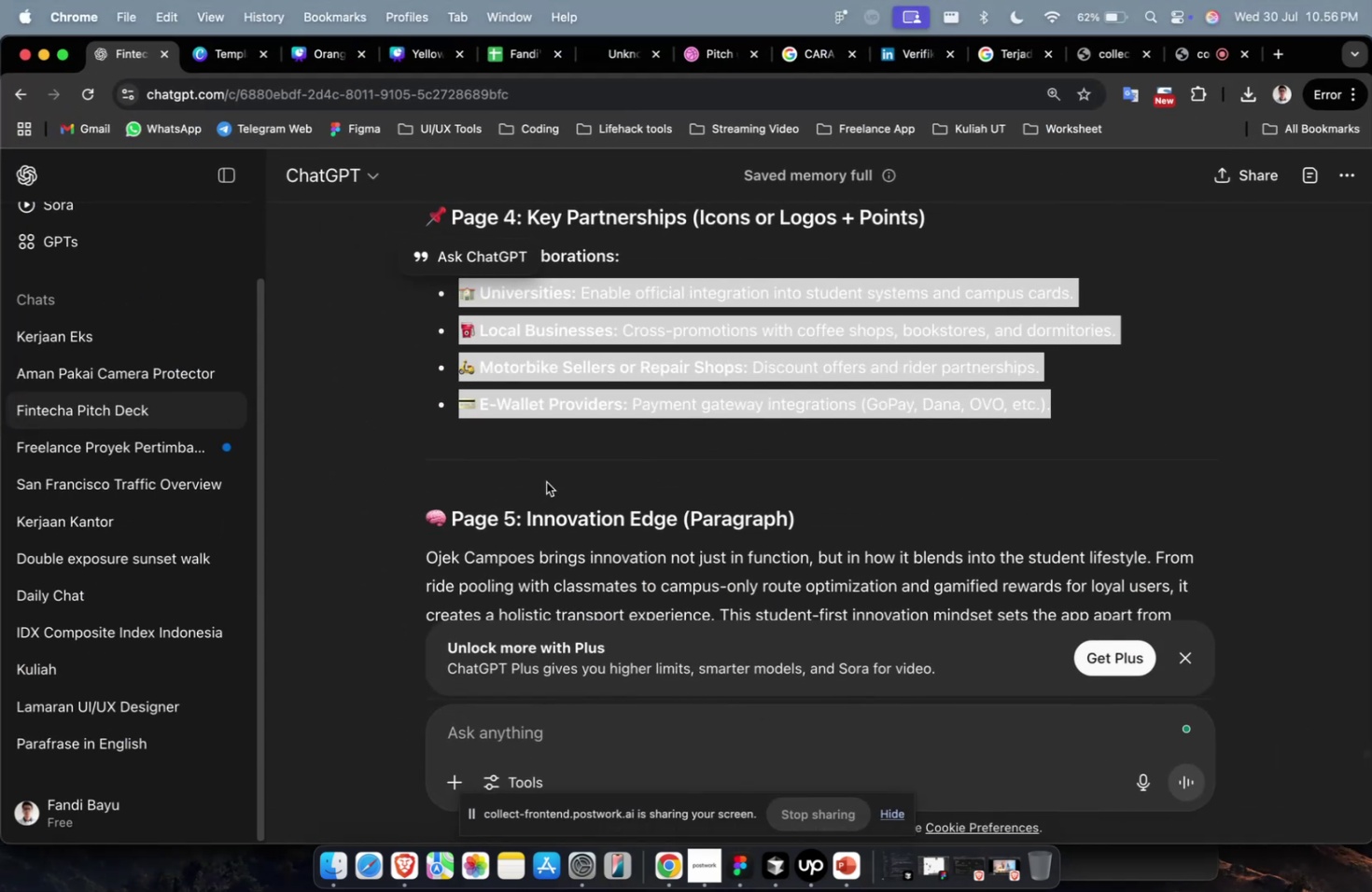 
scroll: coordinate [563, 495], scroll_direction: down, amount: 7.0
 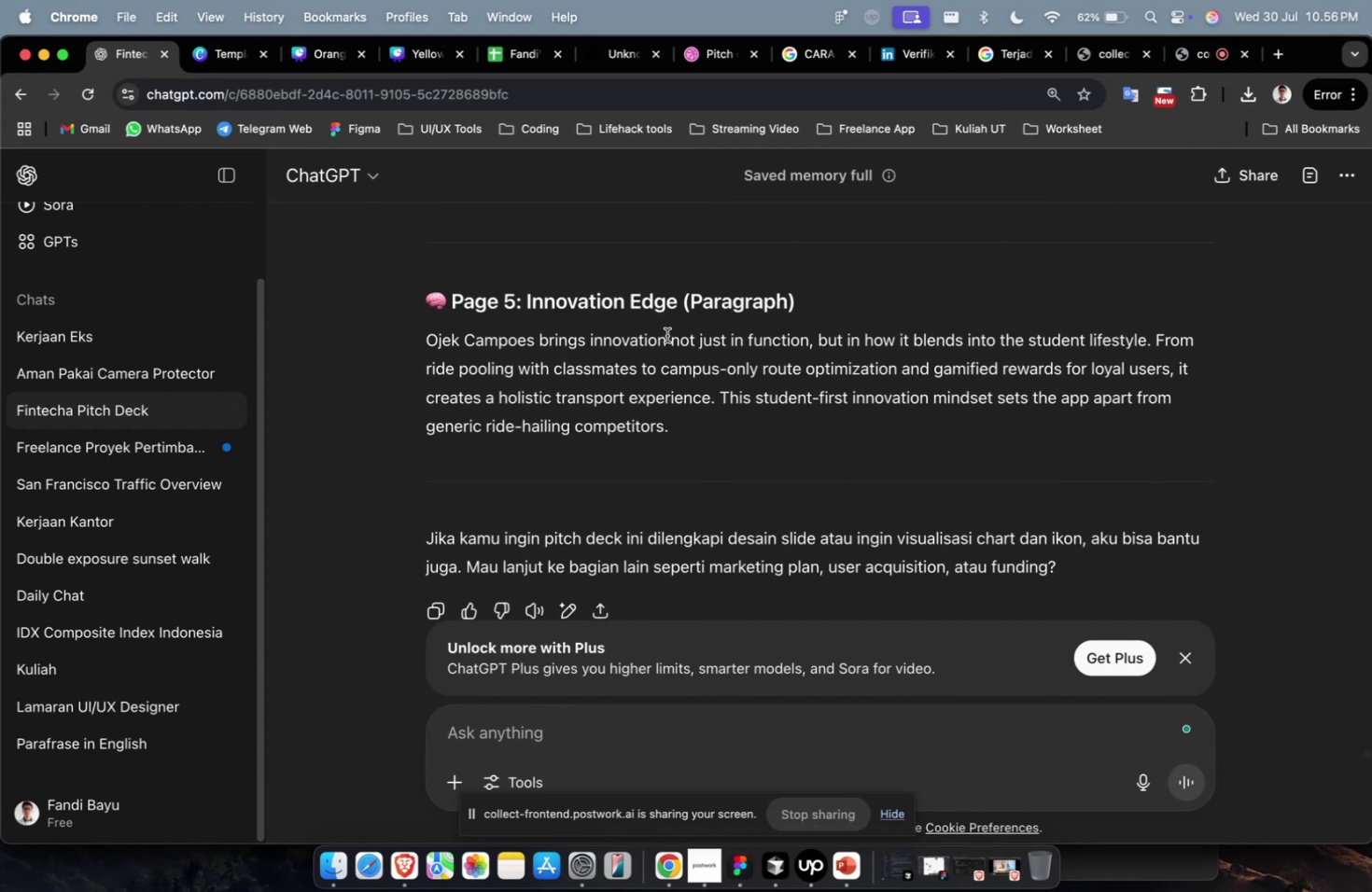 
key(Meta+CommandLeft)
 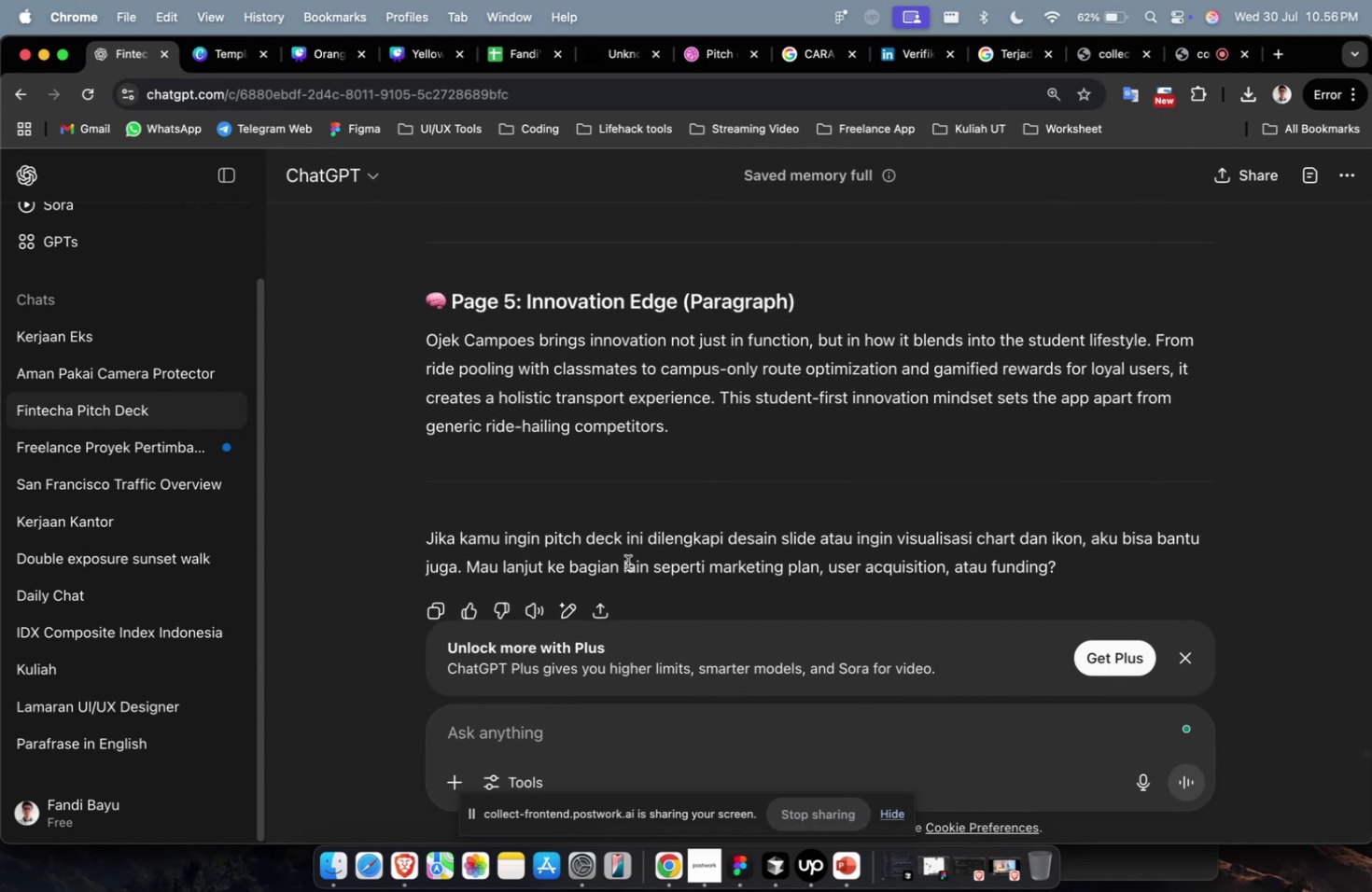 
key(Meta+1)
 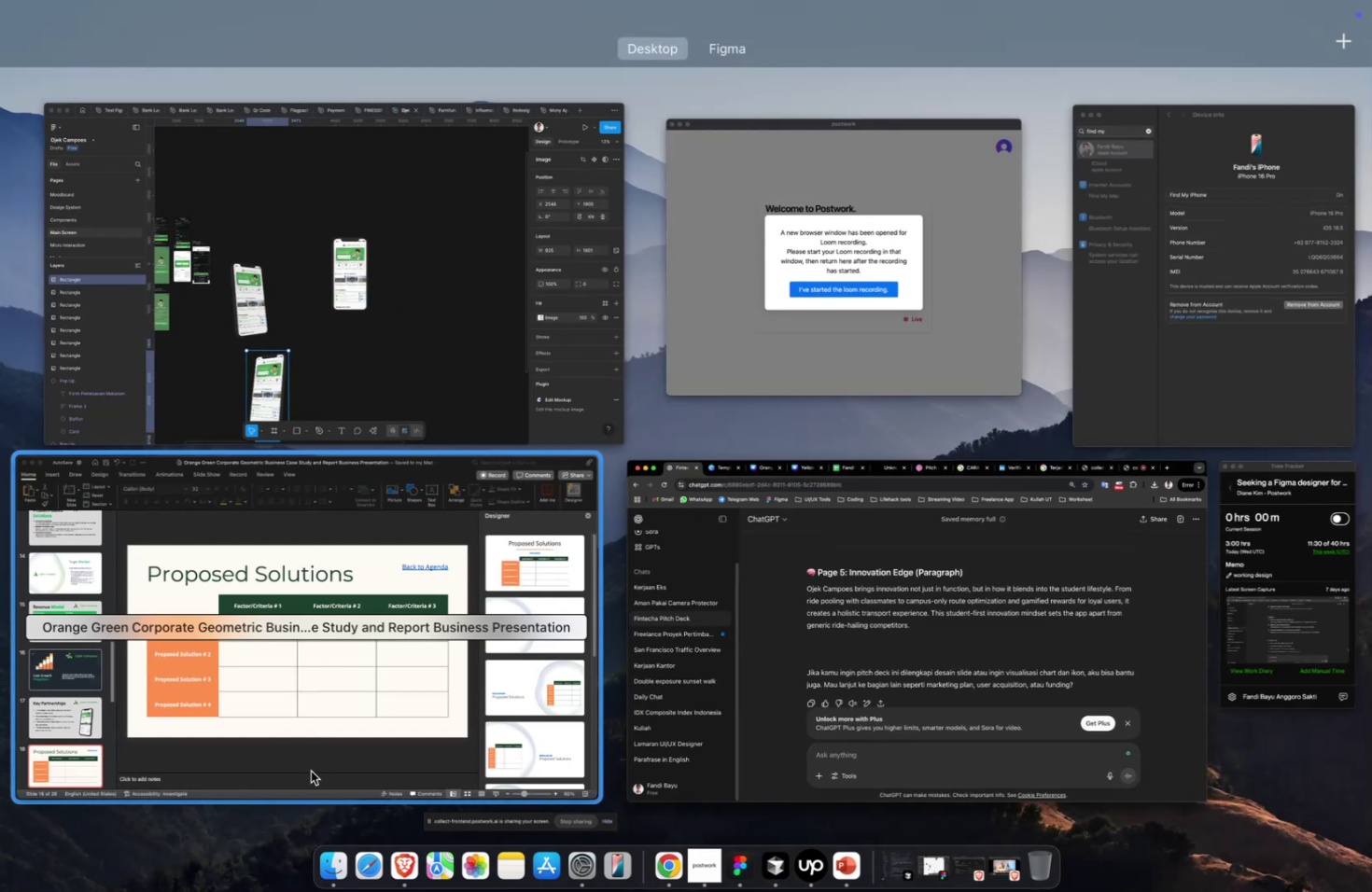 
left_click([311, 770])
 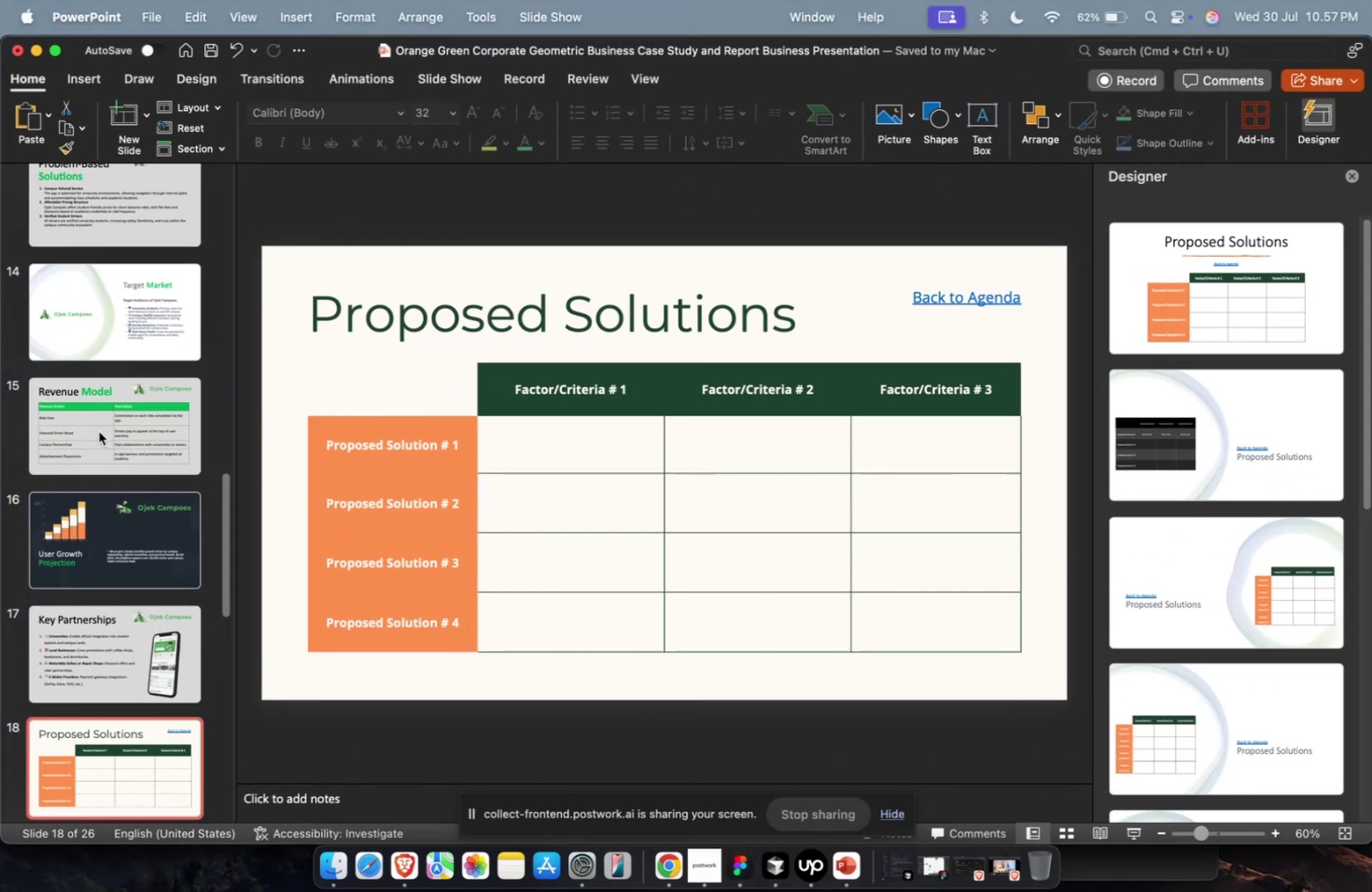 
left_click([106, 419])
 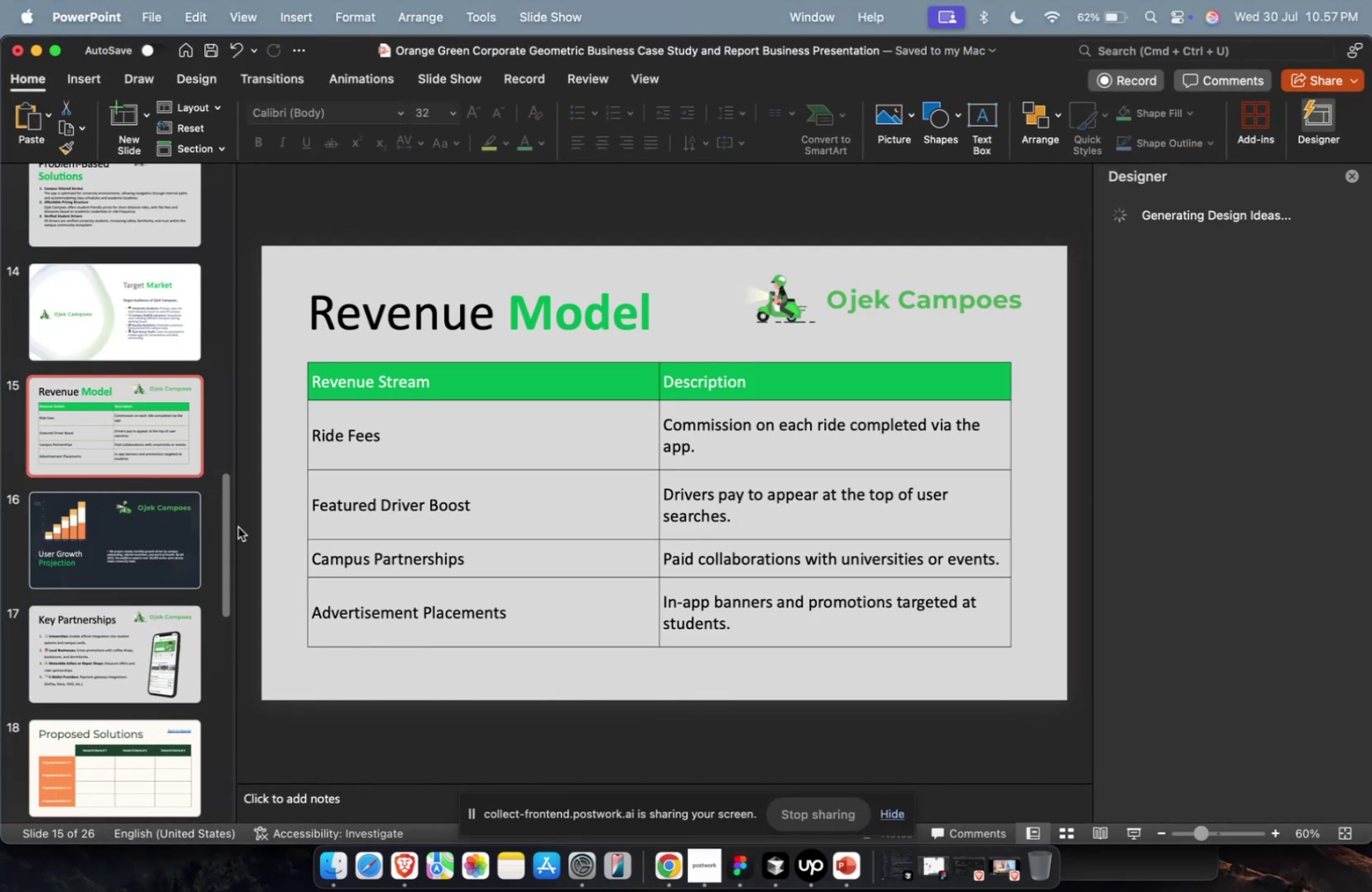 
key(Meta+CommandLeft)
 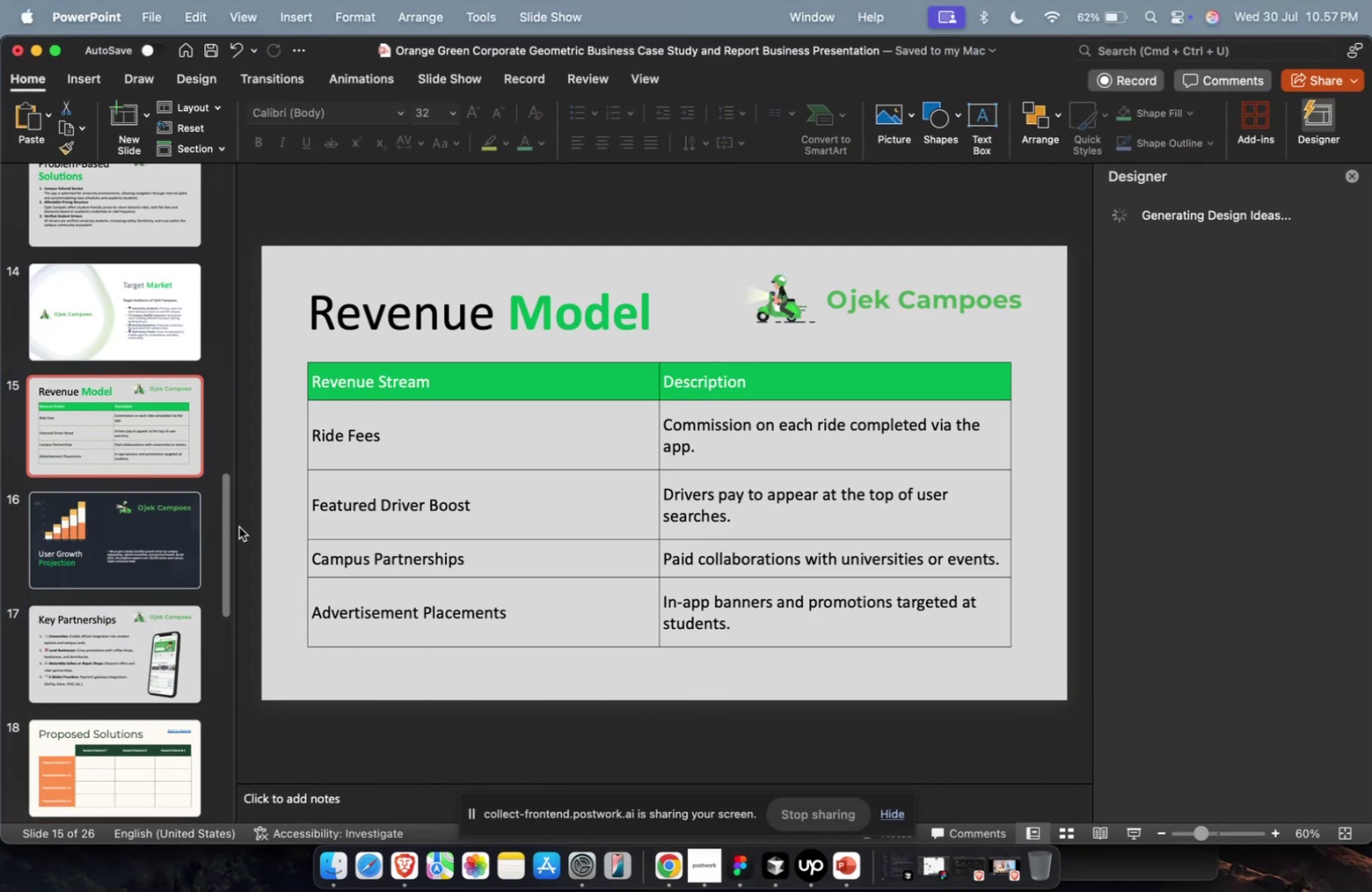 
key(Meta+D)
 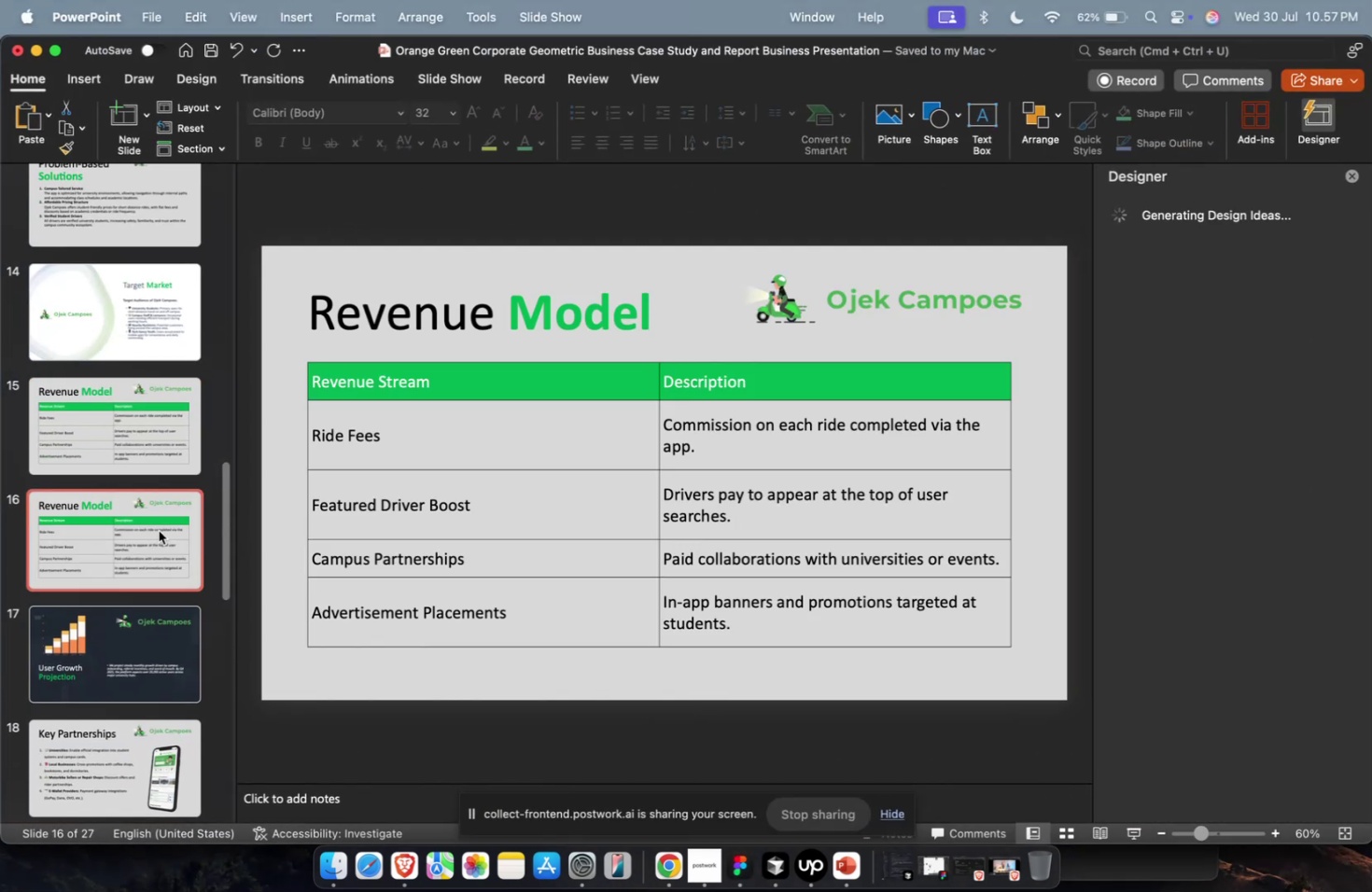 
left_click_drag(start_coordinate=[146, 518], to_coordinate=[155, 758])
 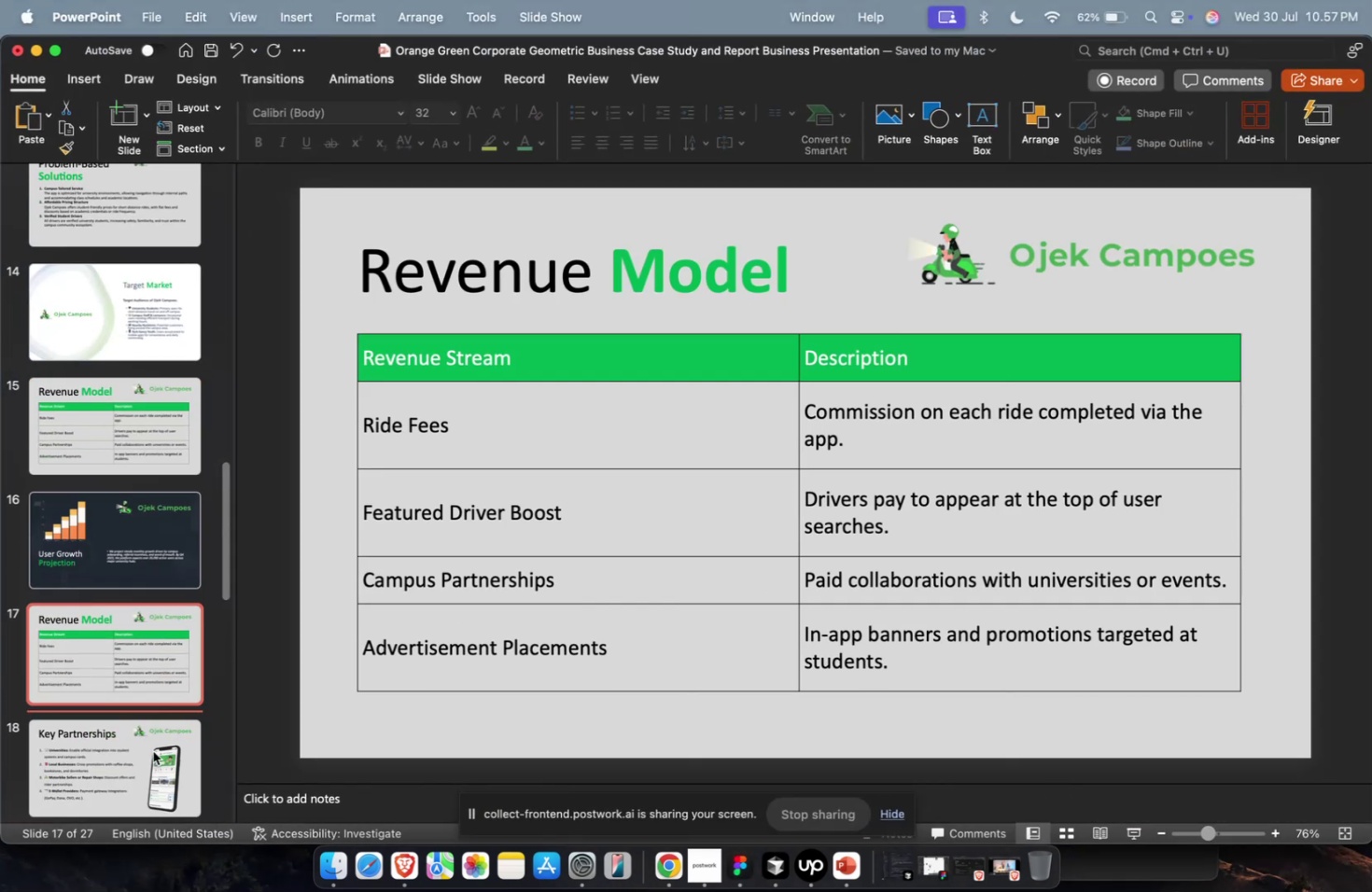 
scroll: coordinate [151, 746], scroll_direction: down, amount: 5.0
 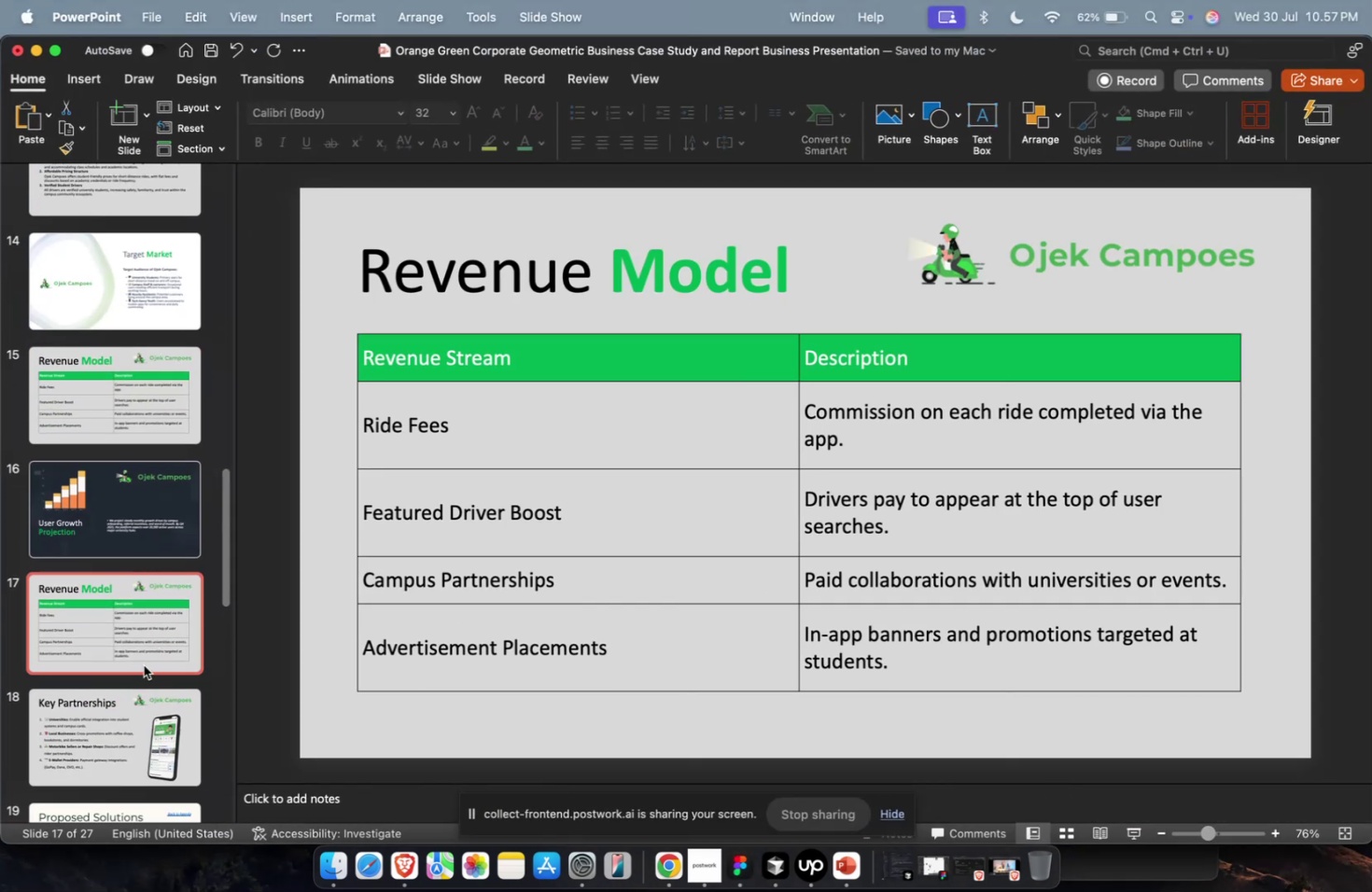 
key(Backspace)
 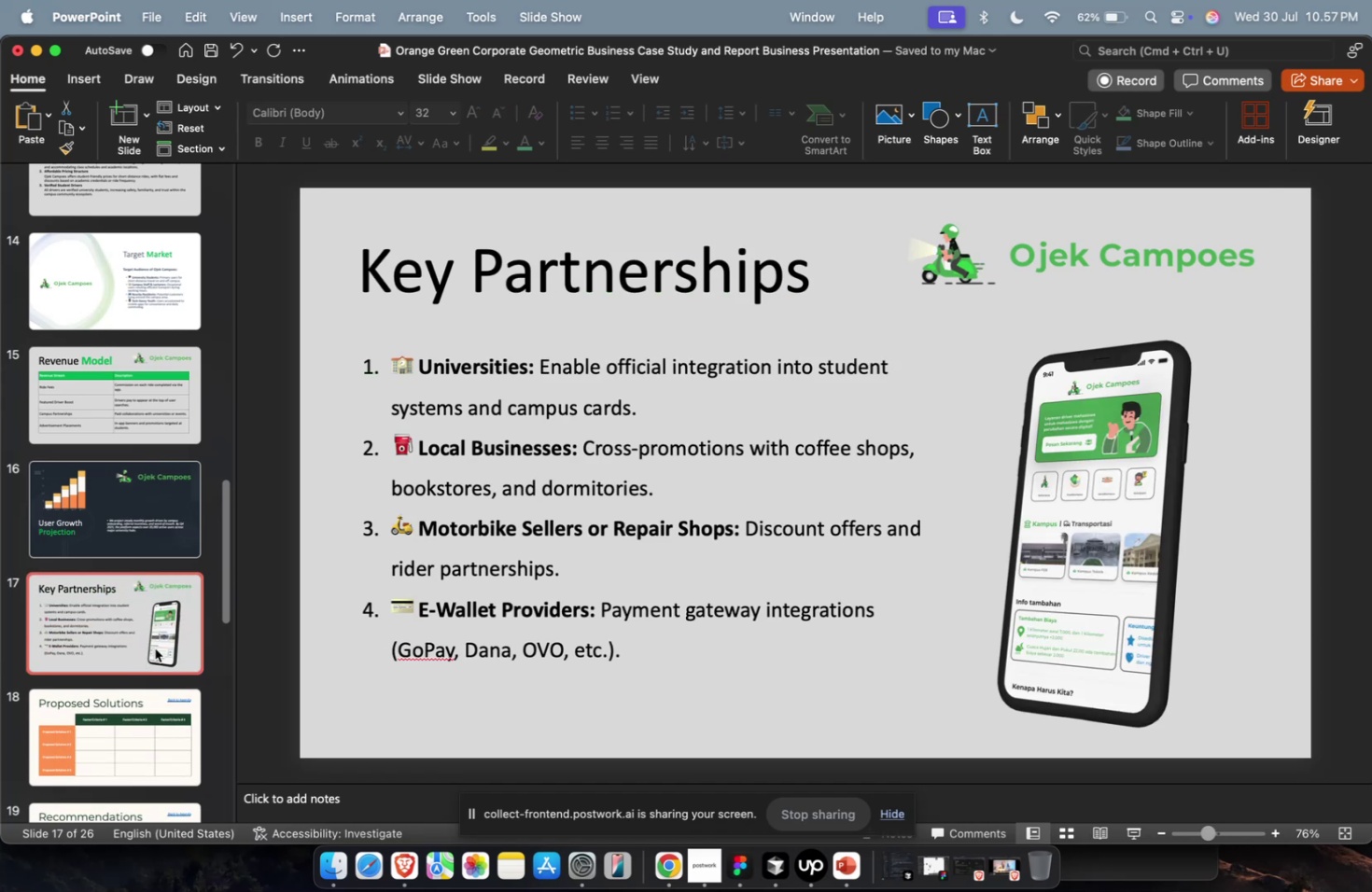 
left_click([156, 645])
 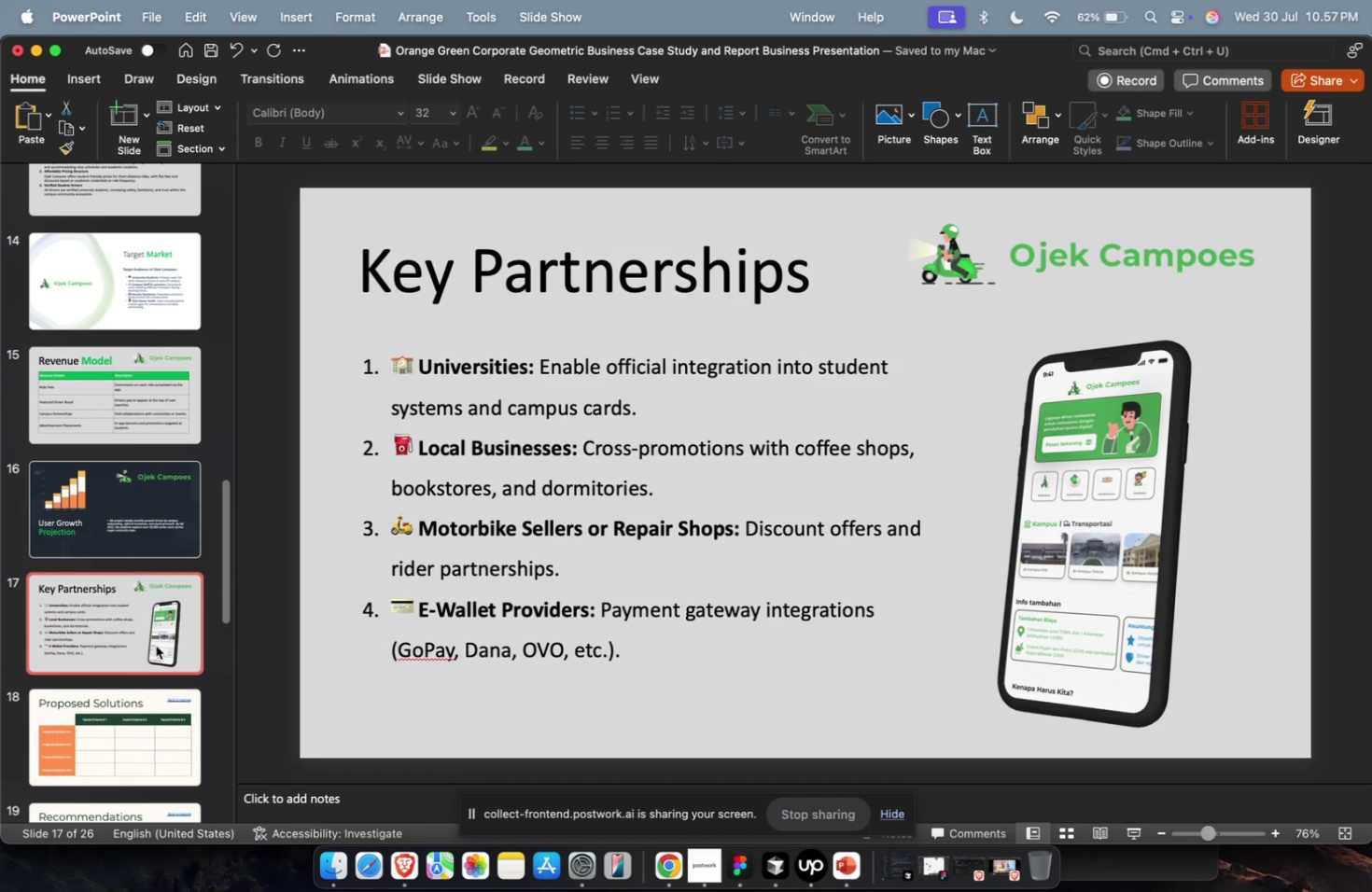 
key(Meta+D)
 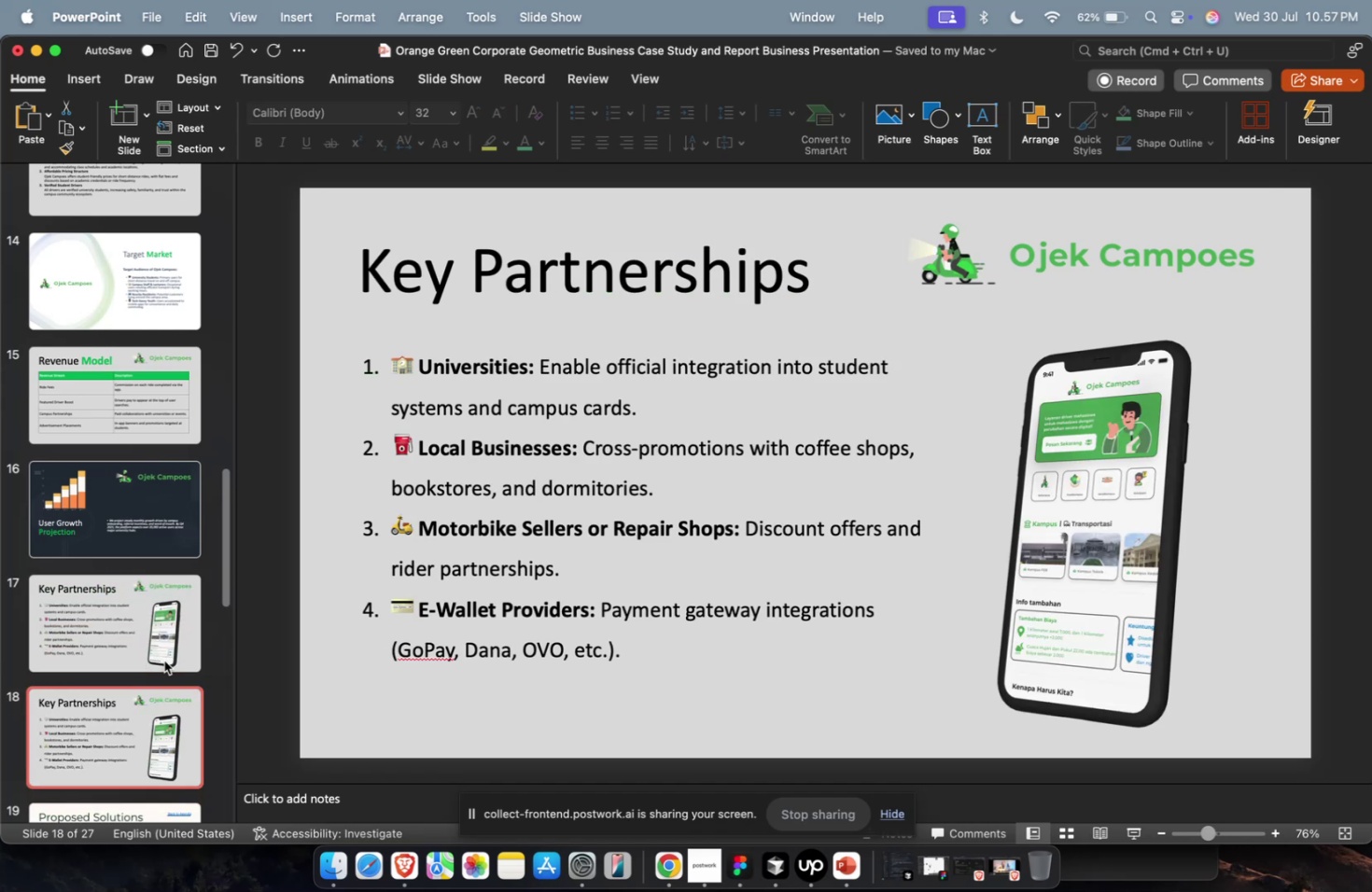 
key(Meta+CommandLeft)
 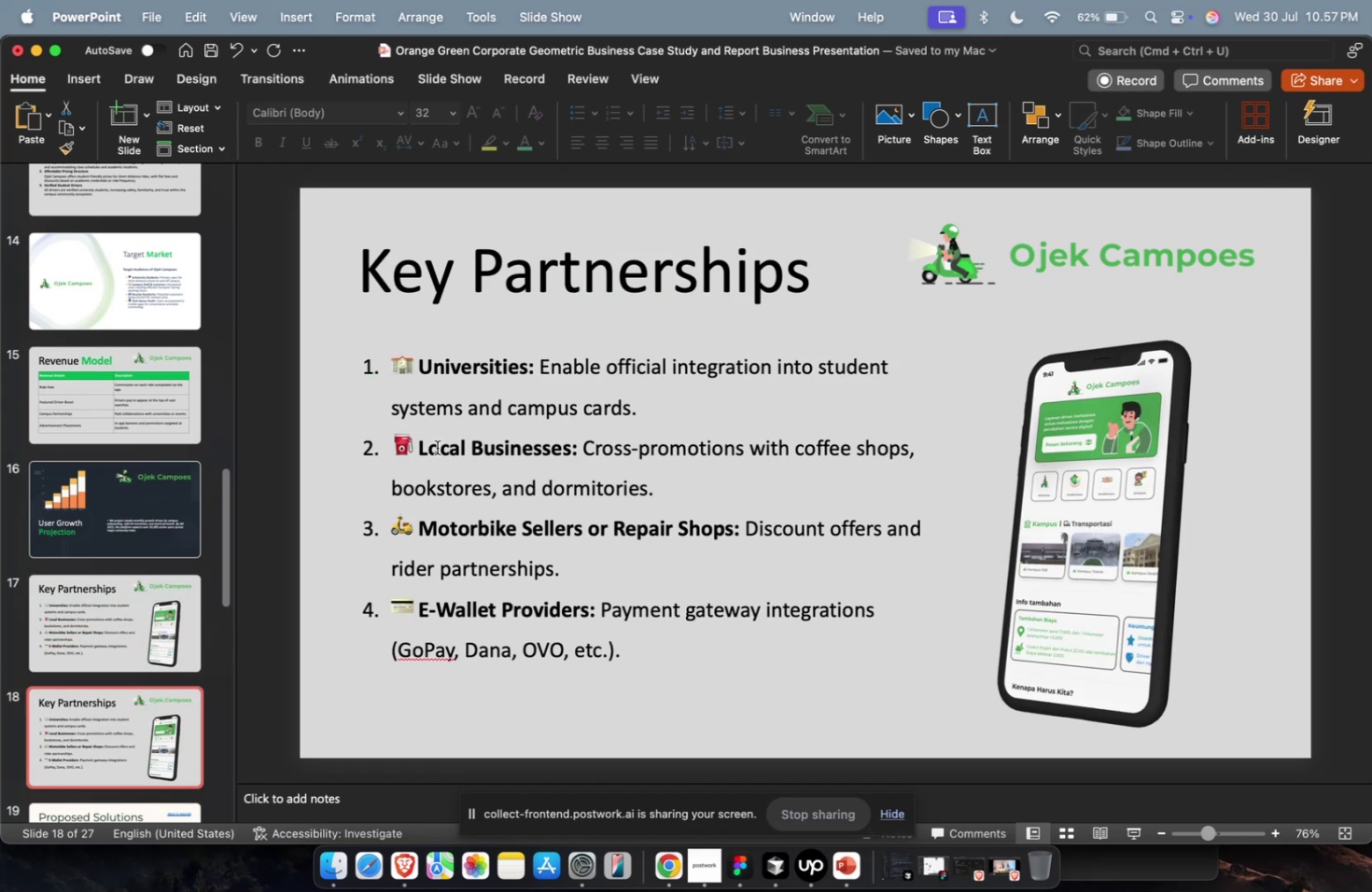 
key(Meta+CommandLeft)
 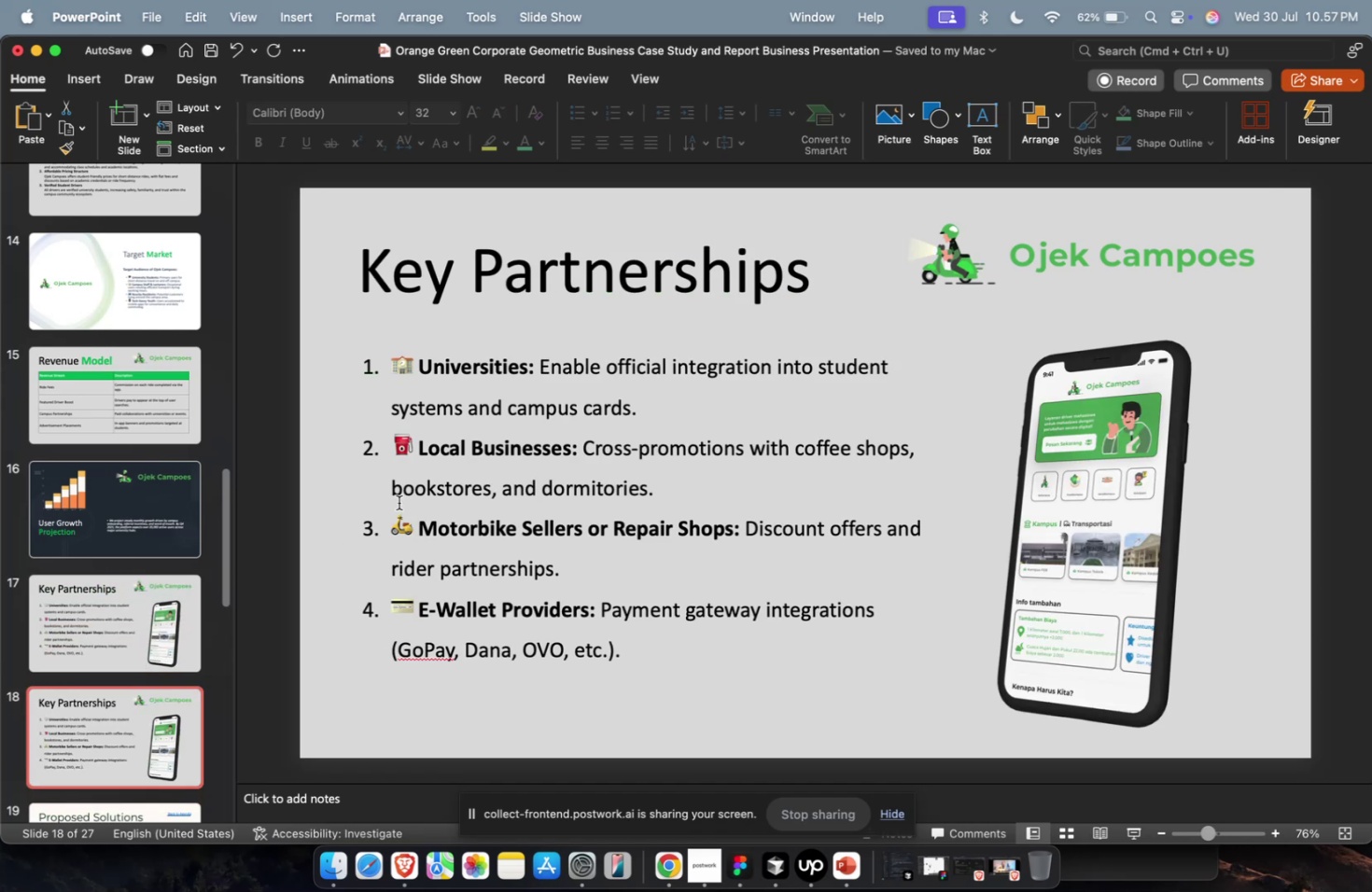 
key(Meta+1)
 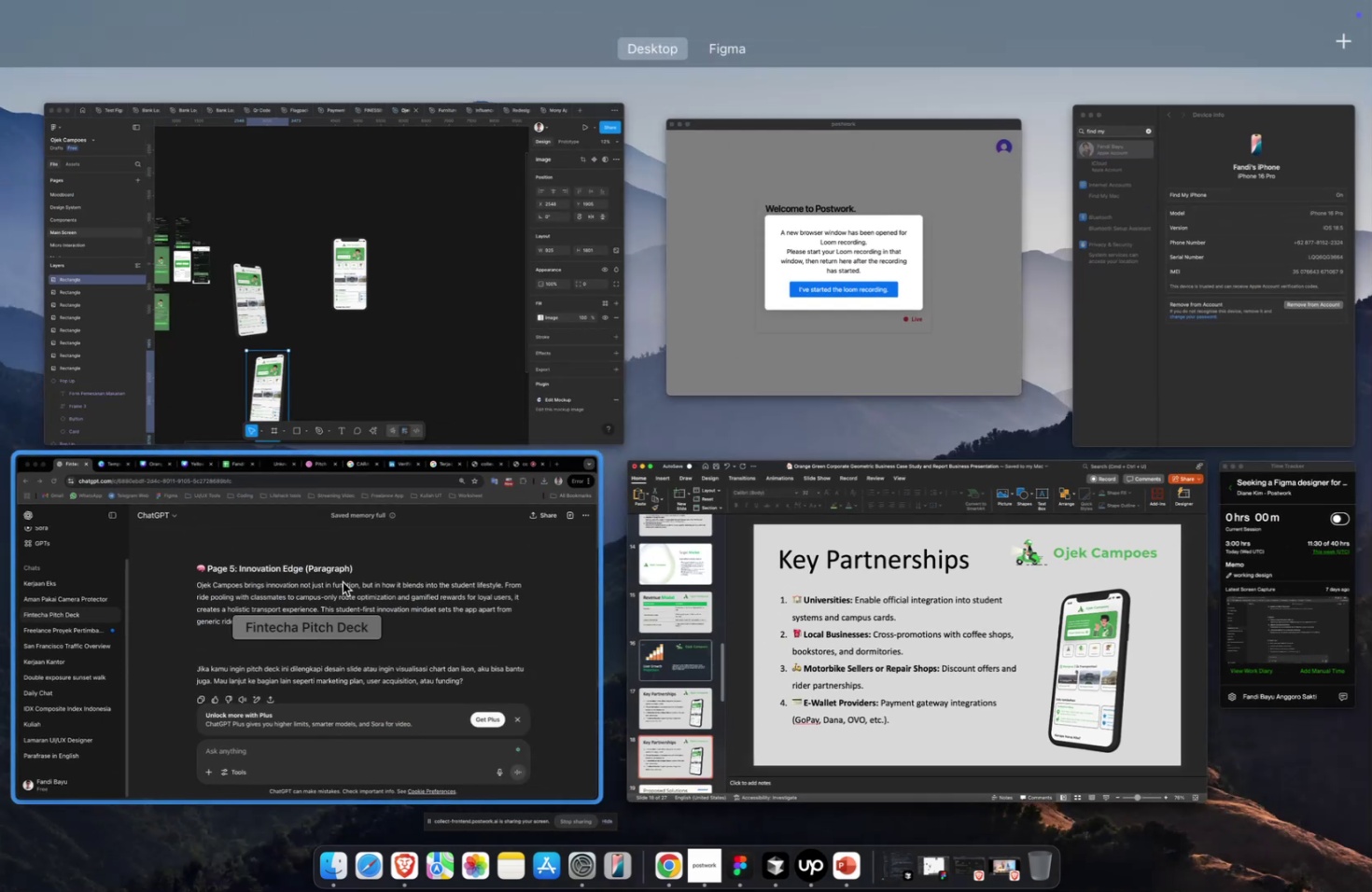 
left_click([343, 581])
 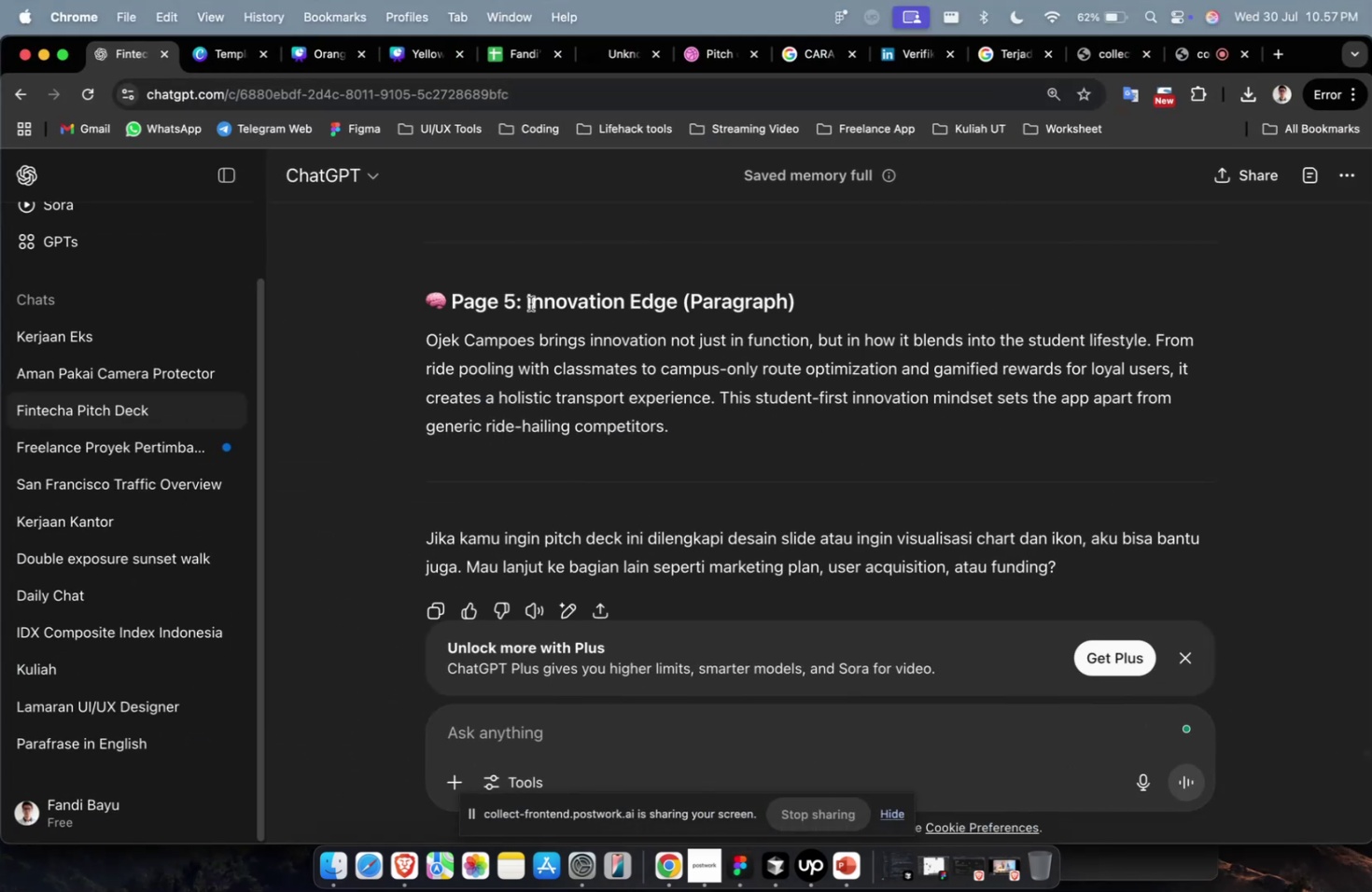 
left_click_drag(start_coordinate=[527, 302], to_coordinate=[672, 305])
 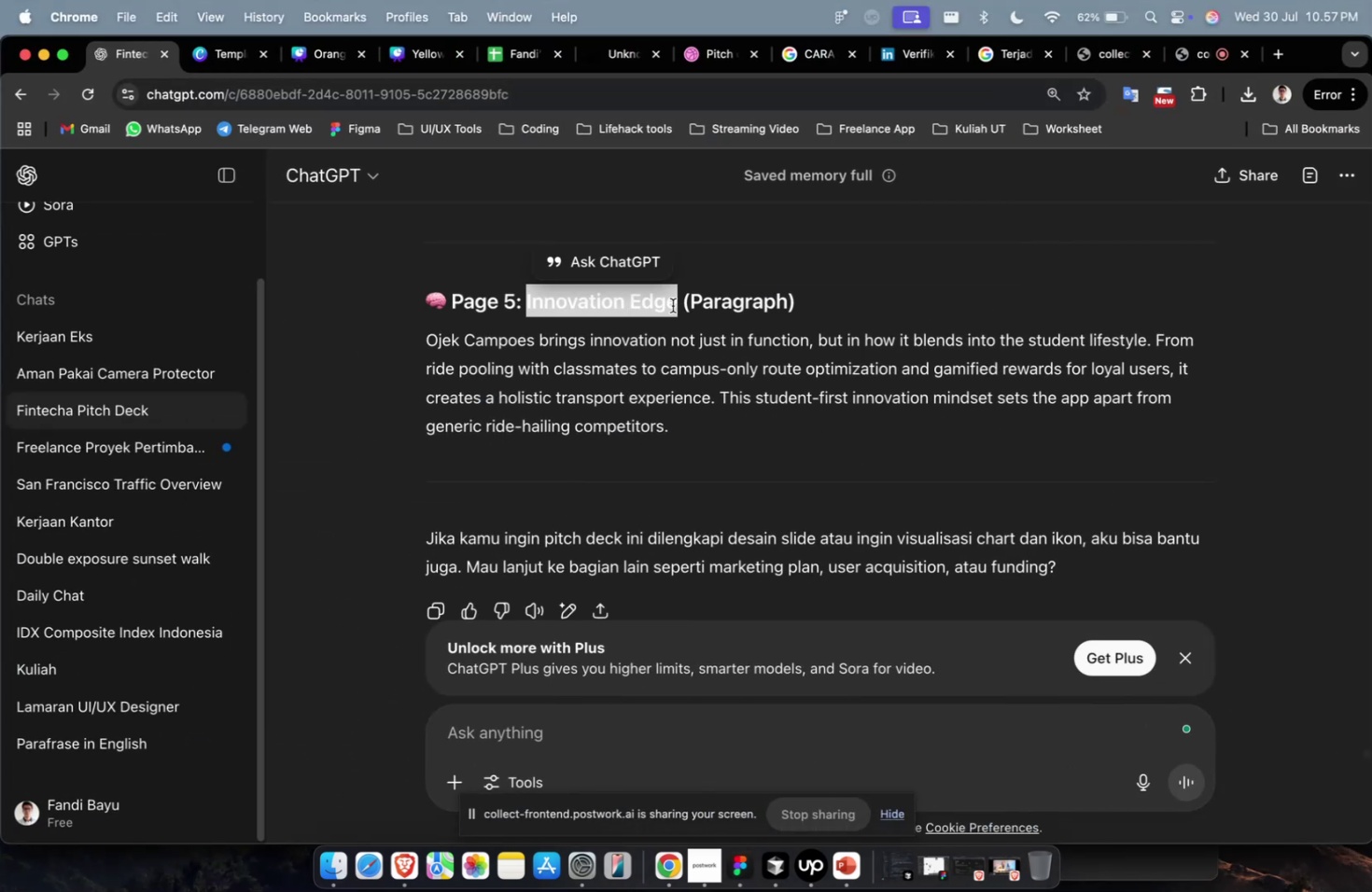 
key(Meta+C)
 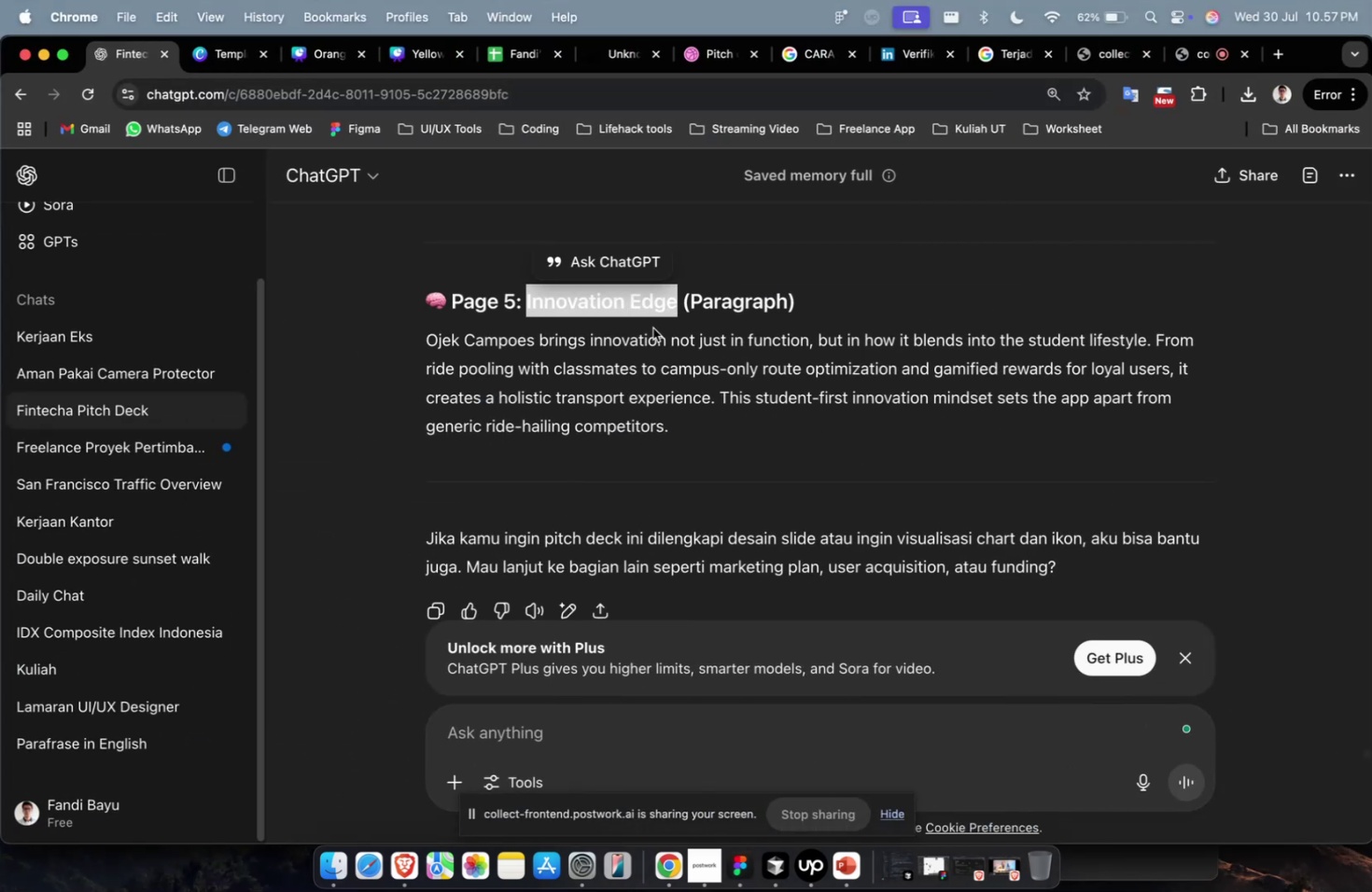 
key(Meta+1)
 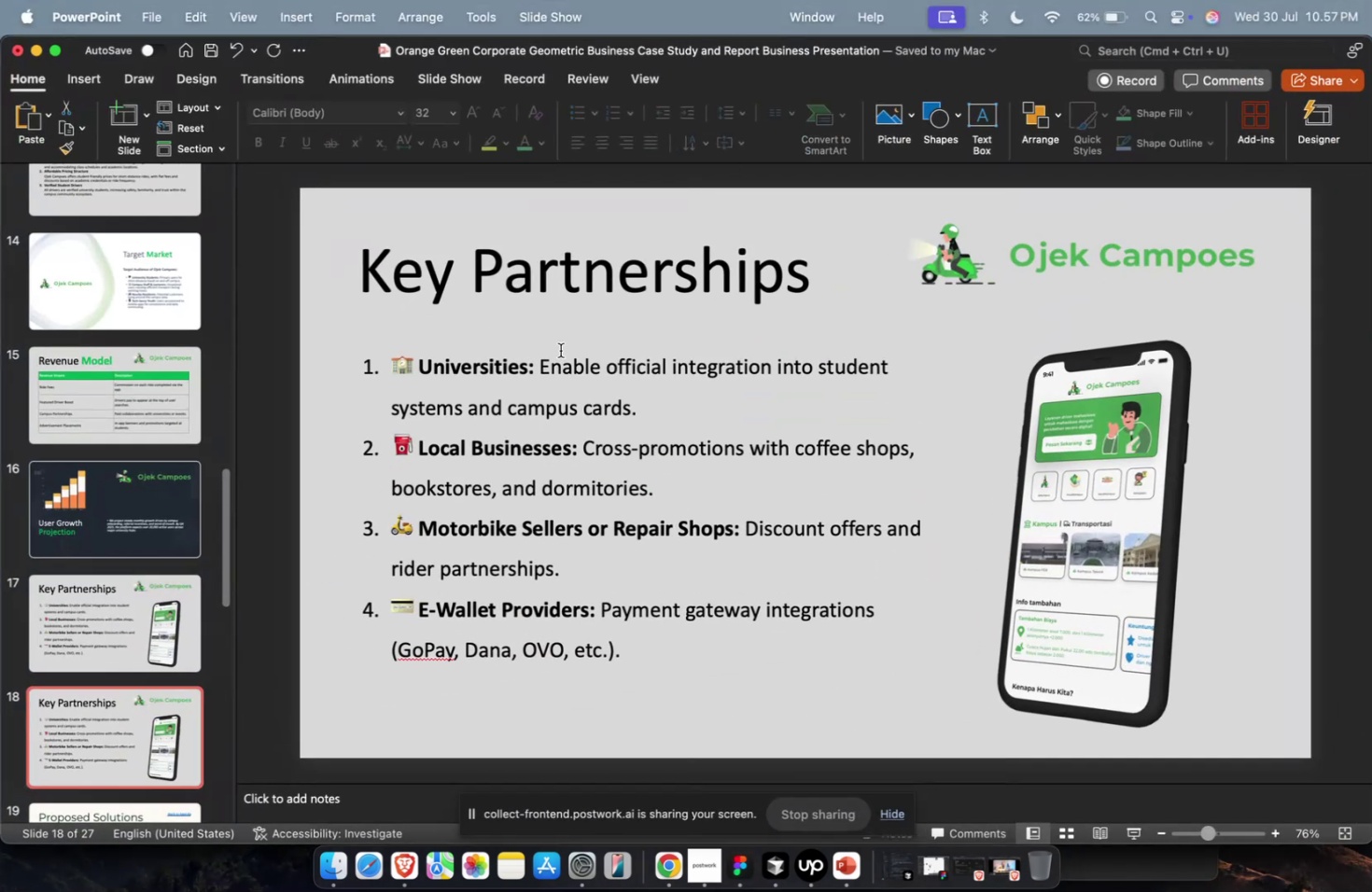 
double_click([568, 341])
 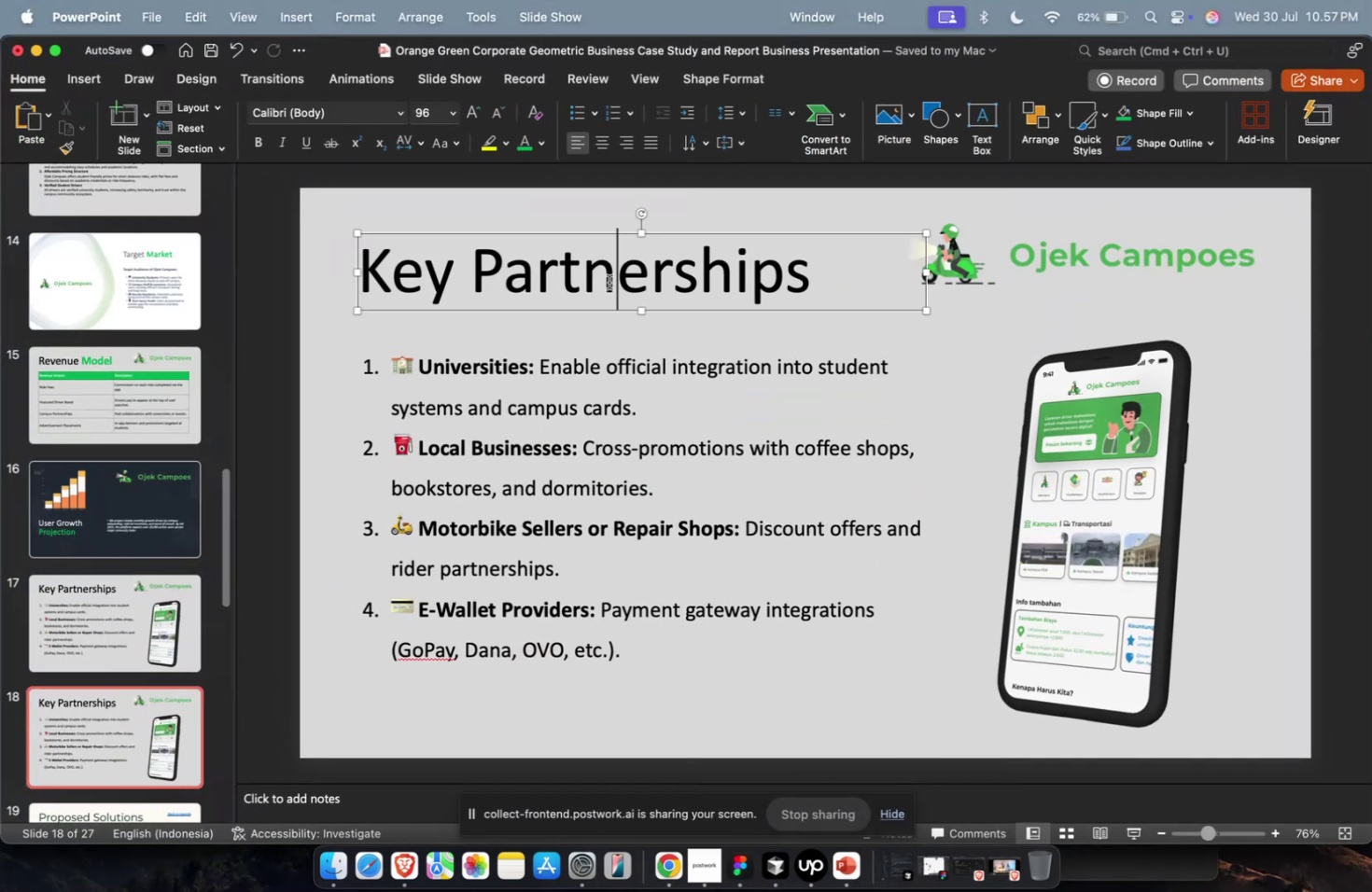 
triple_click([609, 282])
 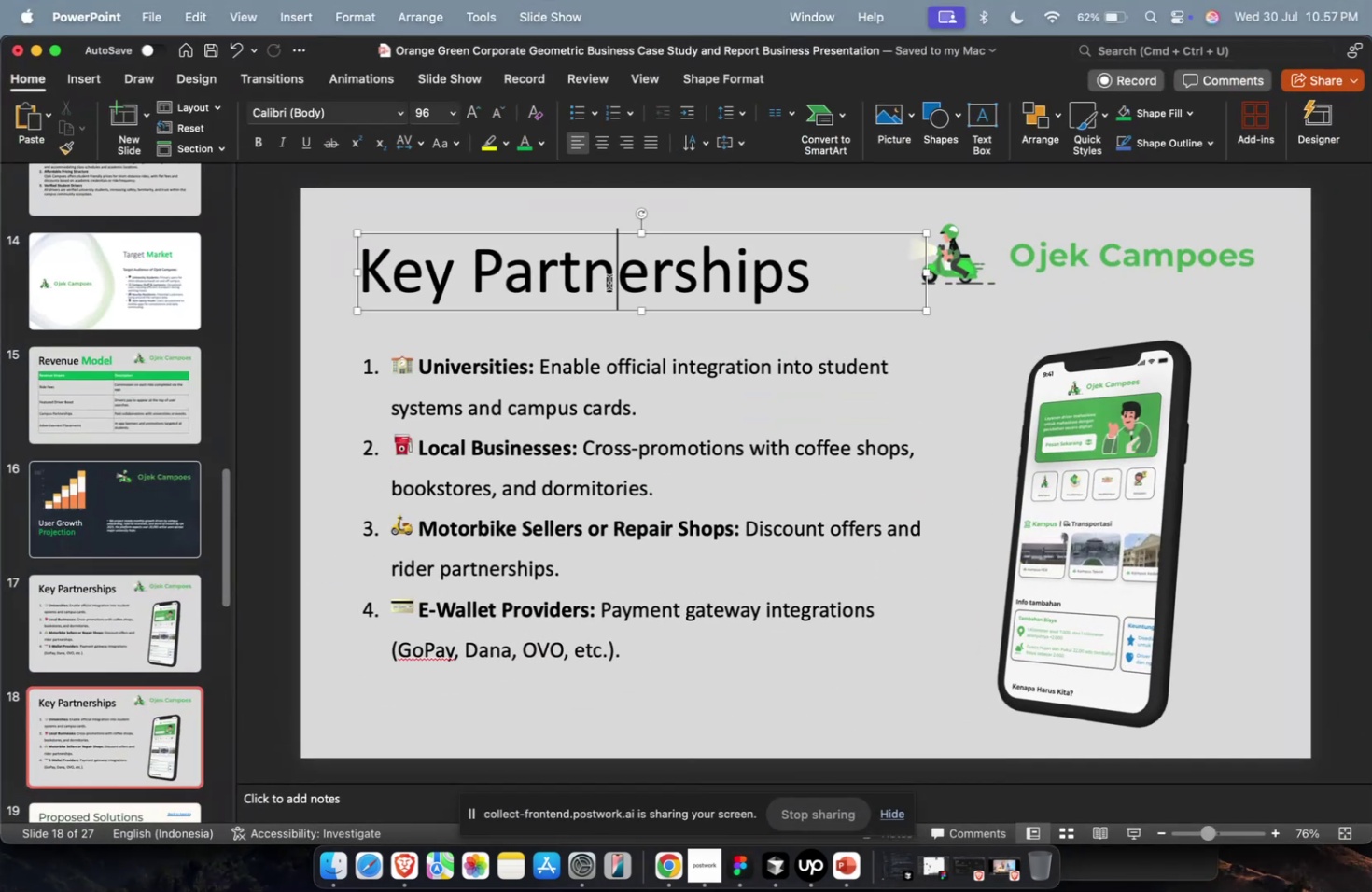 
key(Meta+A)
 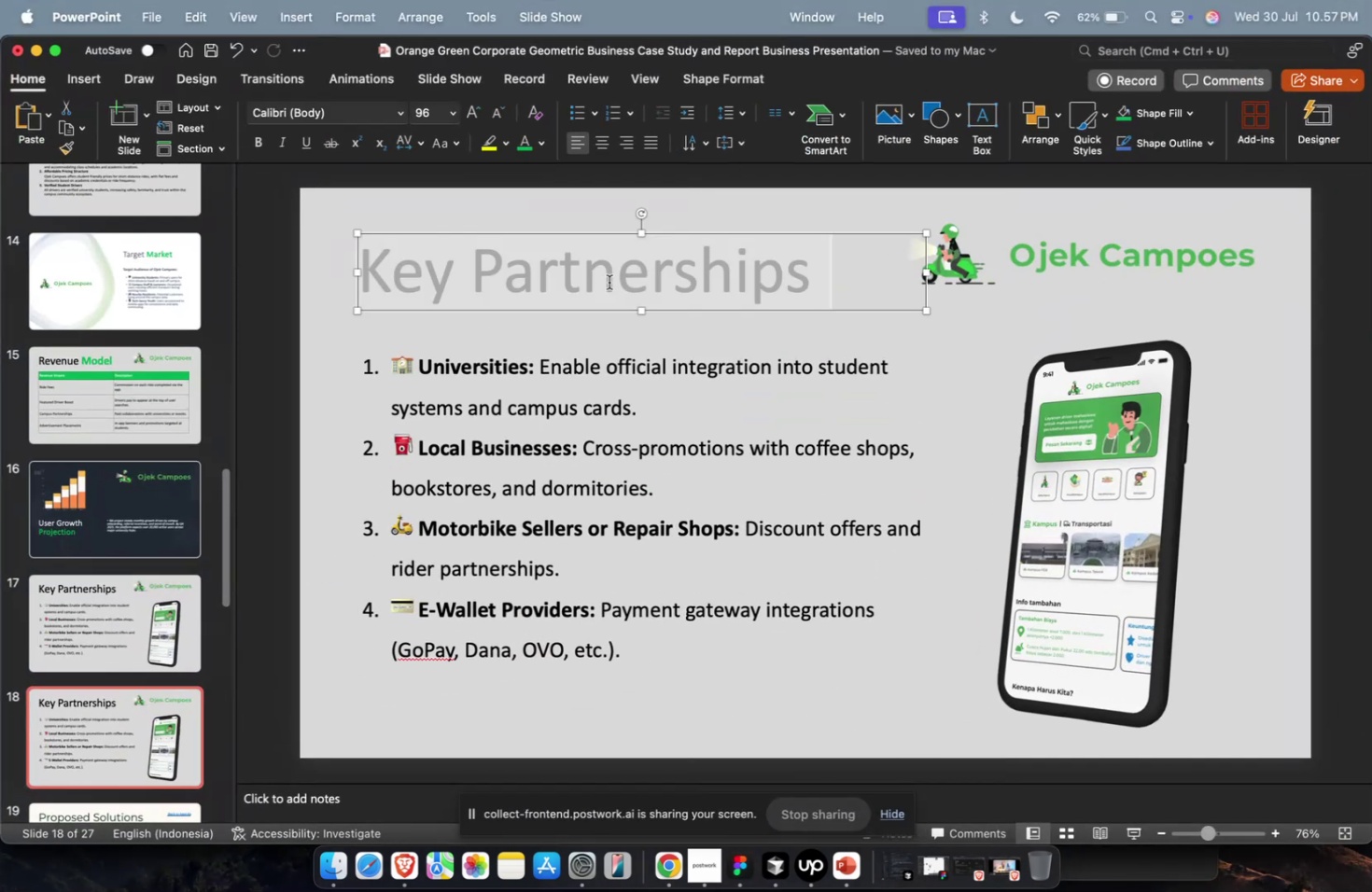 
key(Meta+V)
 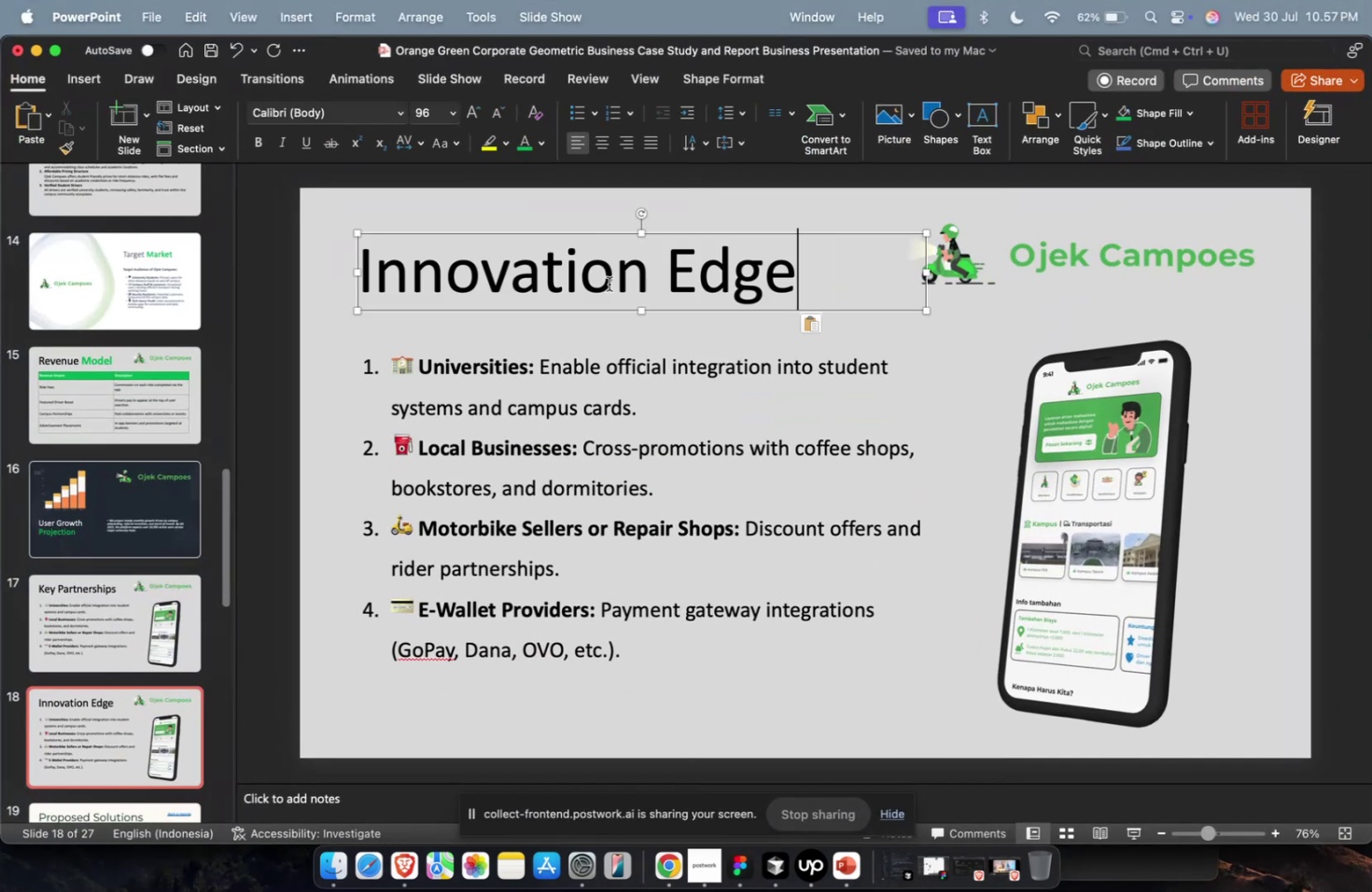 
key(Escape)
 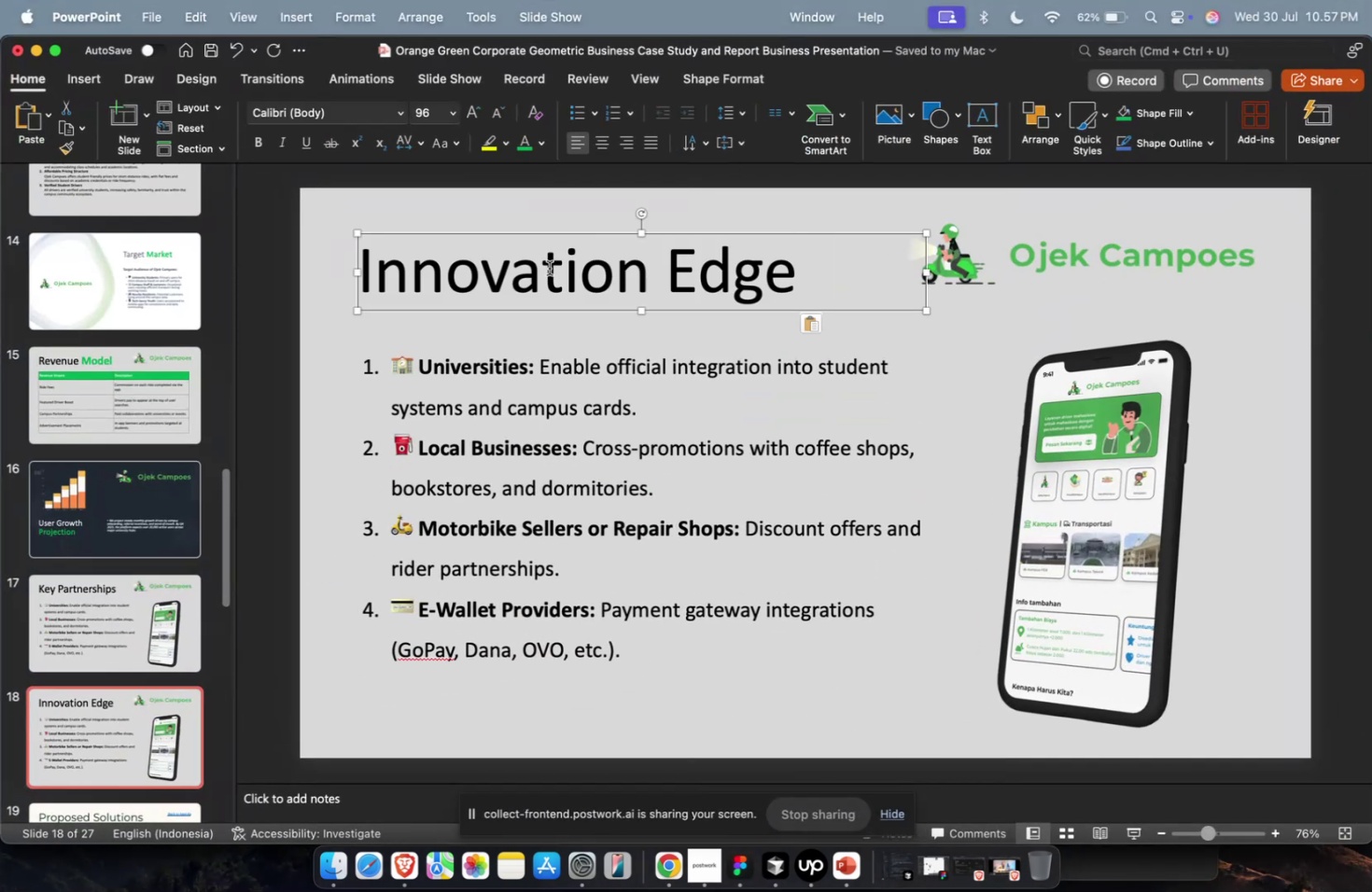 
left_click([549, 268])
 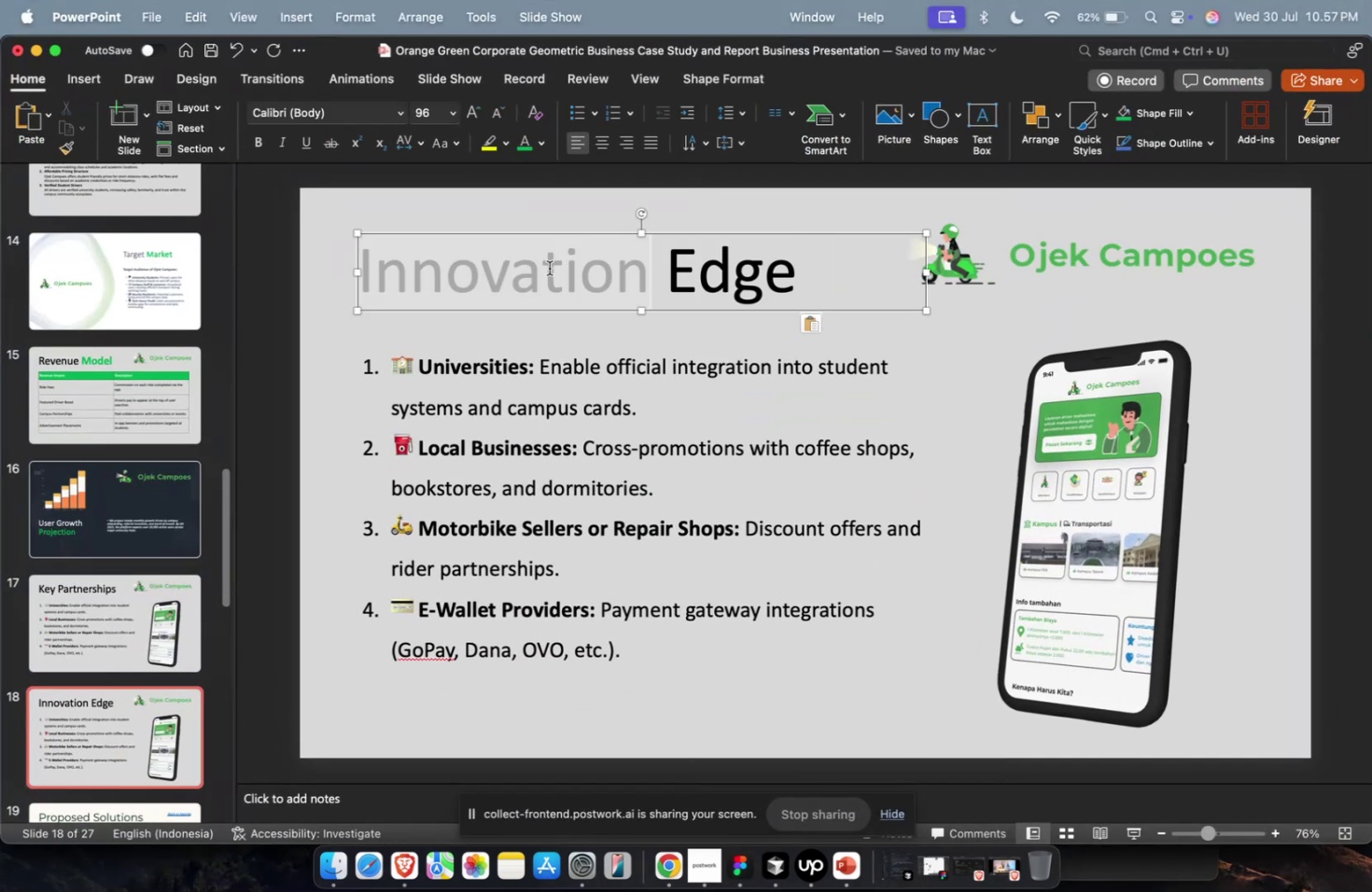 
double_click([549, 268])
 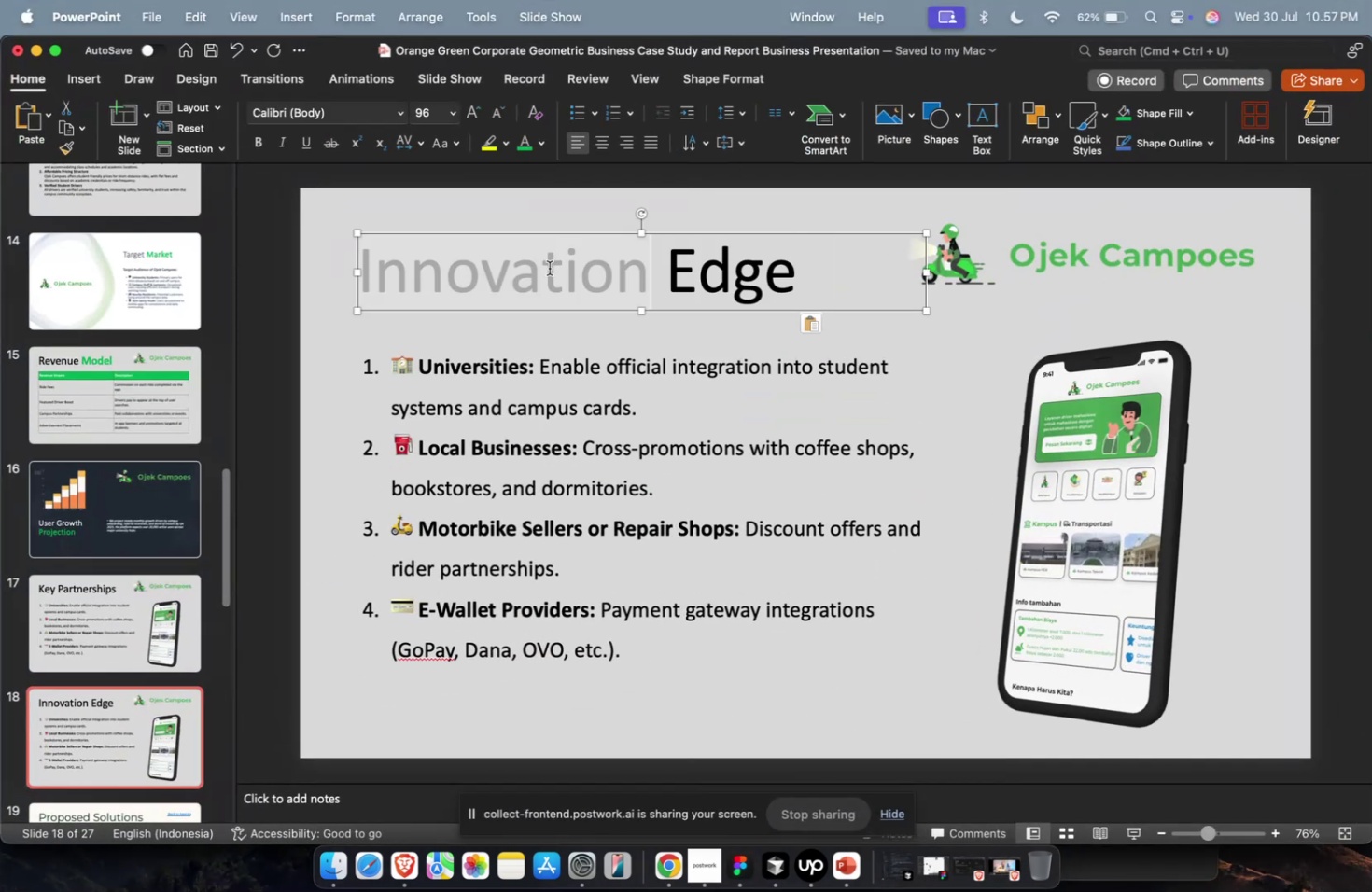 
key(Meta+B)
 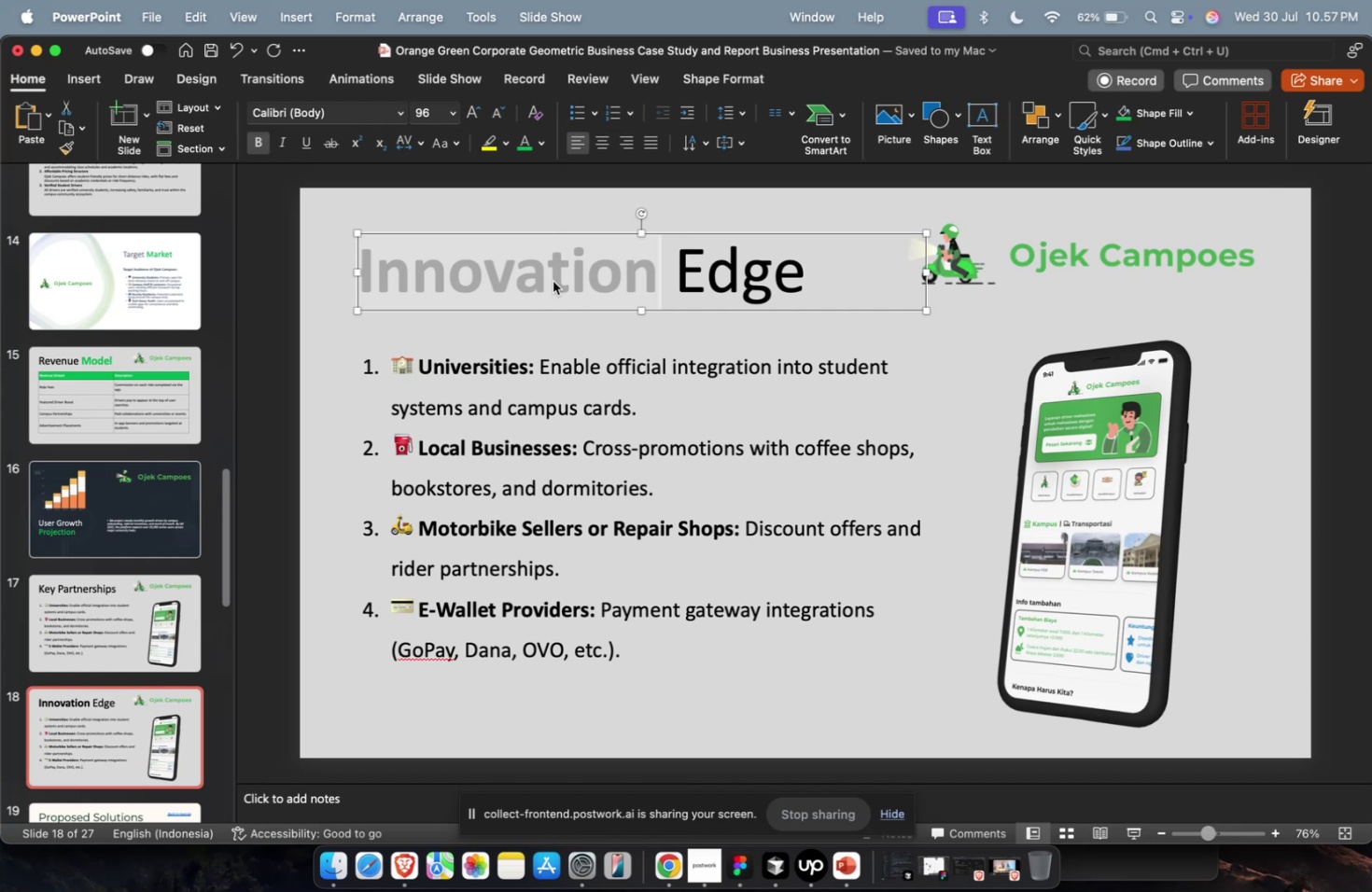 
wait(29.42)
 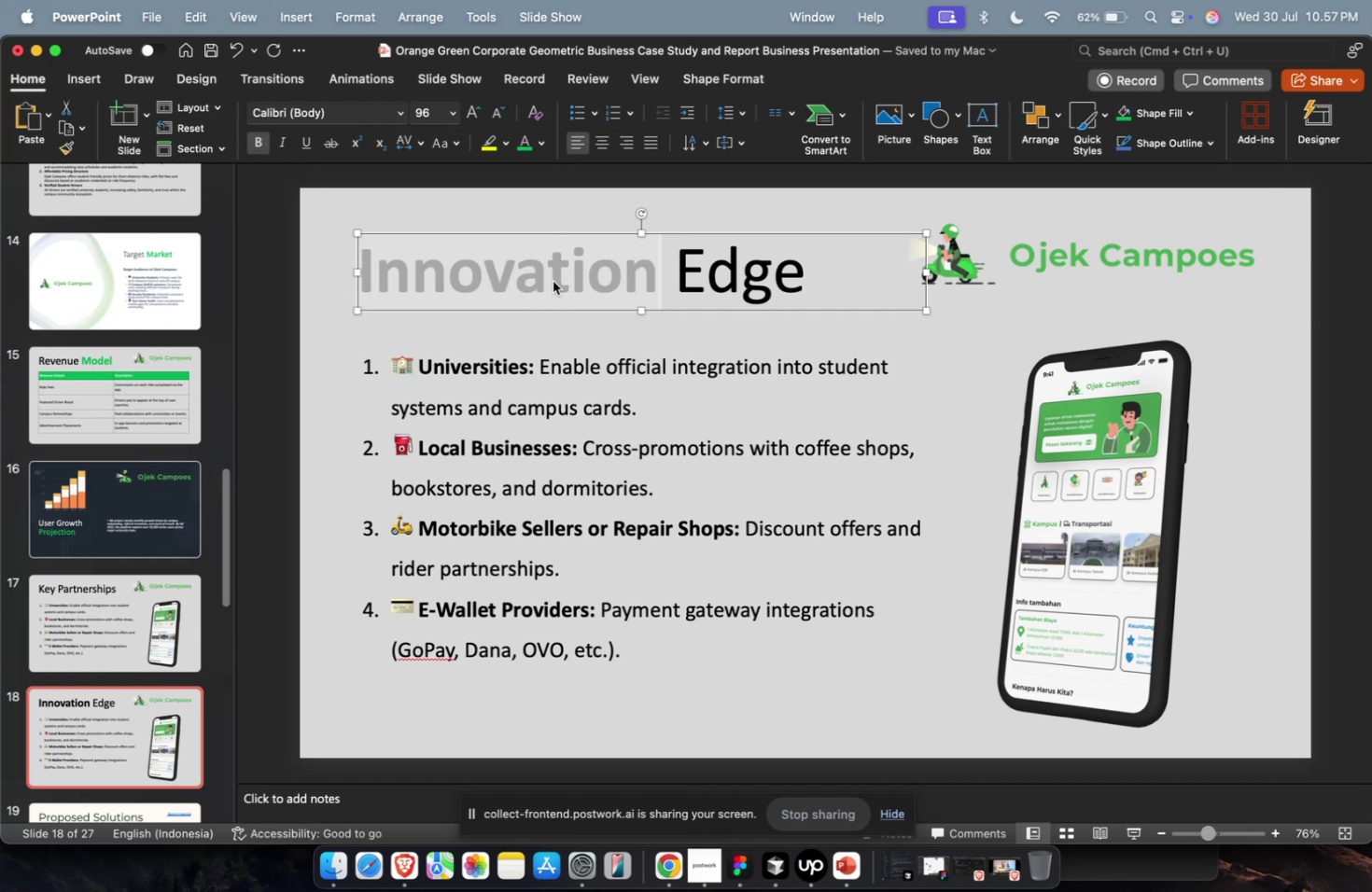 
scroll: coordinate [539, 302], scroll_direction: down, amount: 4.0
 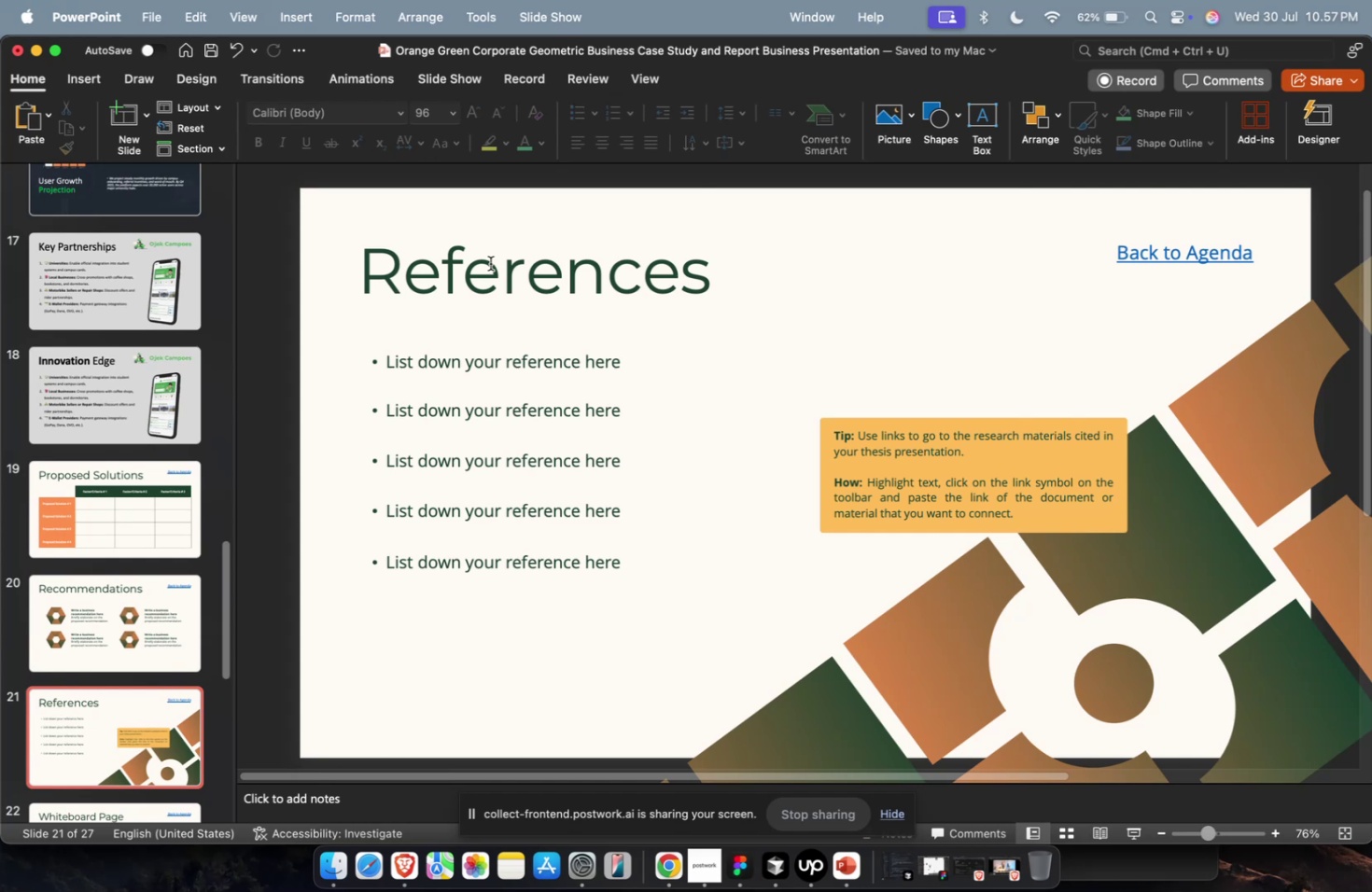 
scroll: coordinate [508, 273], scroll_direction: up, amount: 3.0
 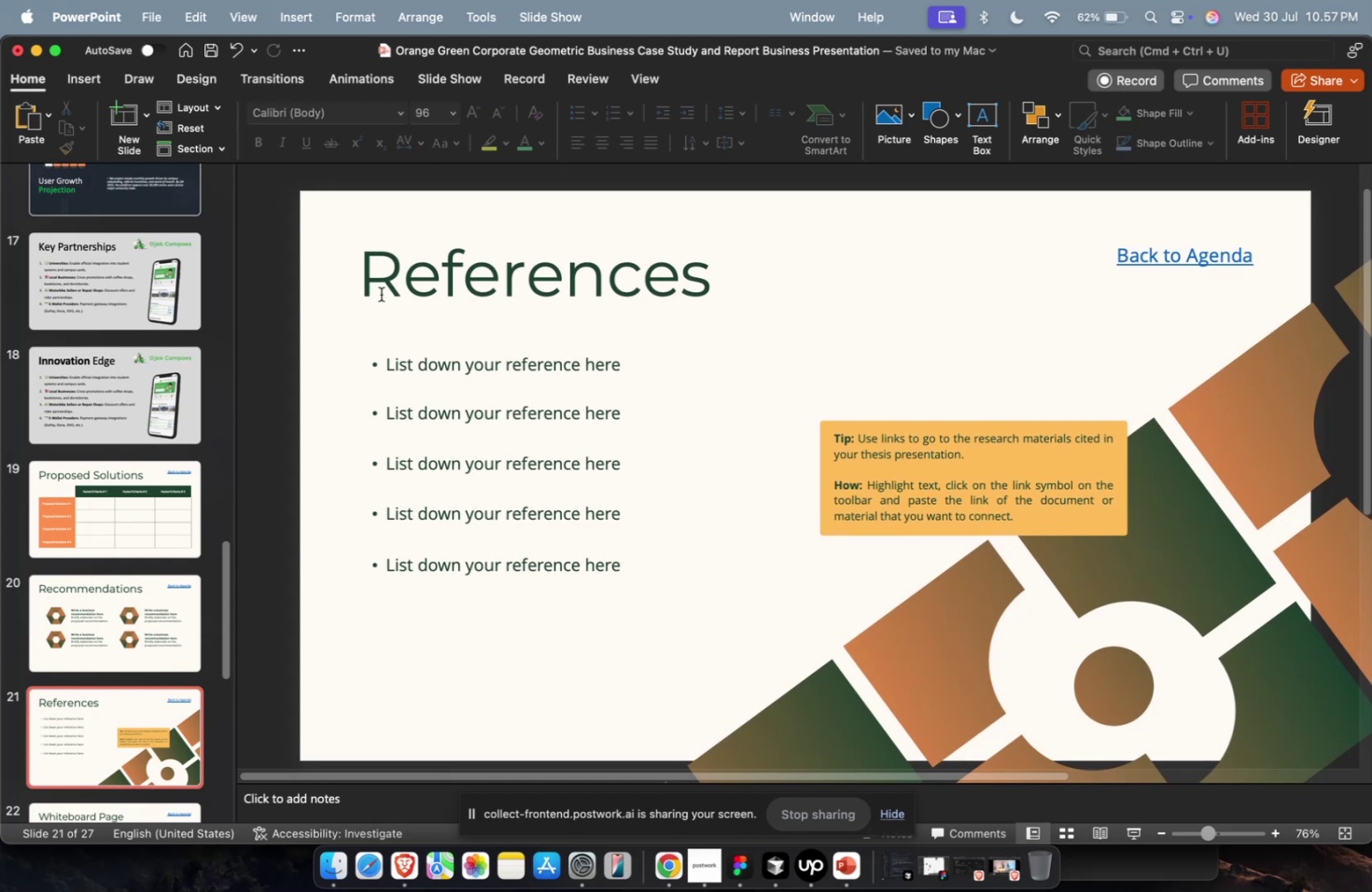 
wait(5.97)
 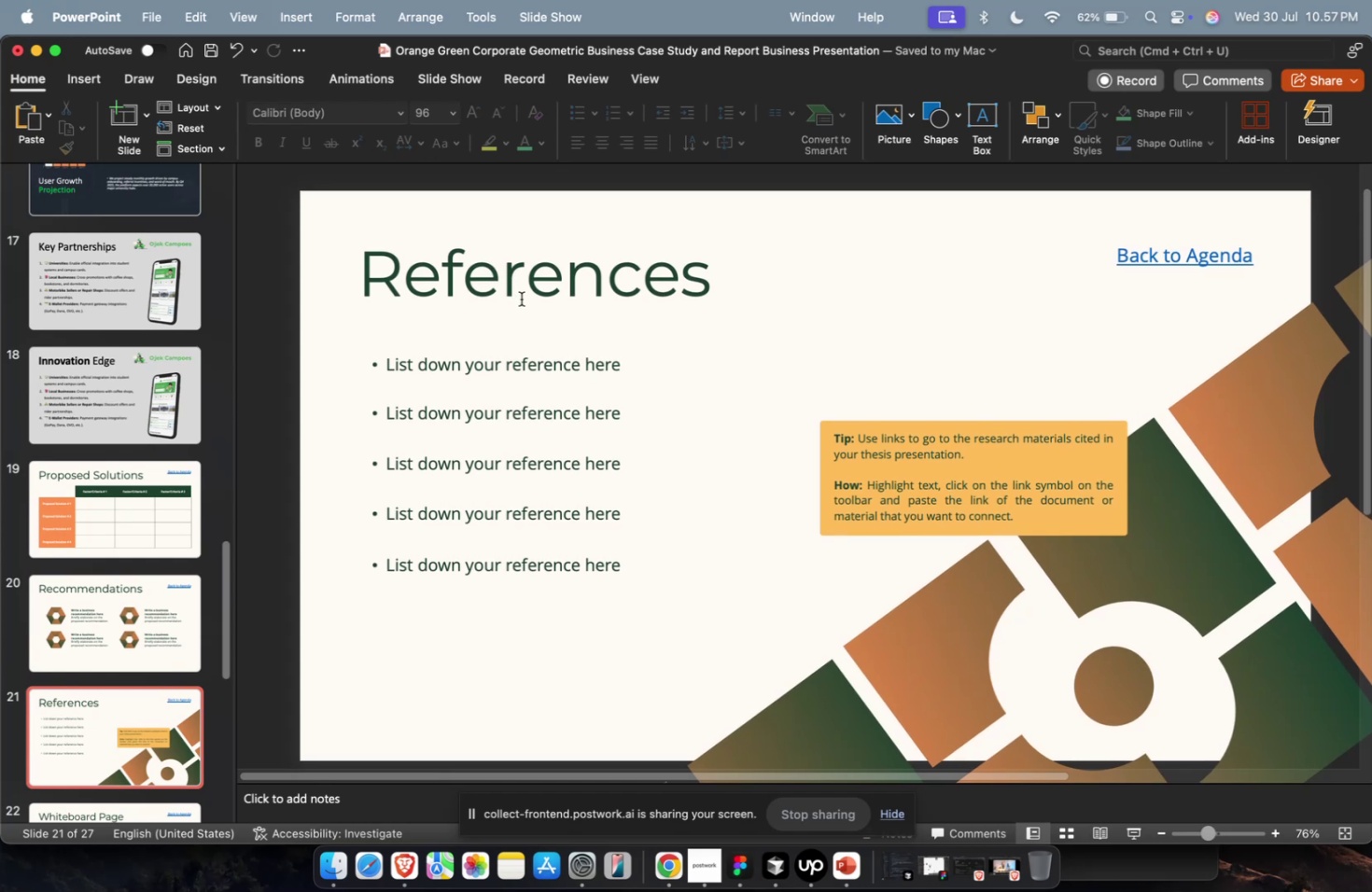 
key(Meta+CommandLeft)
 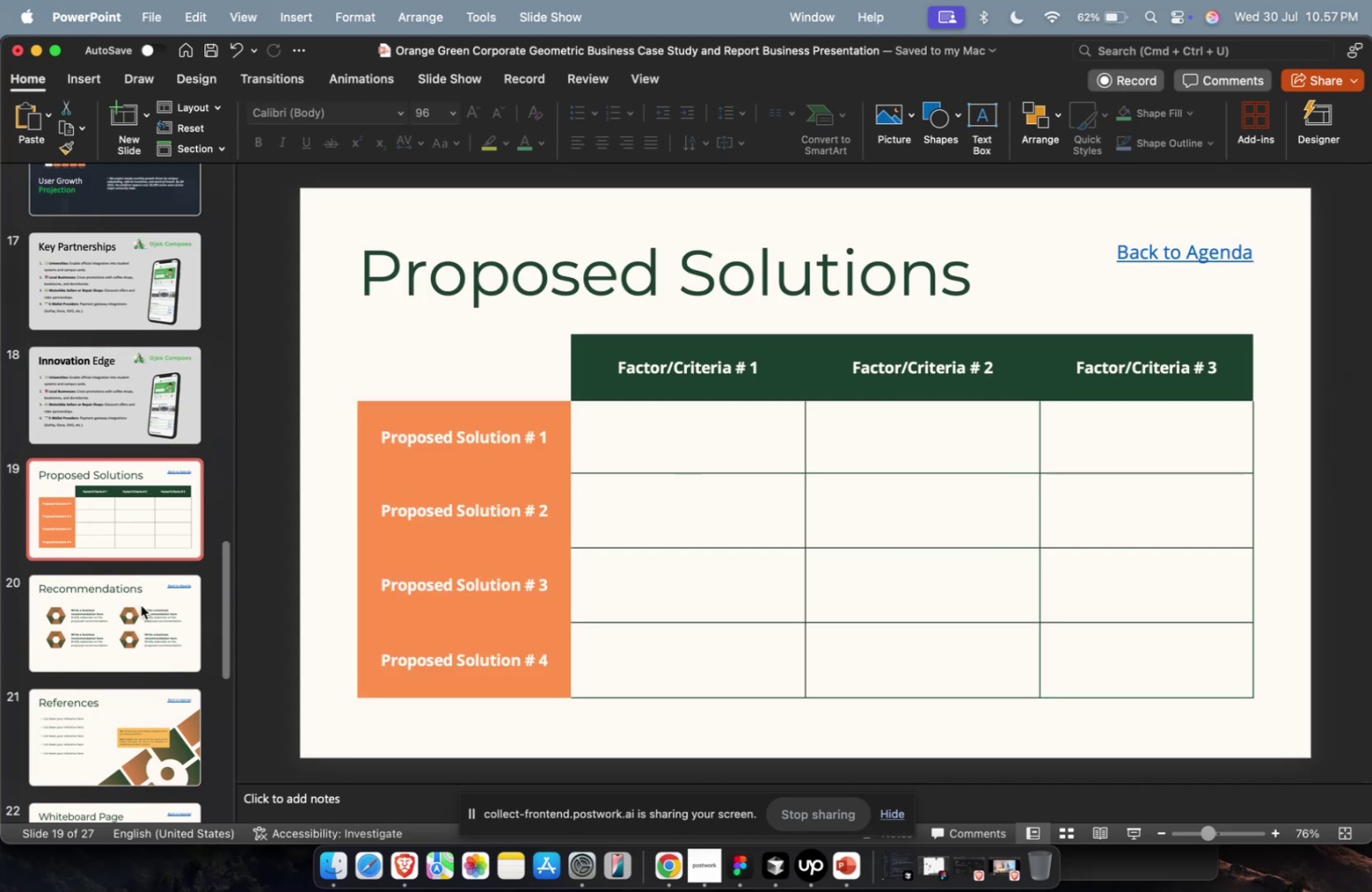 
triple_click([141, 605])
 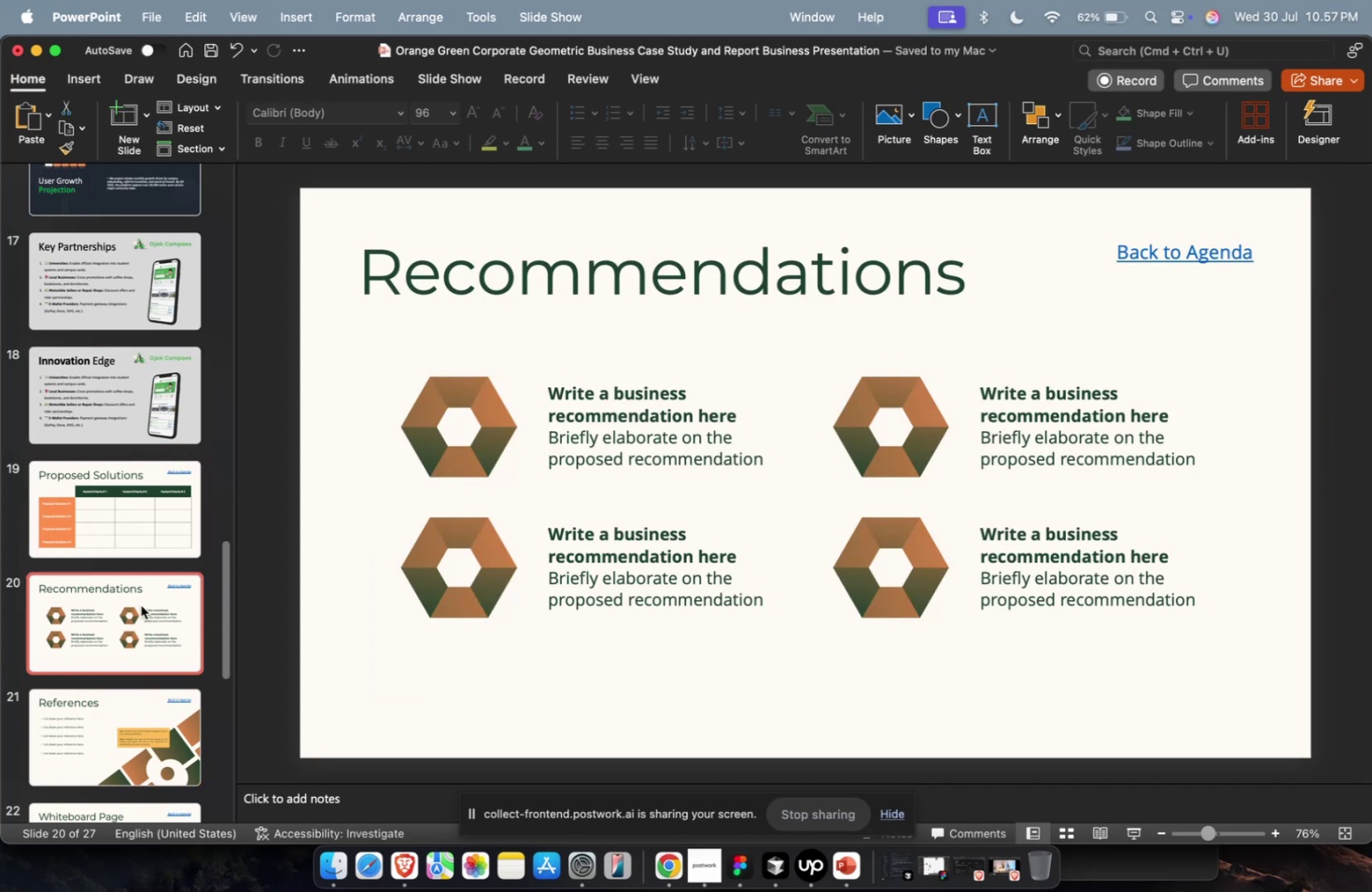 
key(Meta+CommandLeft)
 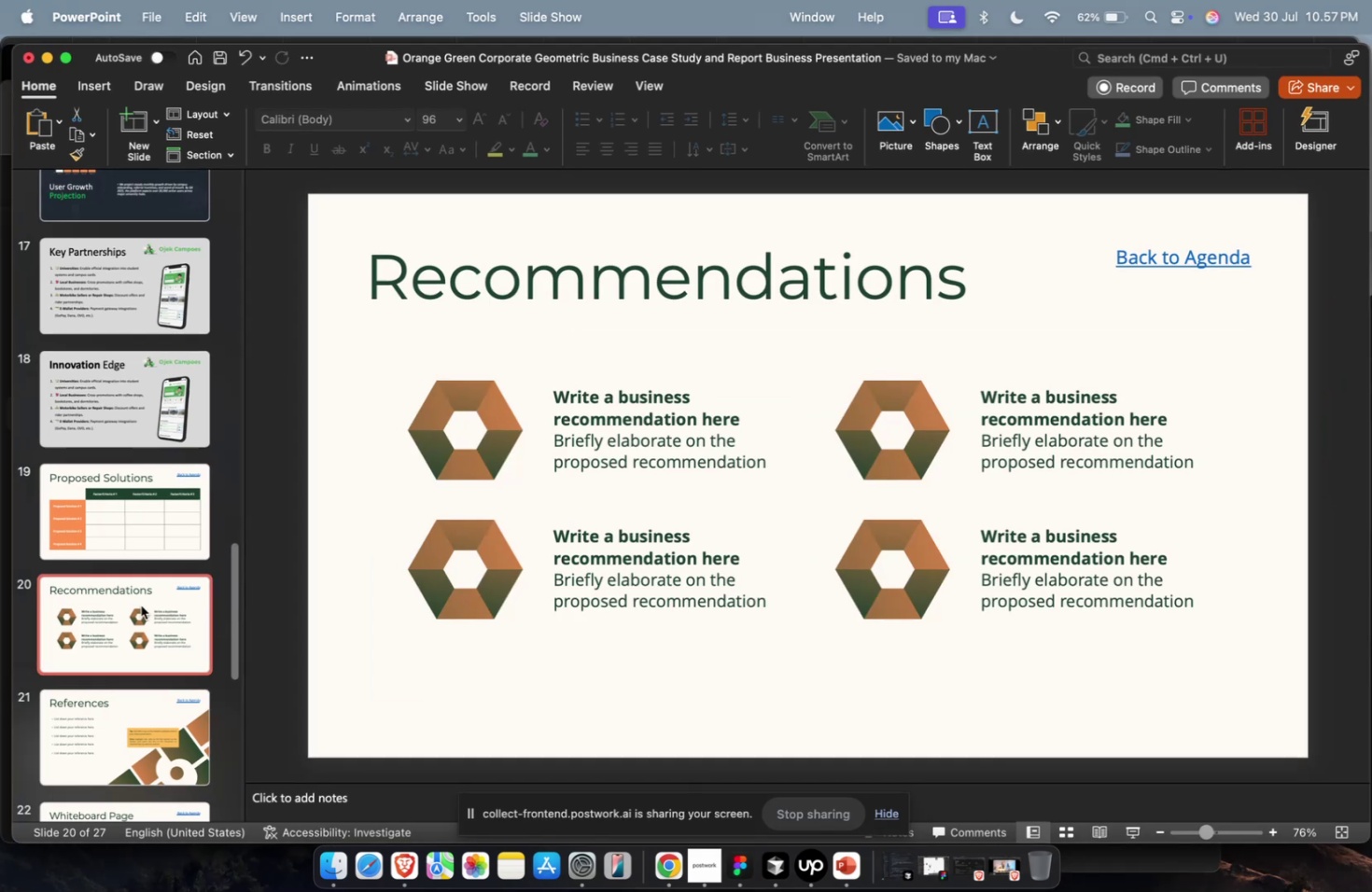 
key(Meta+1)
 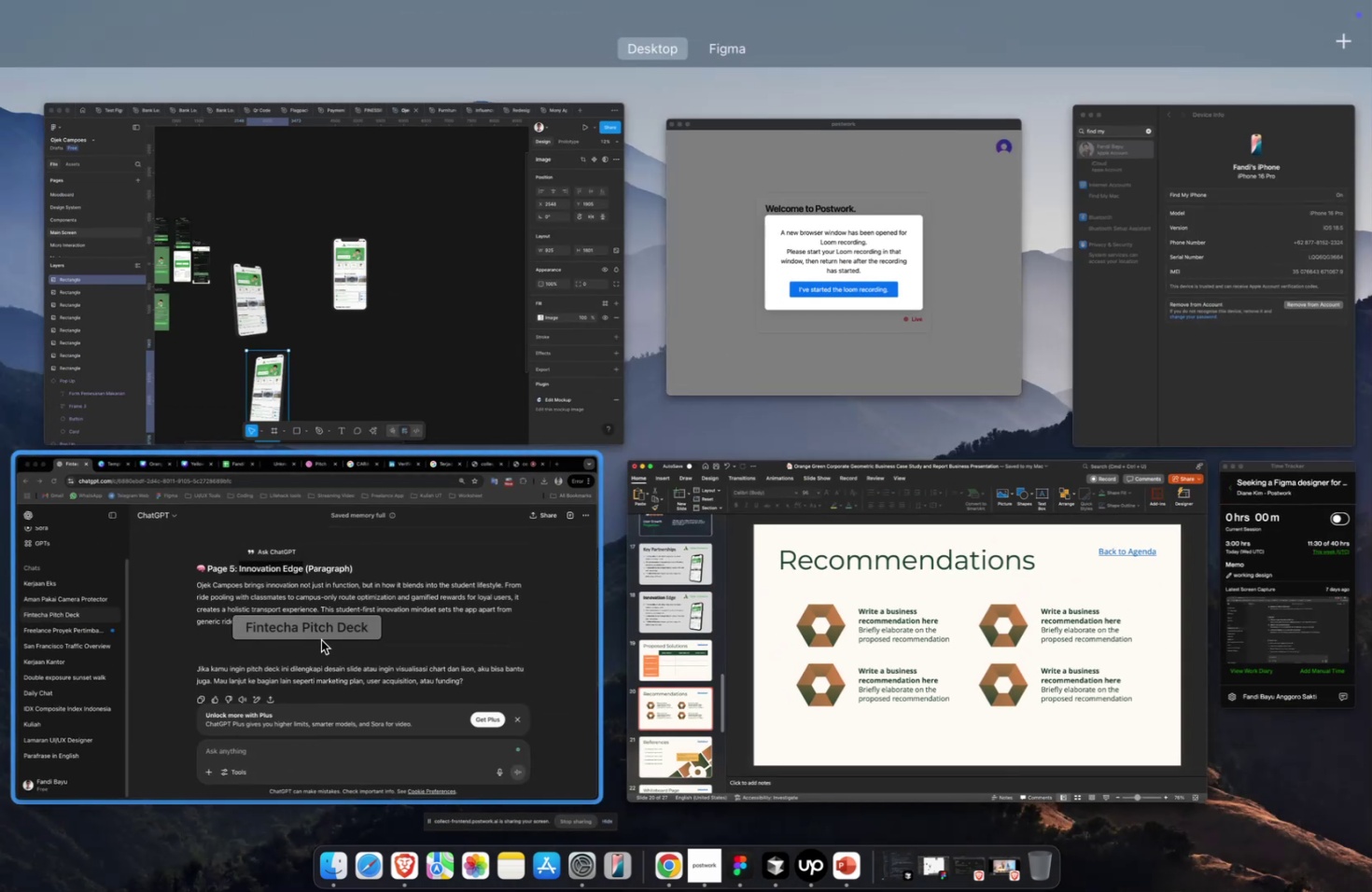 
left_click([319, 641])
 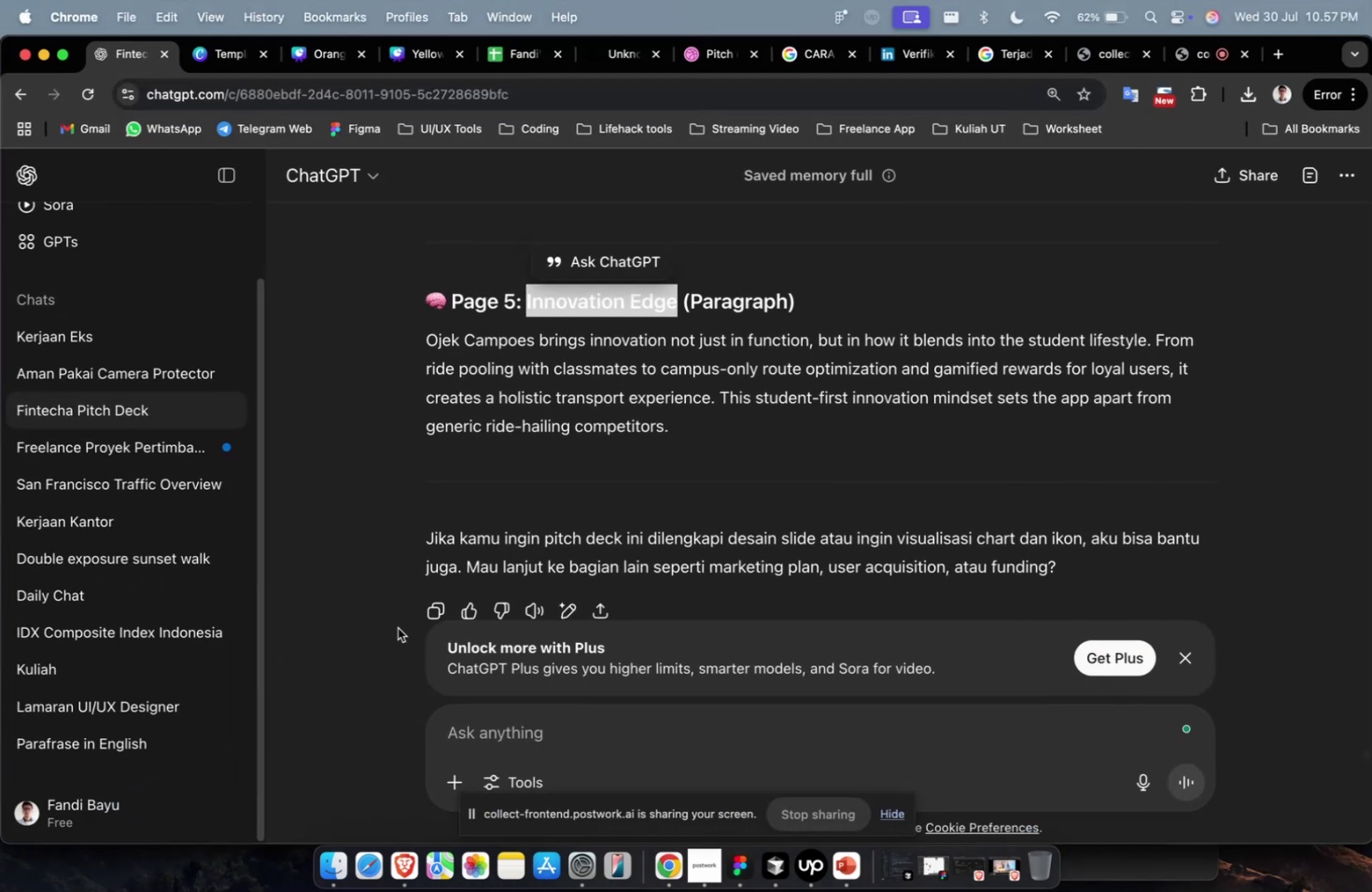 
key(Meta+CommandLeft)
 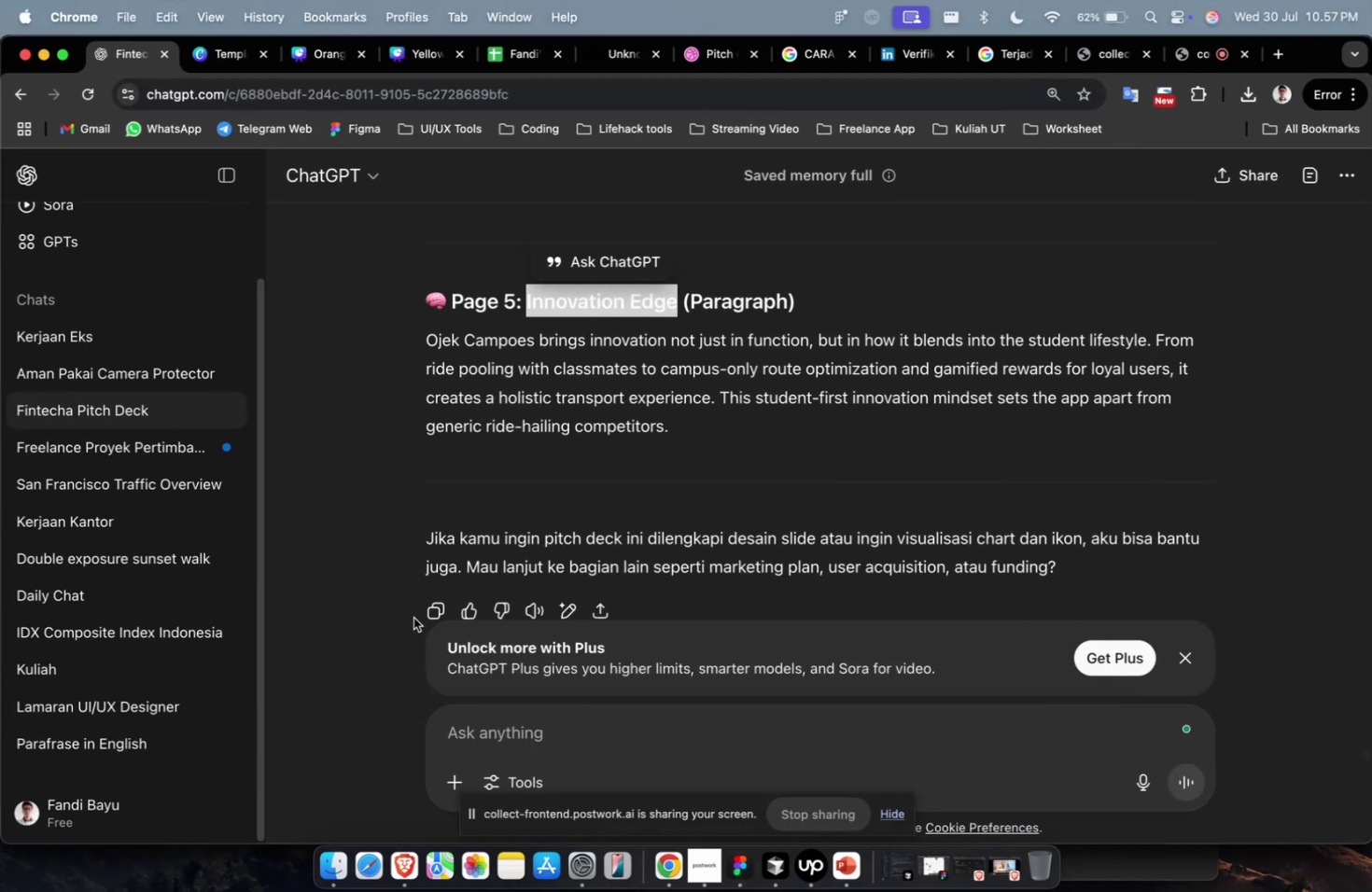 
key(Meta+1)
 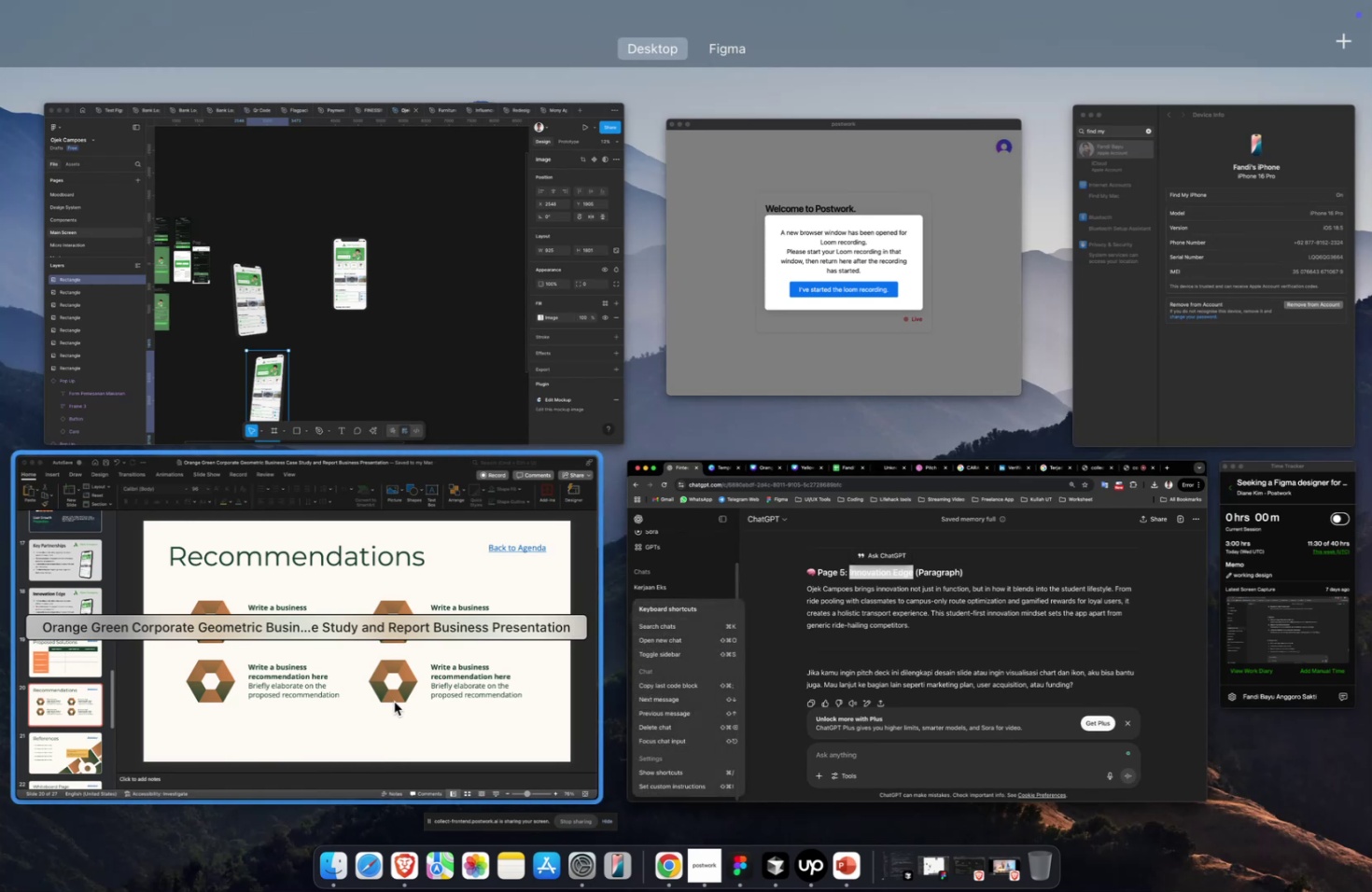 
left_click([393, 701])
 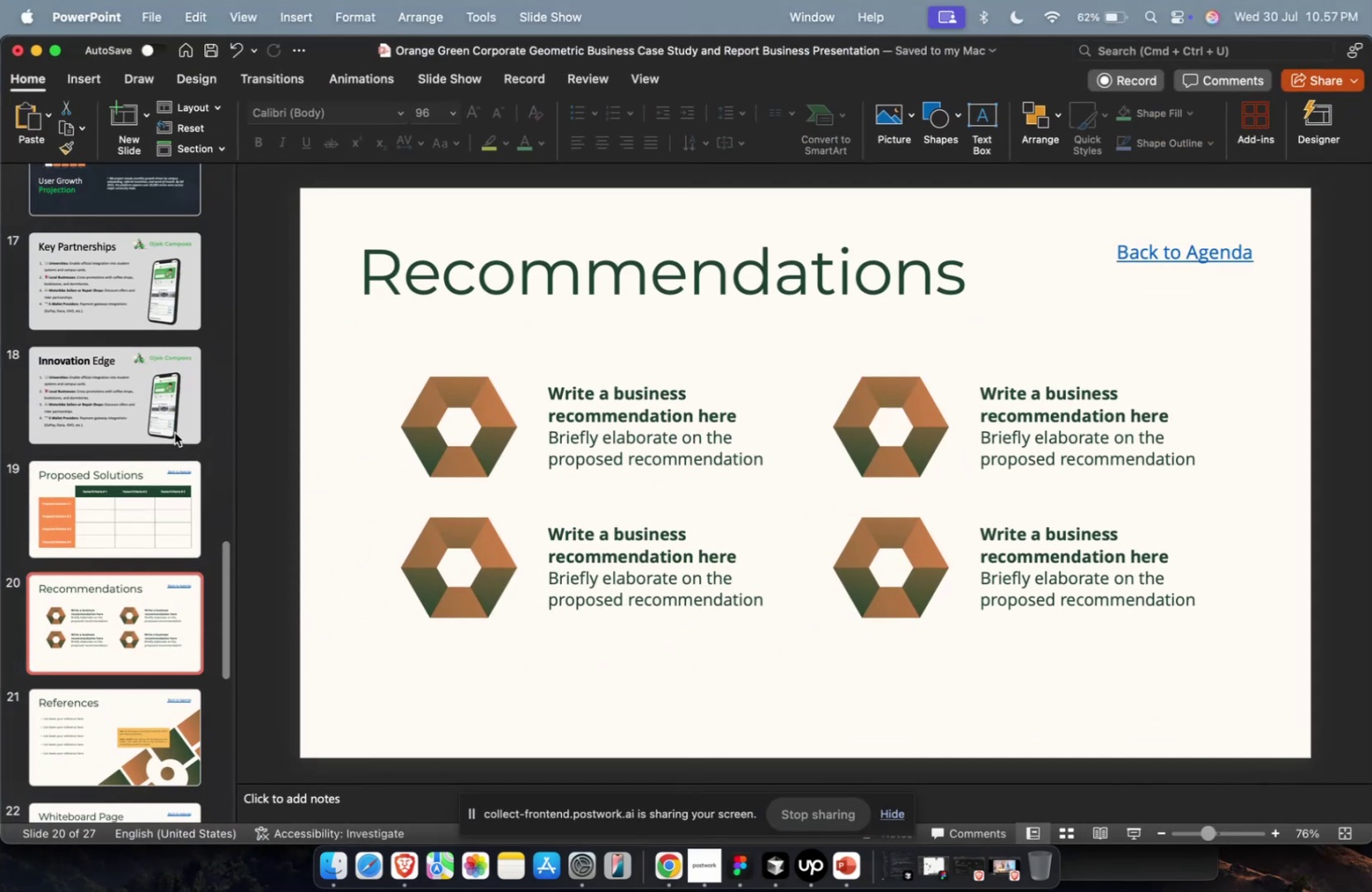 
double_click([174, 430])
 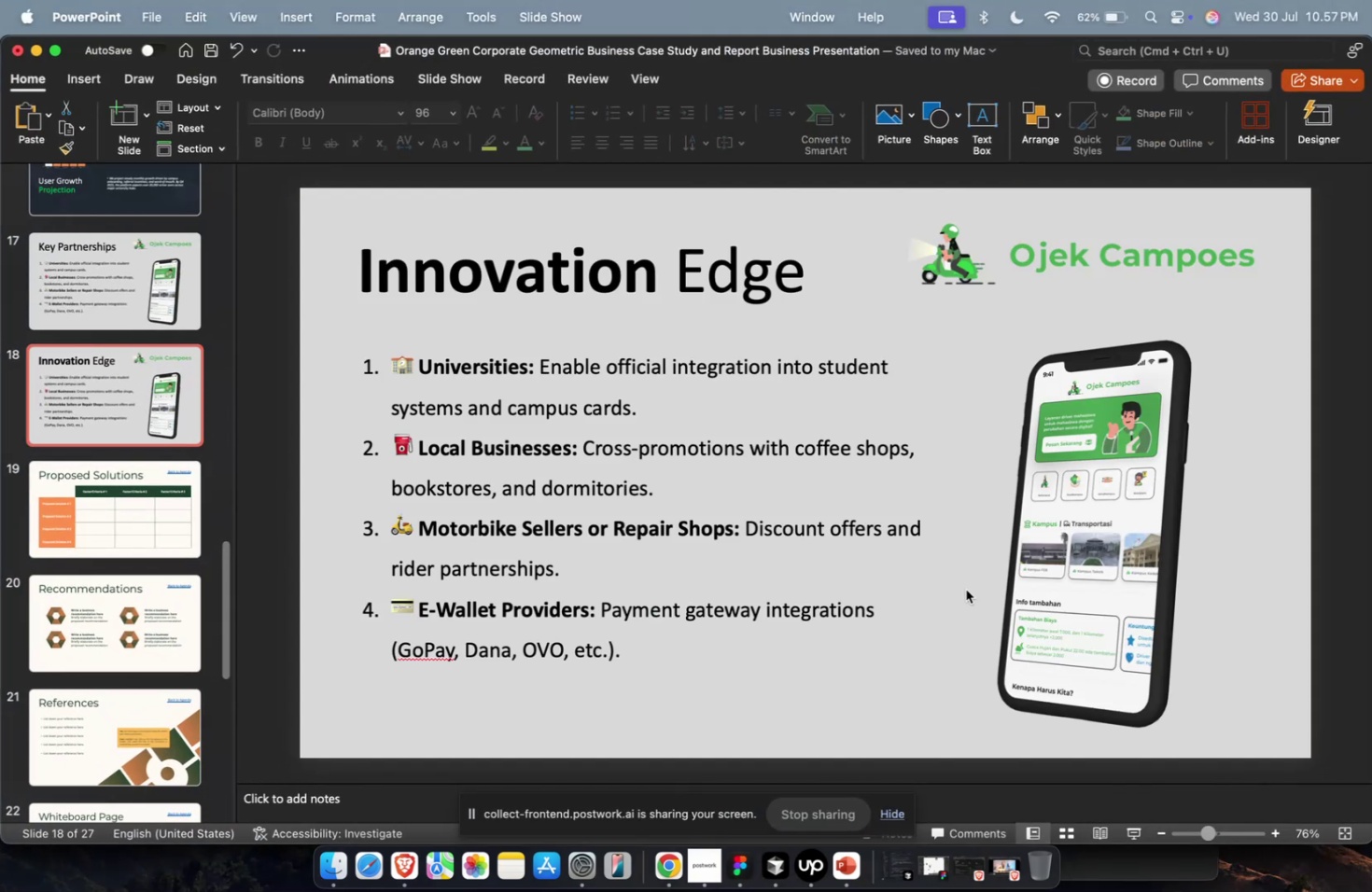 
left_click([1049, 586])
 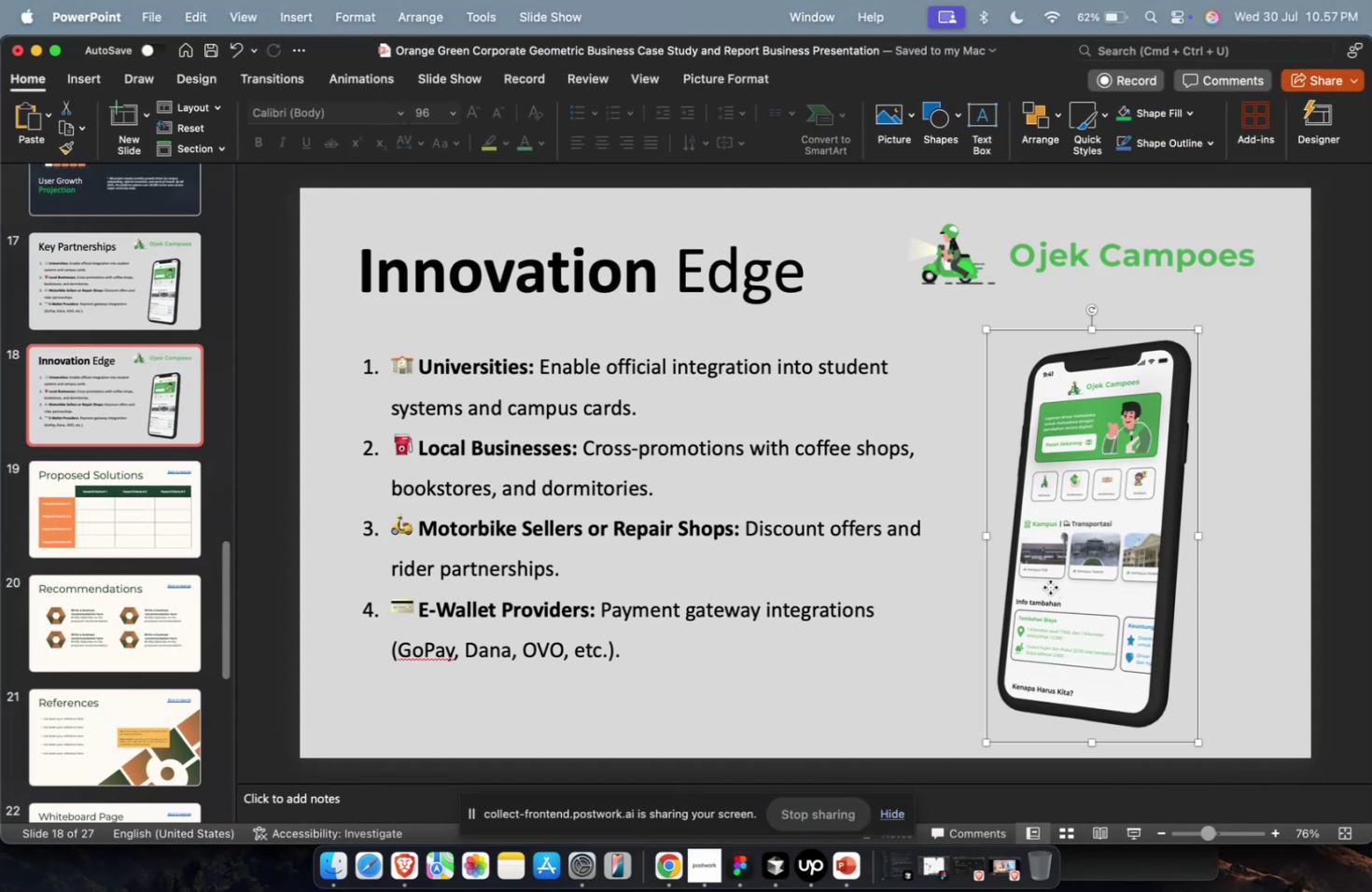 
key(Backspace)
 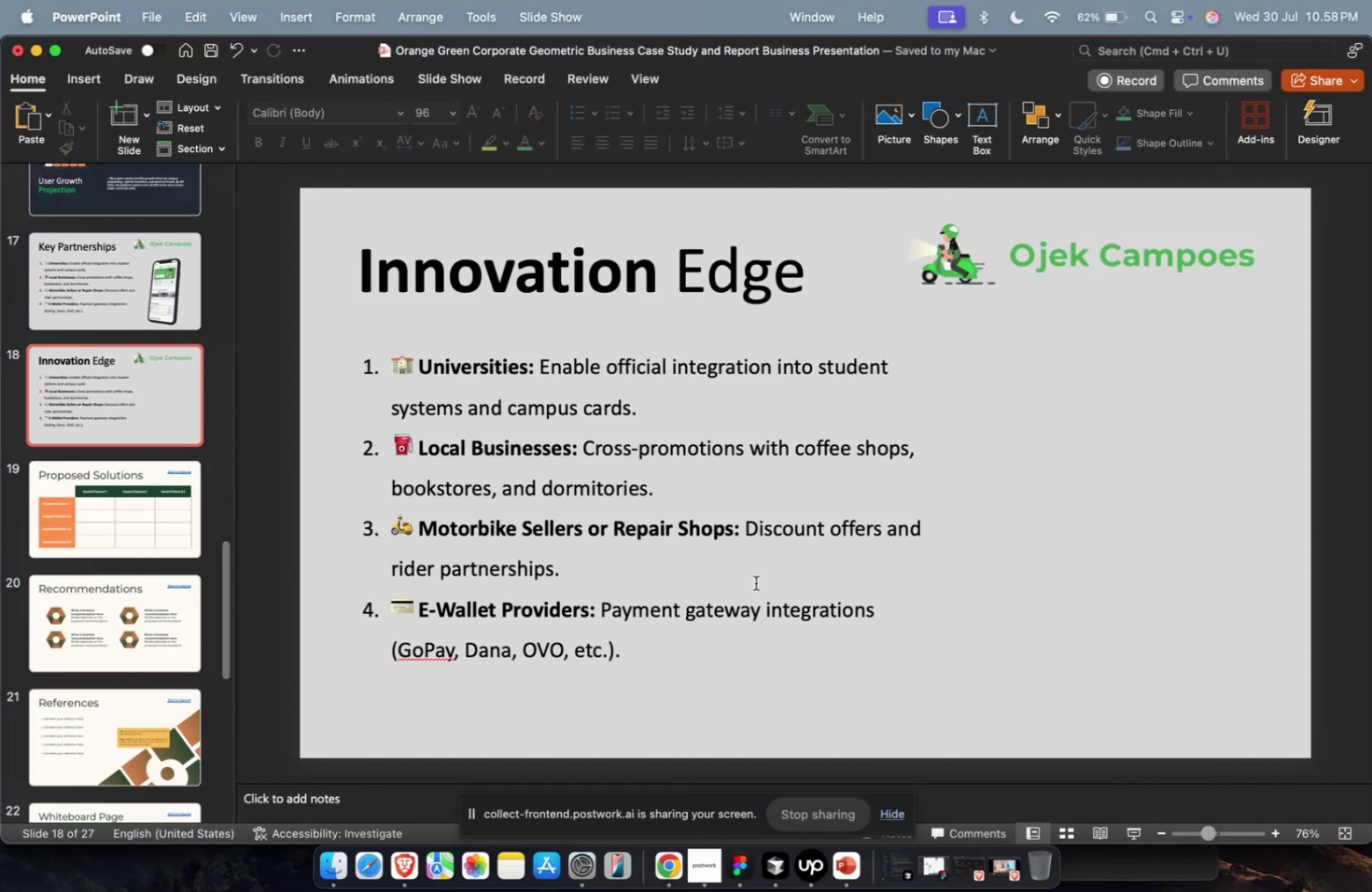 
left_click([744, 570])
 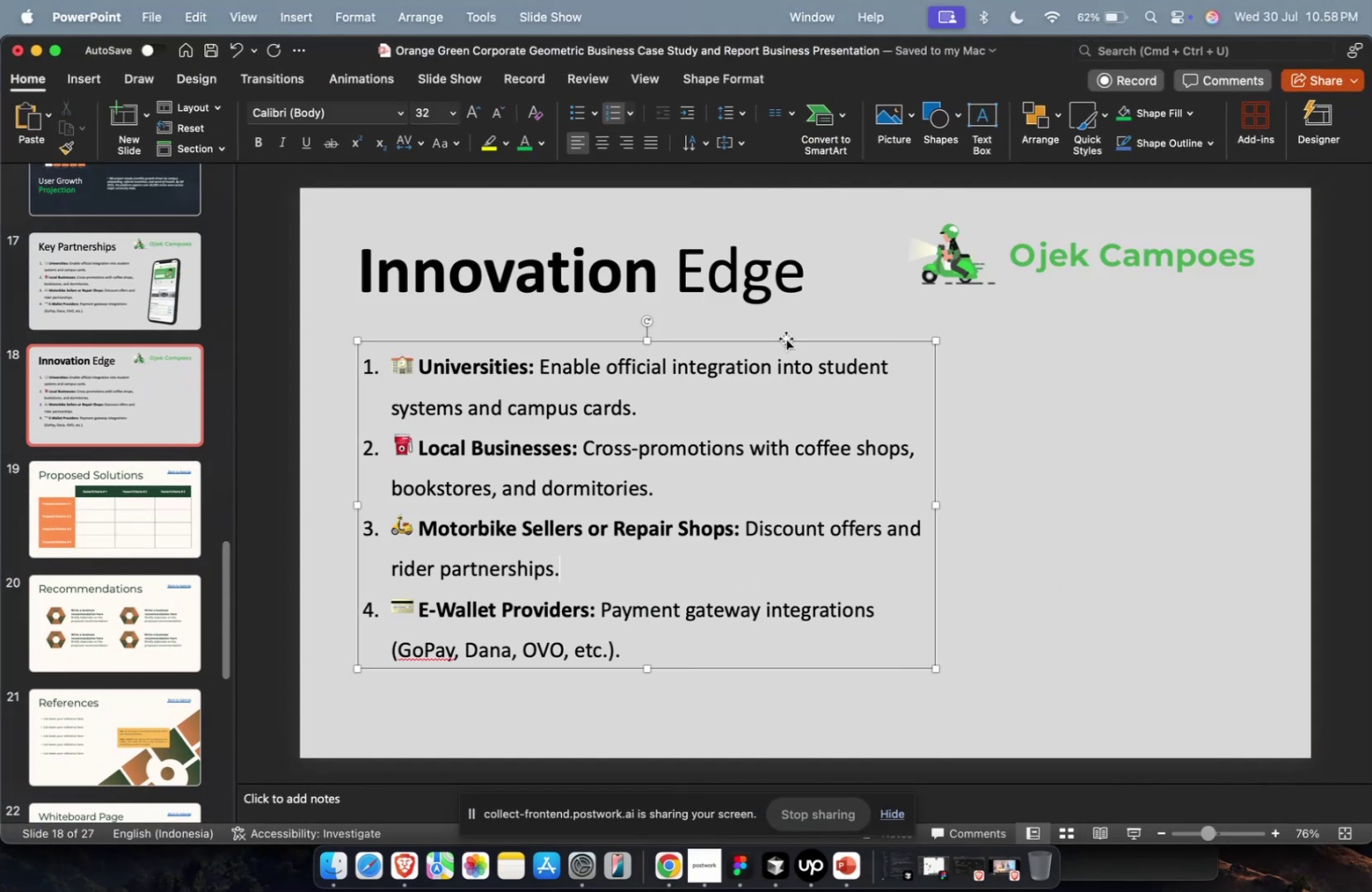 
left_click_drag(start_coordinate=[785, 338], to_coordinate=[1111, 342])
 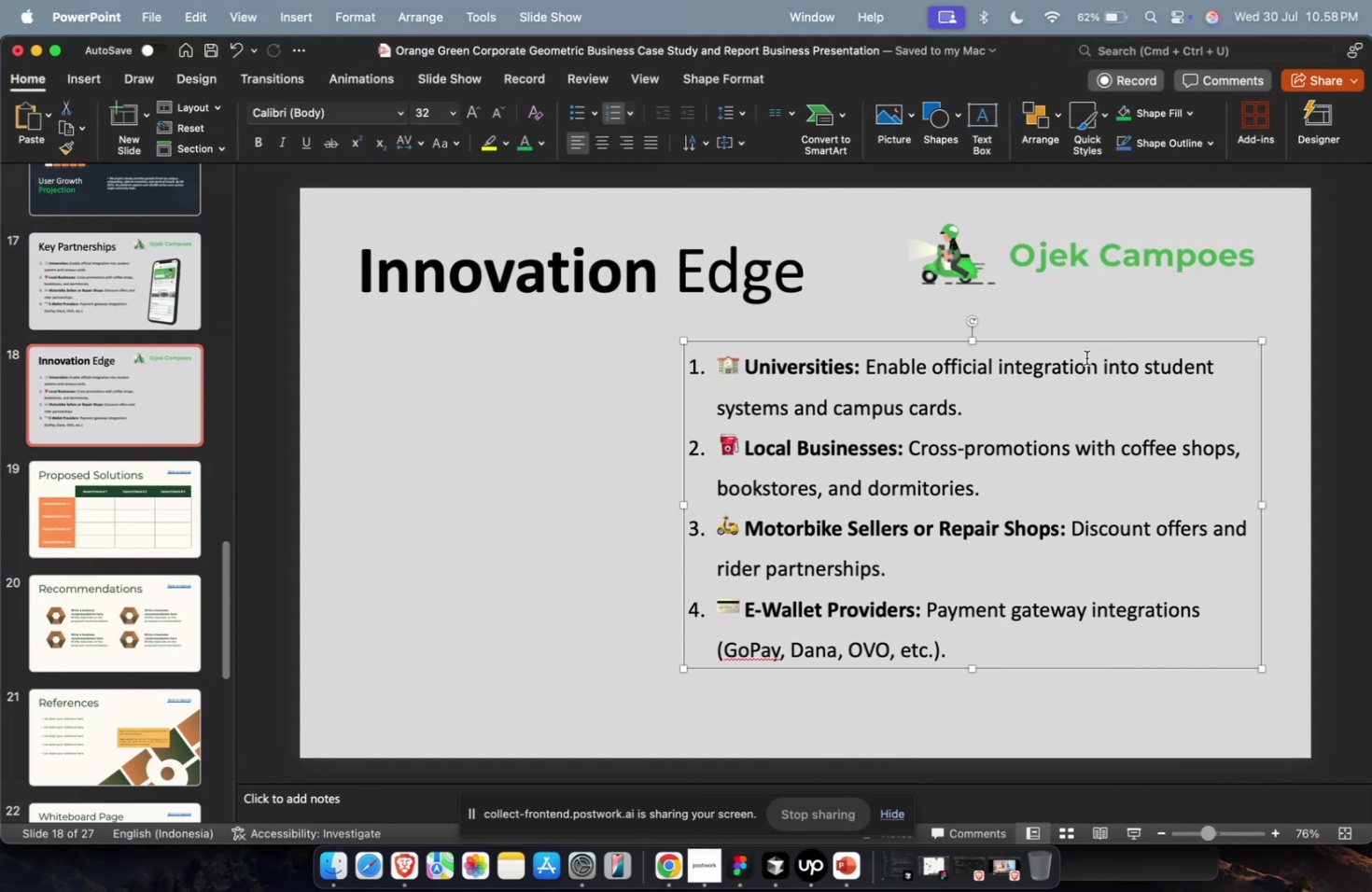 
key(Meta+1)
 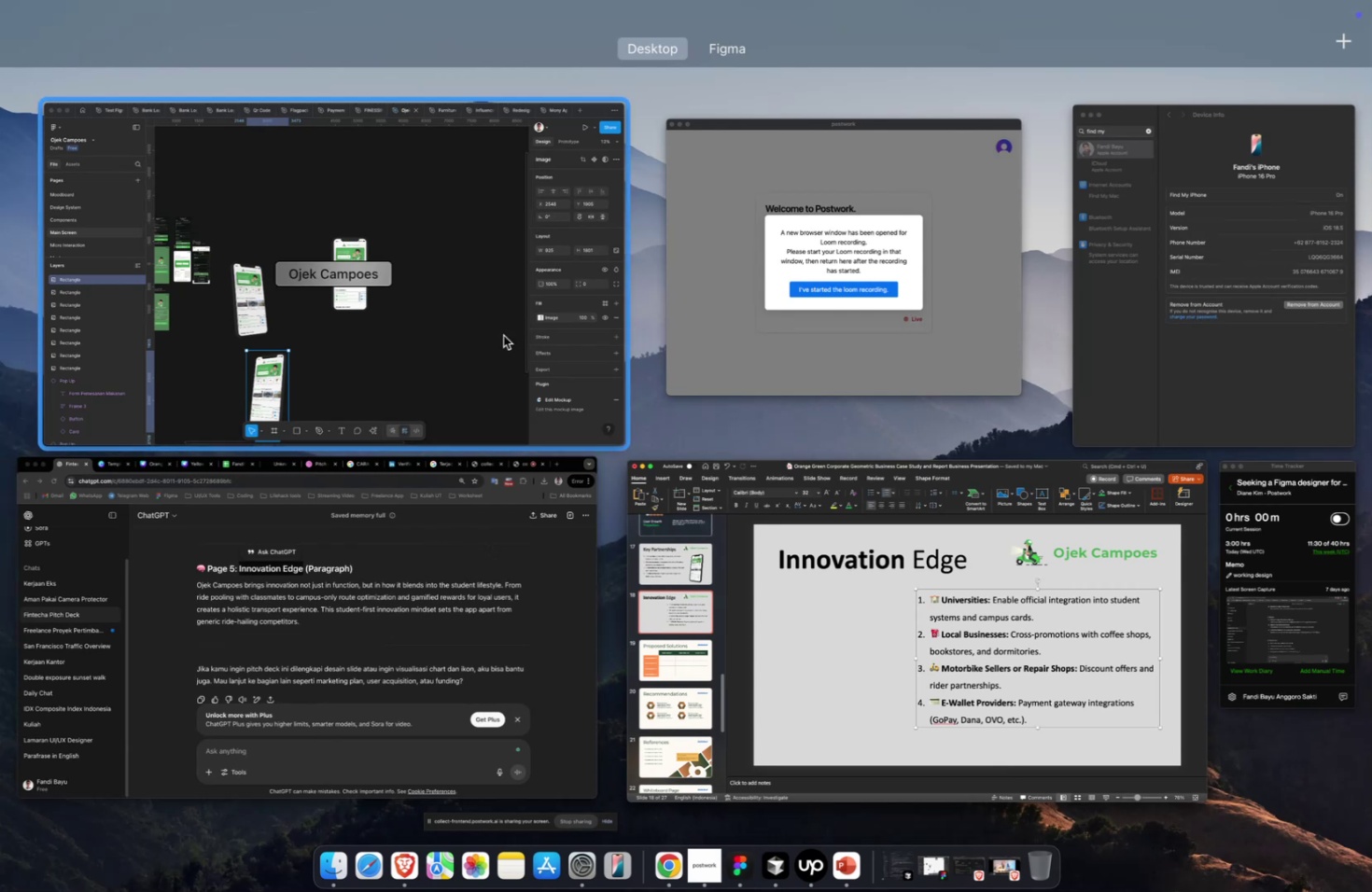 
left_click([503, 334])
 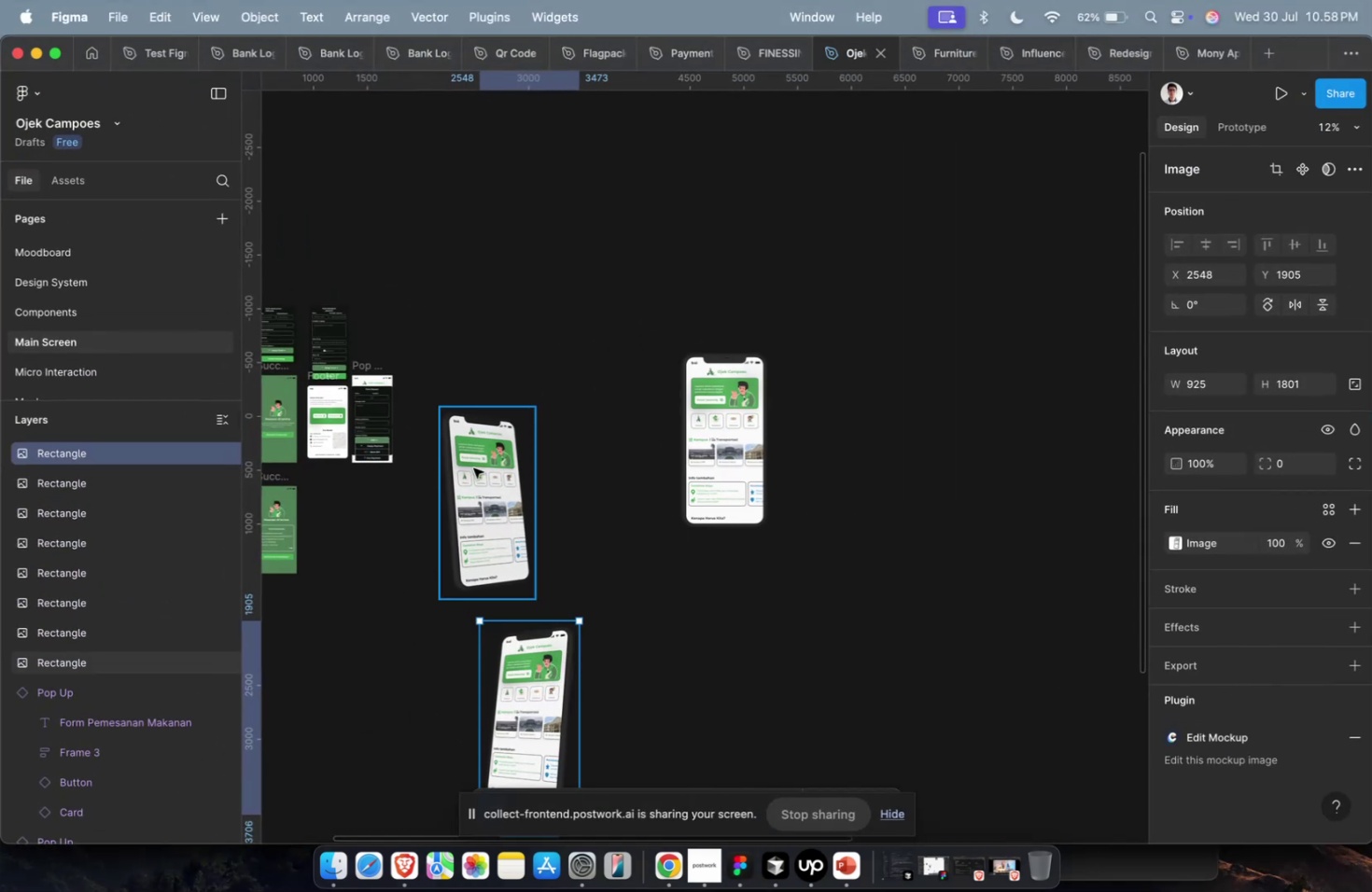 
double_click([473, 467])
 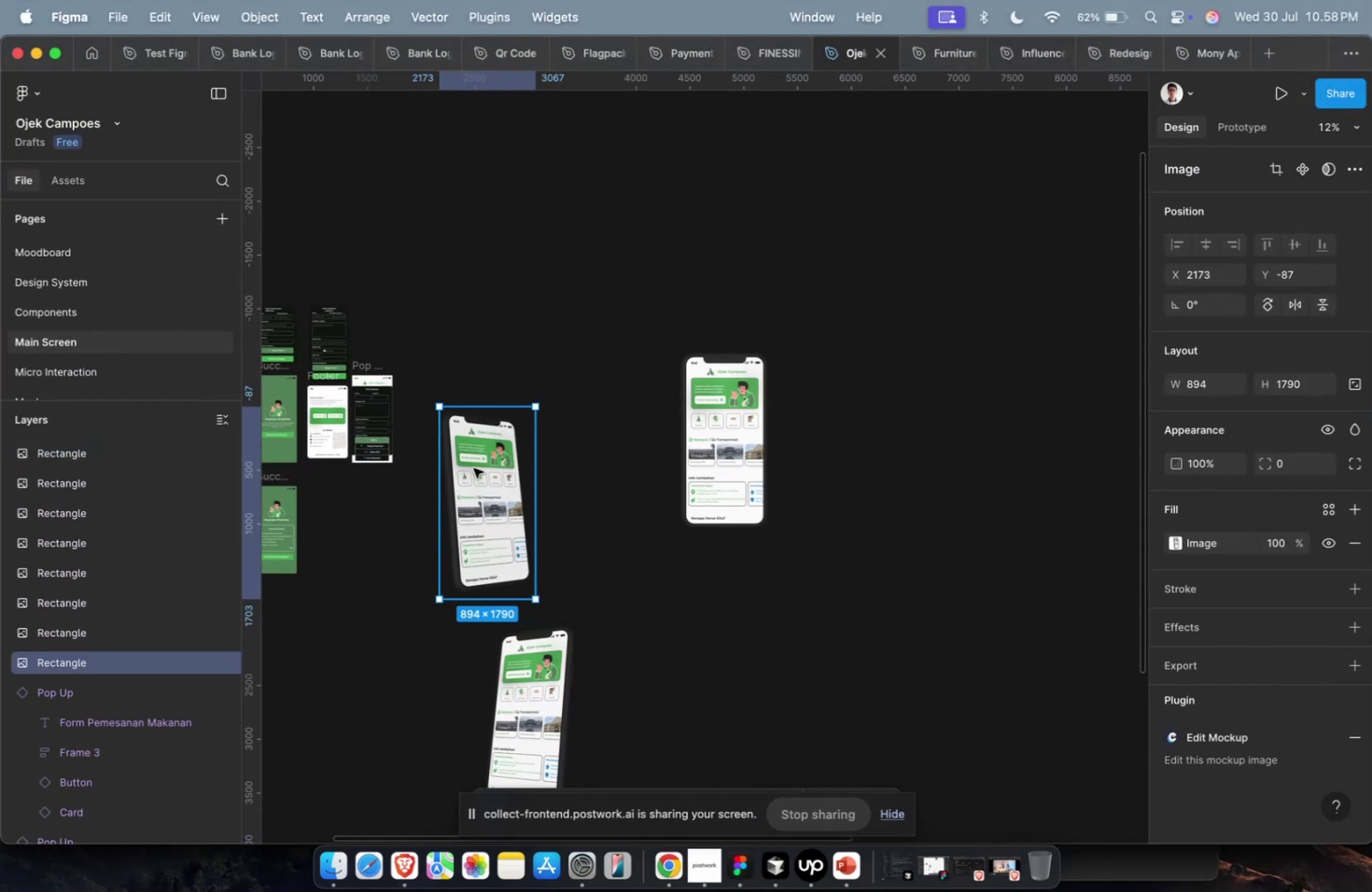 
key(Meta+CommandLeft)
 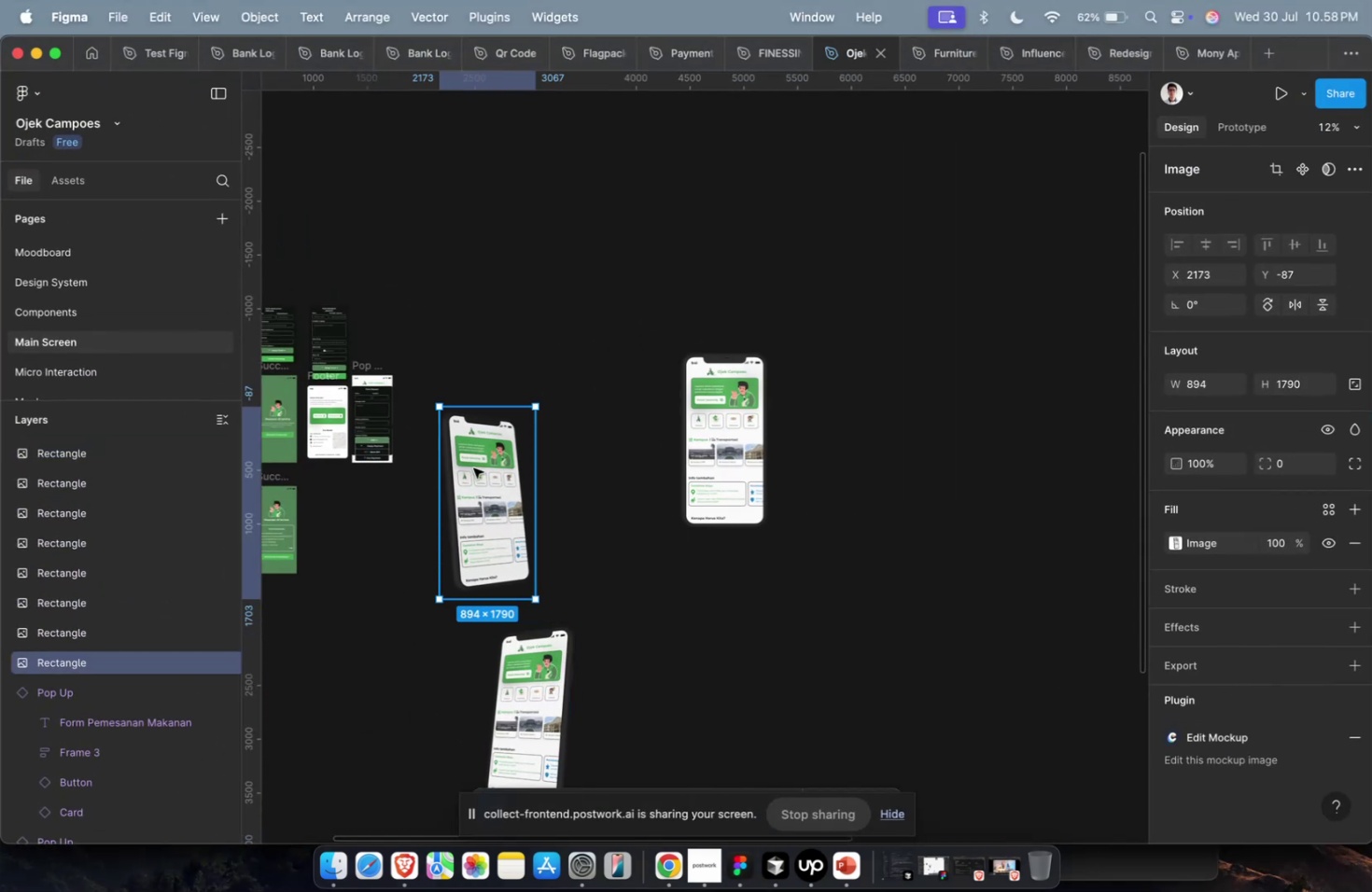 
key(Meta+Shift+C)
 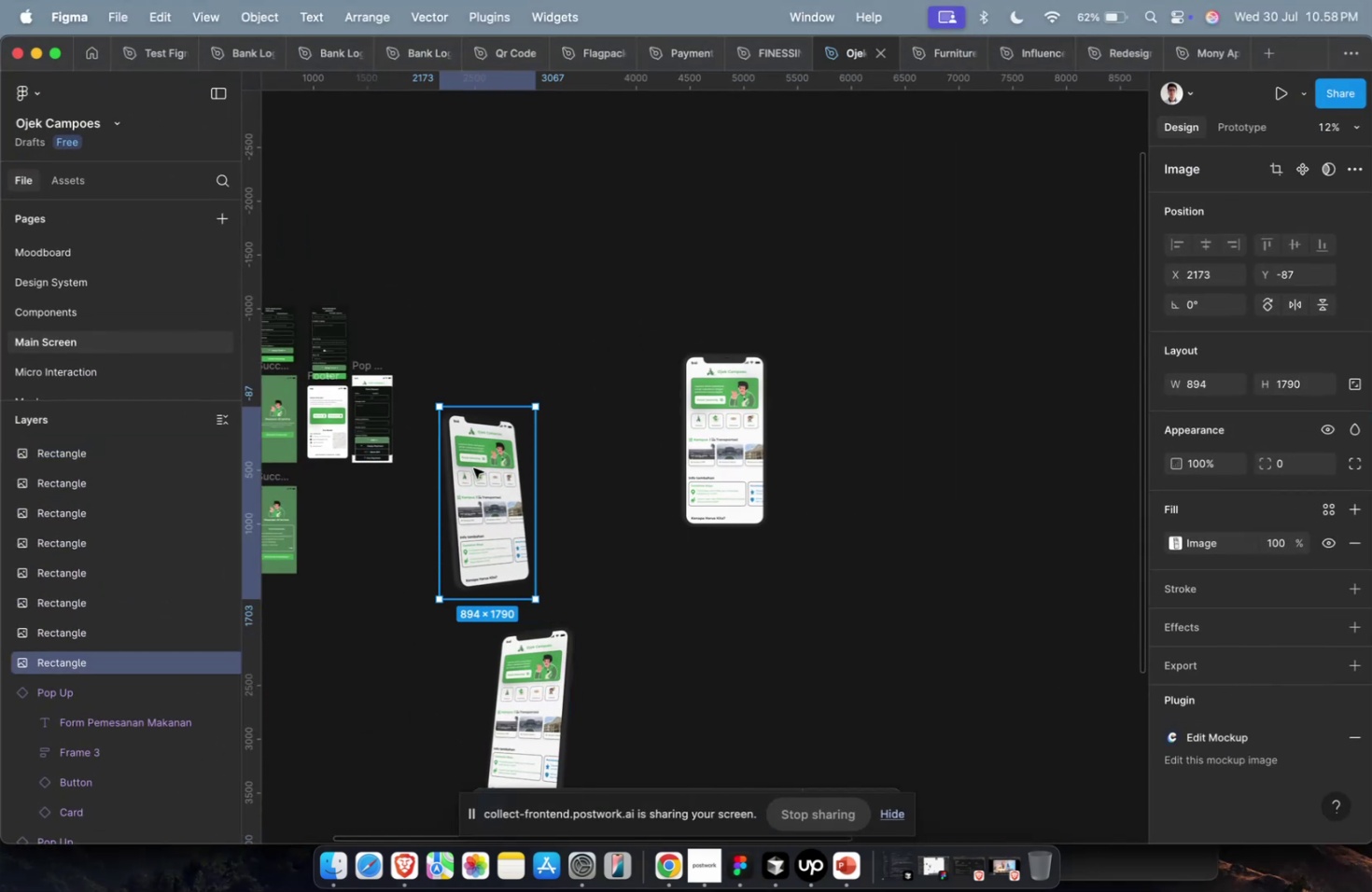 
key(Meta+1)
 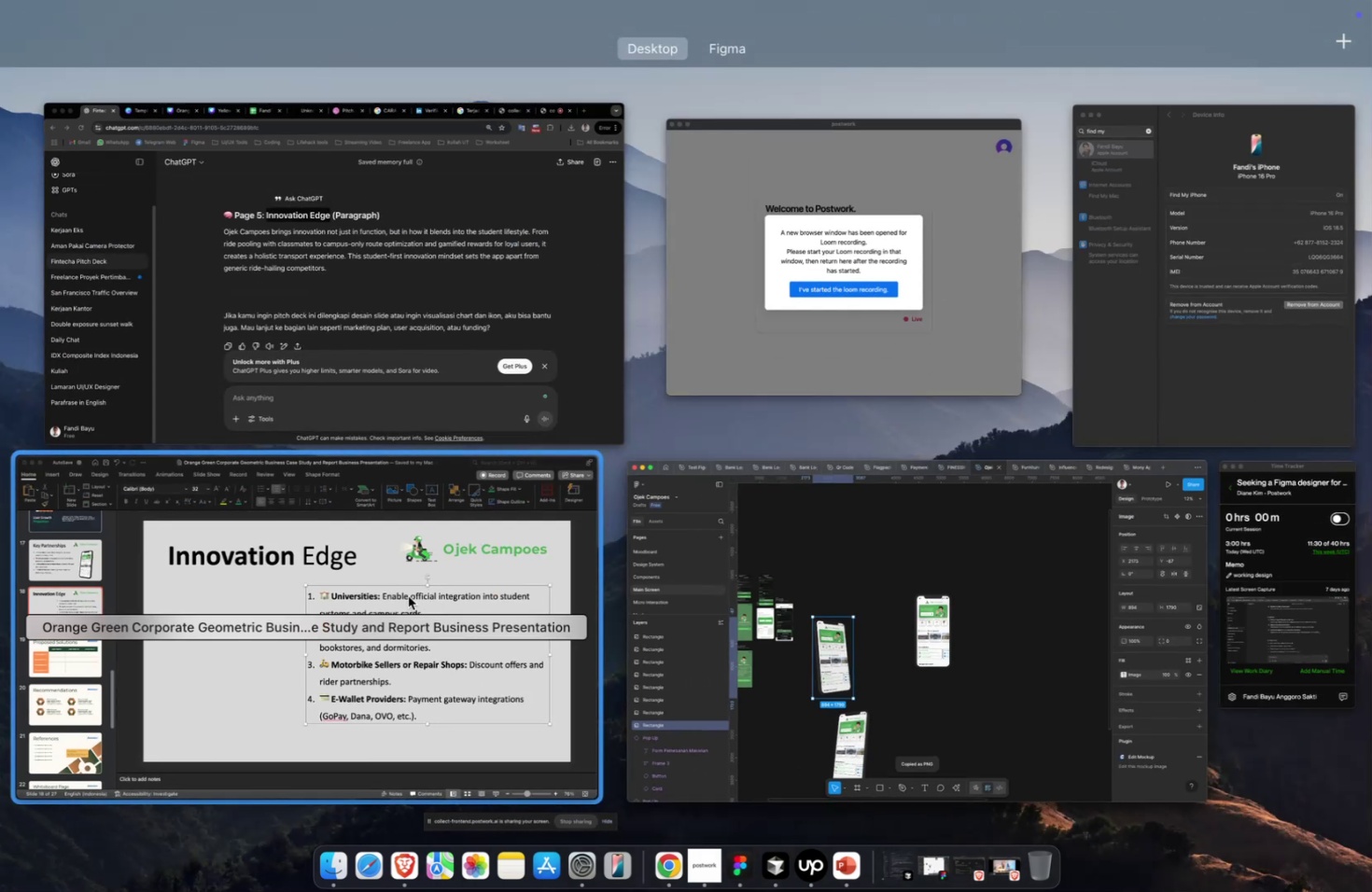 
left_click([408, 595])
 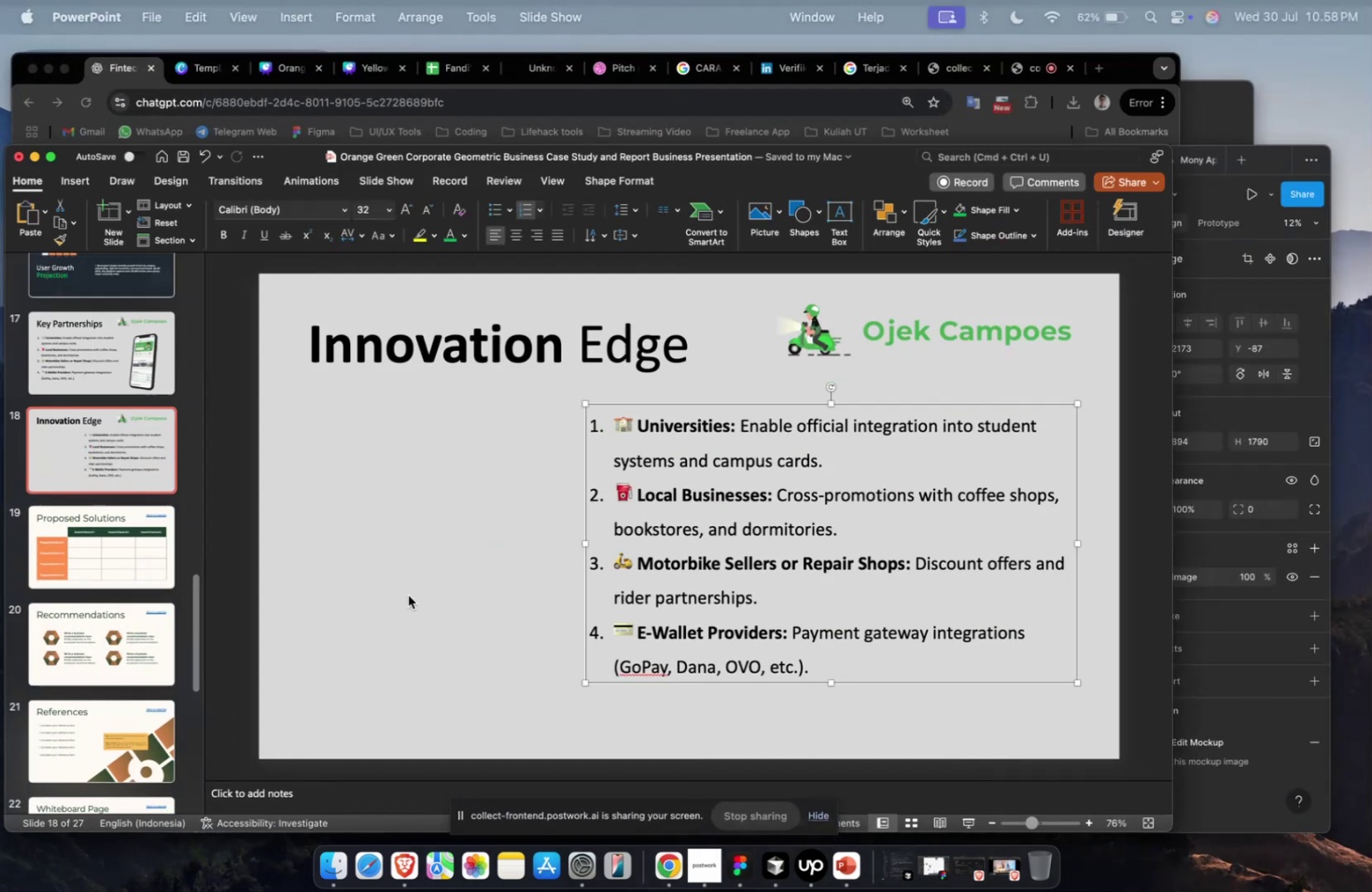 
key(Meta+CommandLeft)
 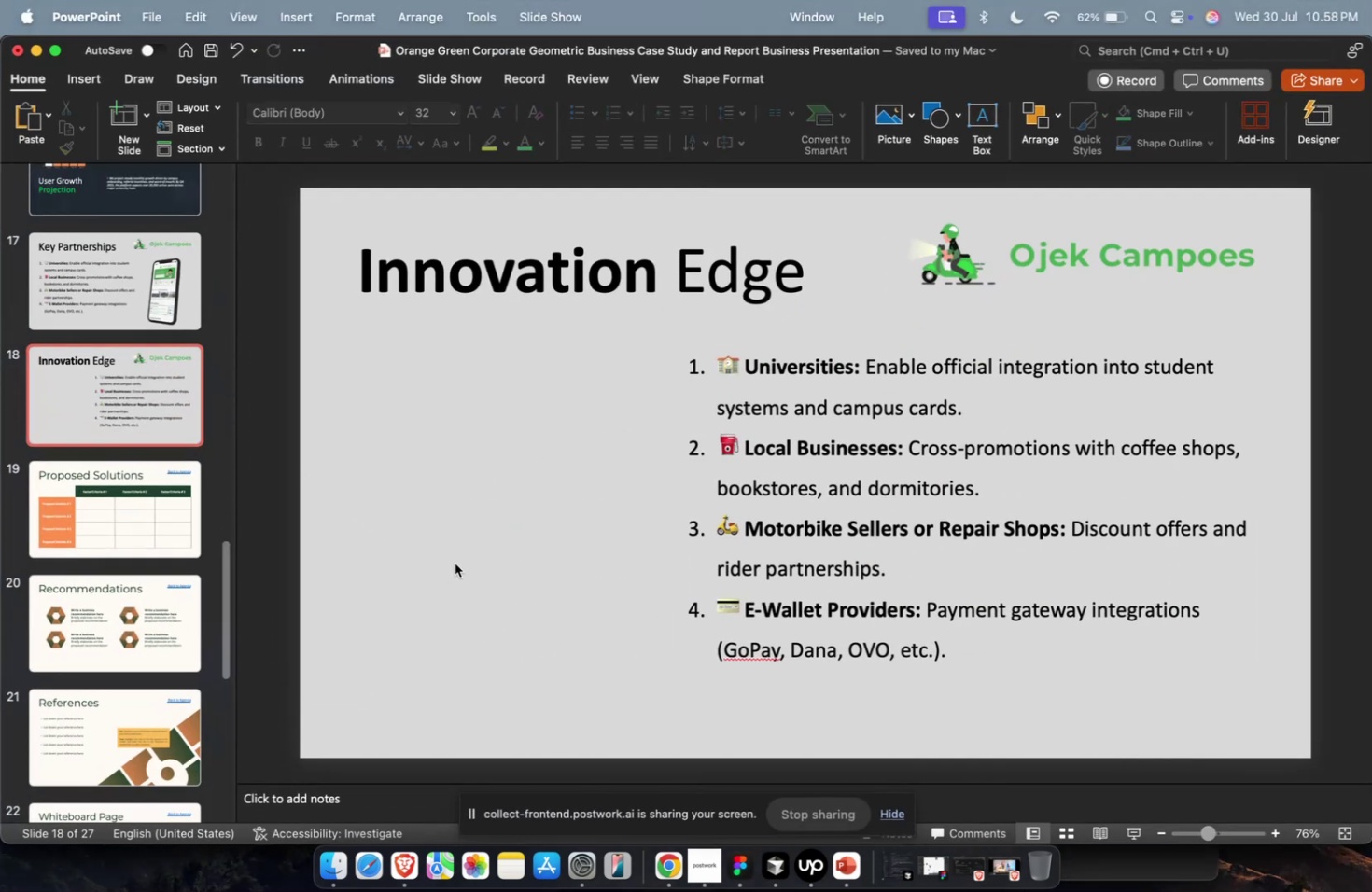 
double_click([455, 563])
 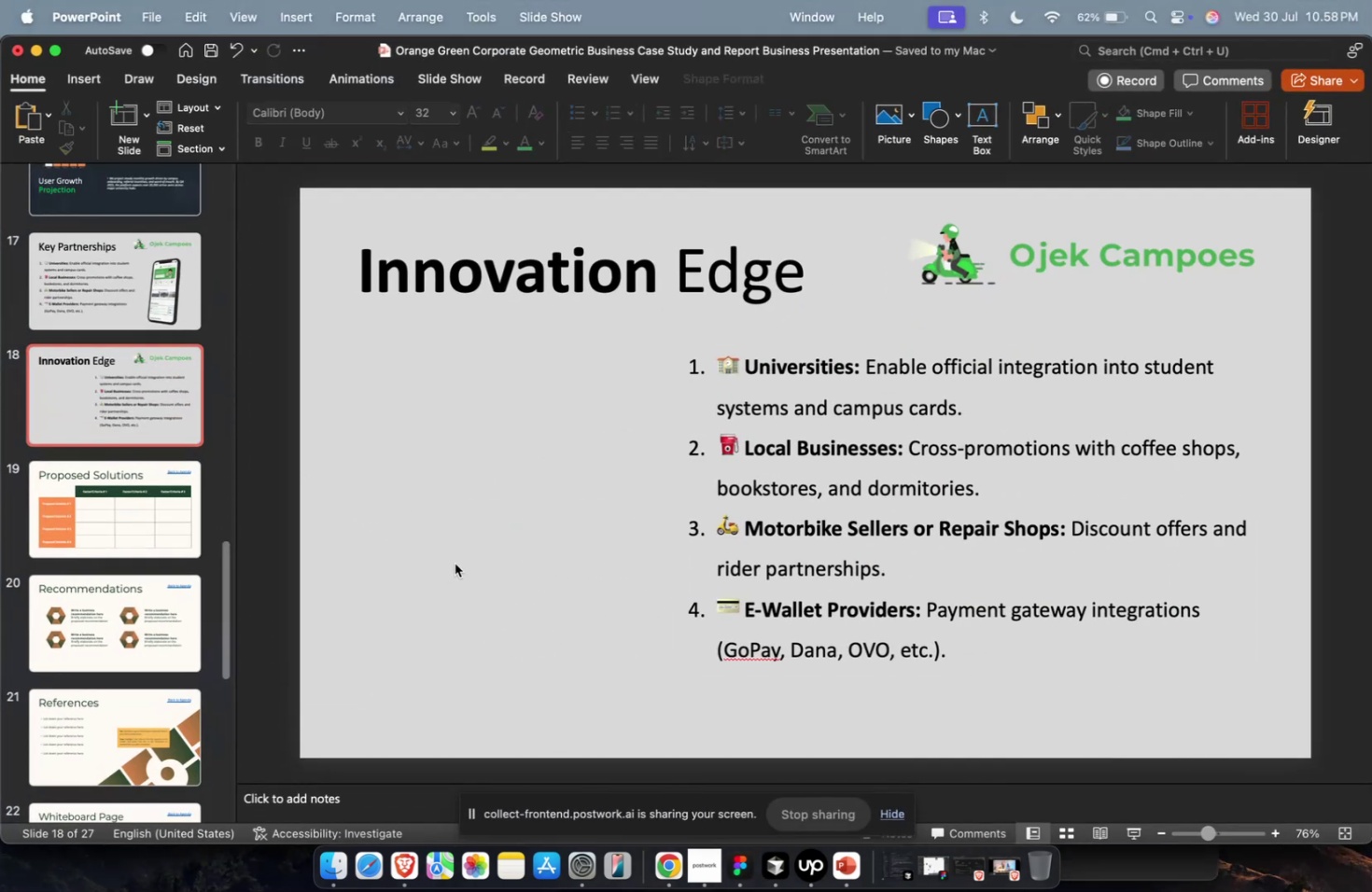 
key(Meta+CommandLeft)
 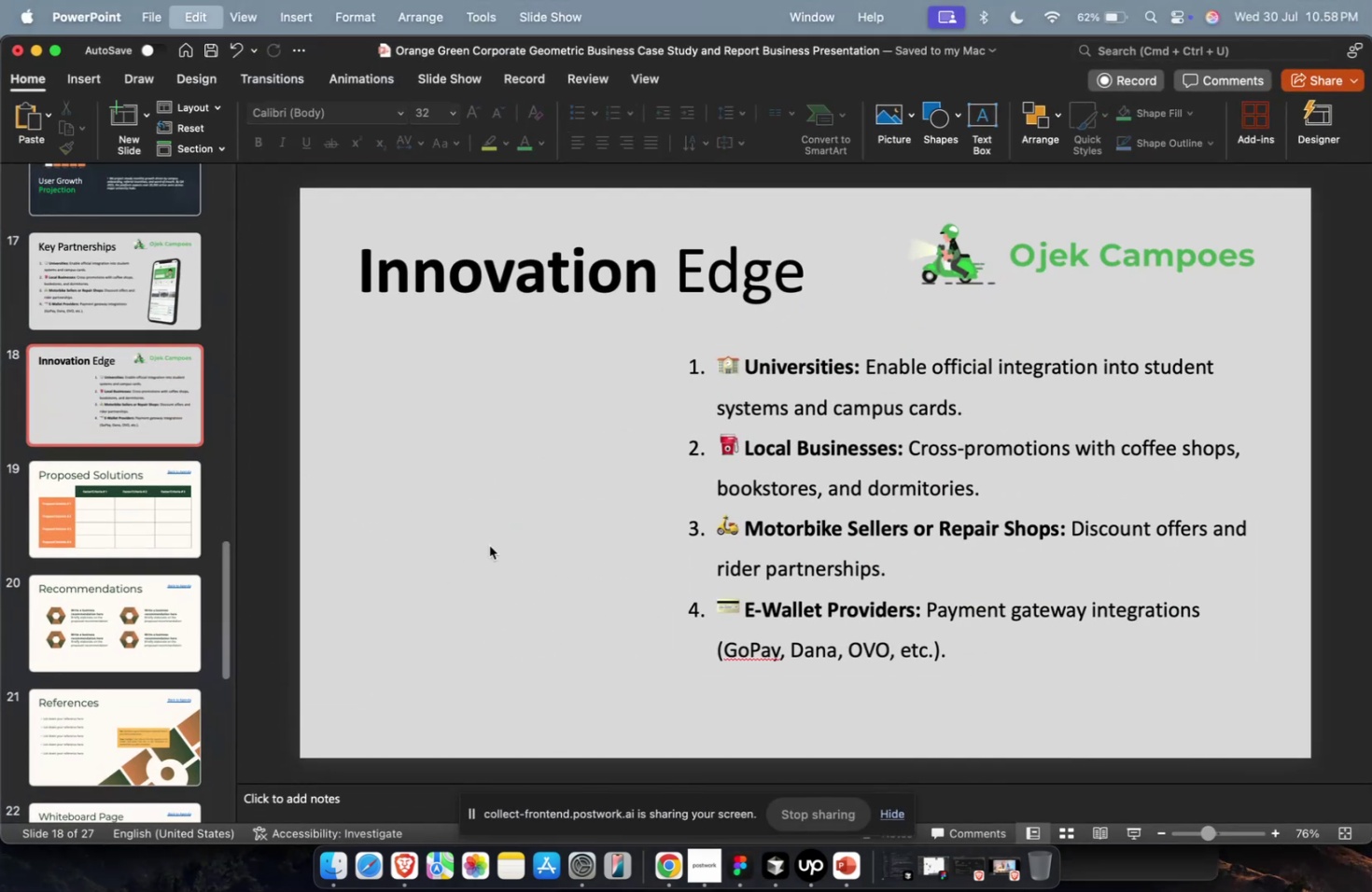 
key(Meta+V)
 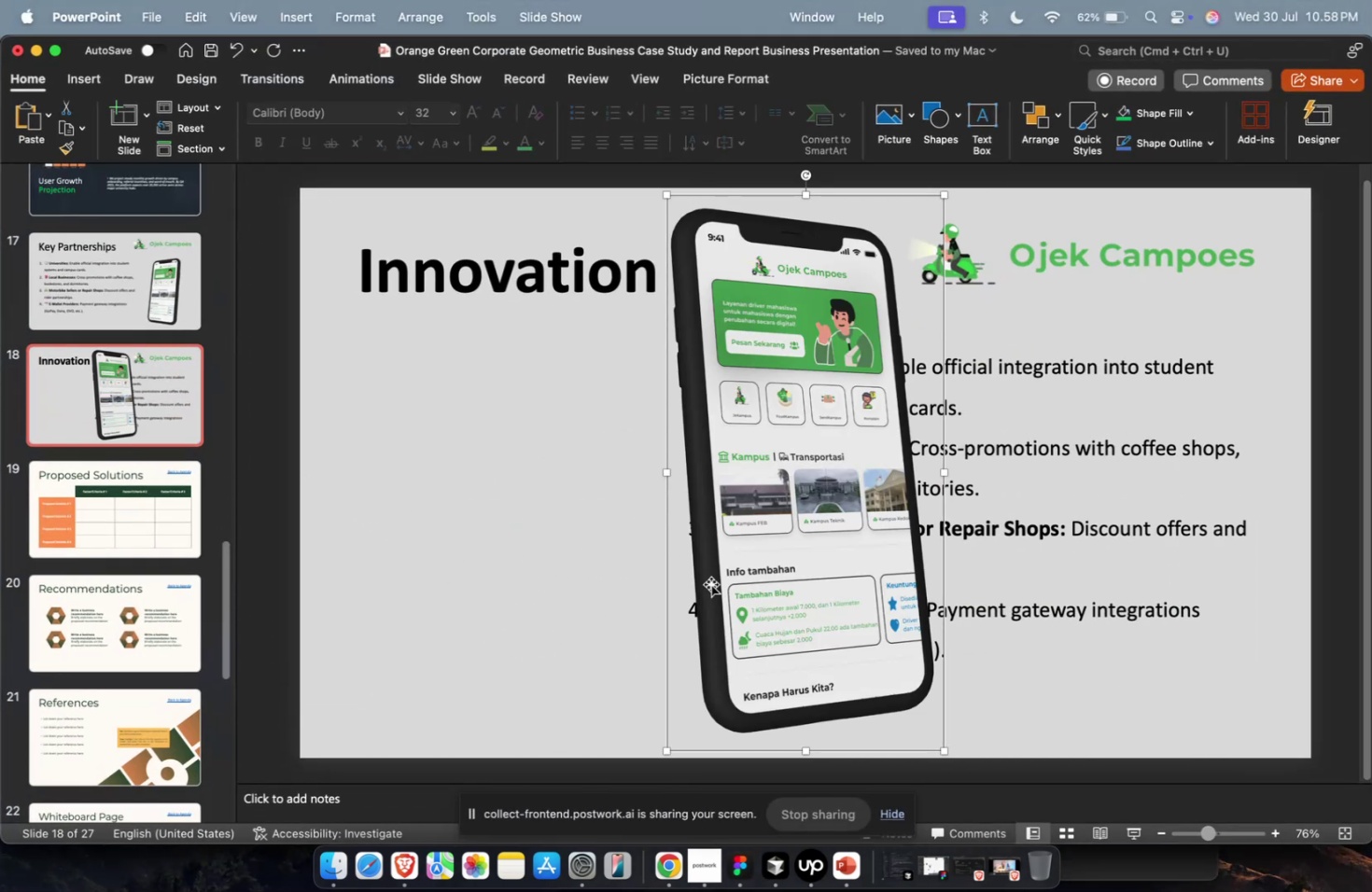 
hold_key(key=ShiftLeft, duration=1.63)
left_click_drag(start_coordinate=[666, 746], to_coordinate=[843, 571])
 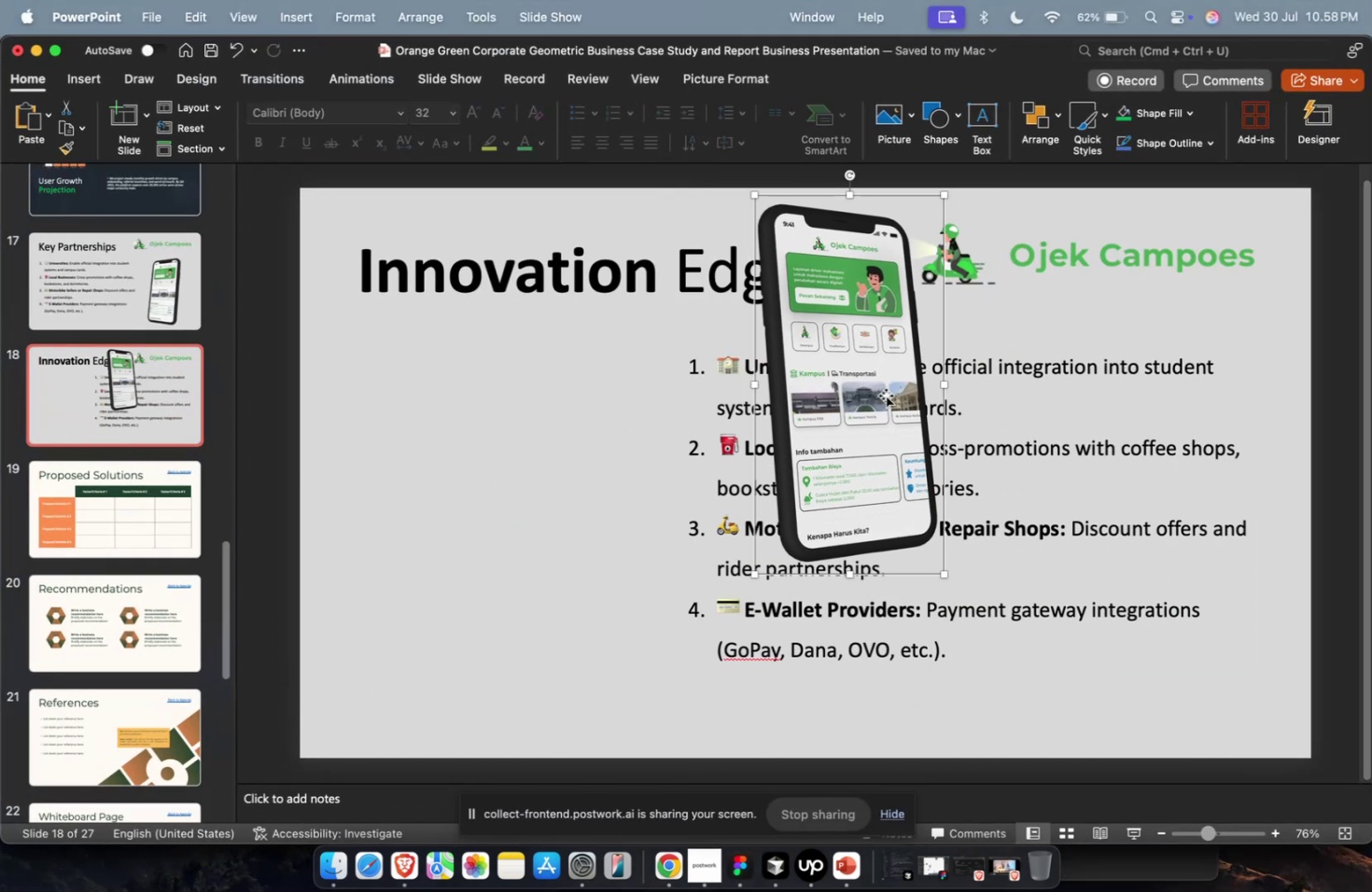 
left_click_drag(start_coordinate=[885, 395], to_coordinate=[517, 526])
 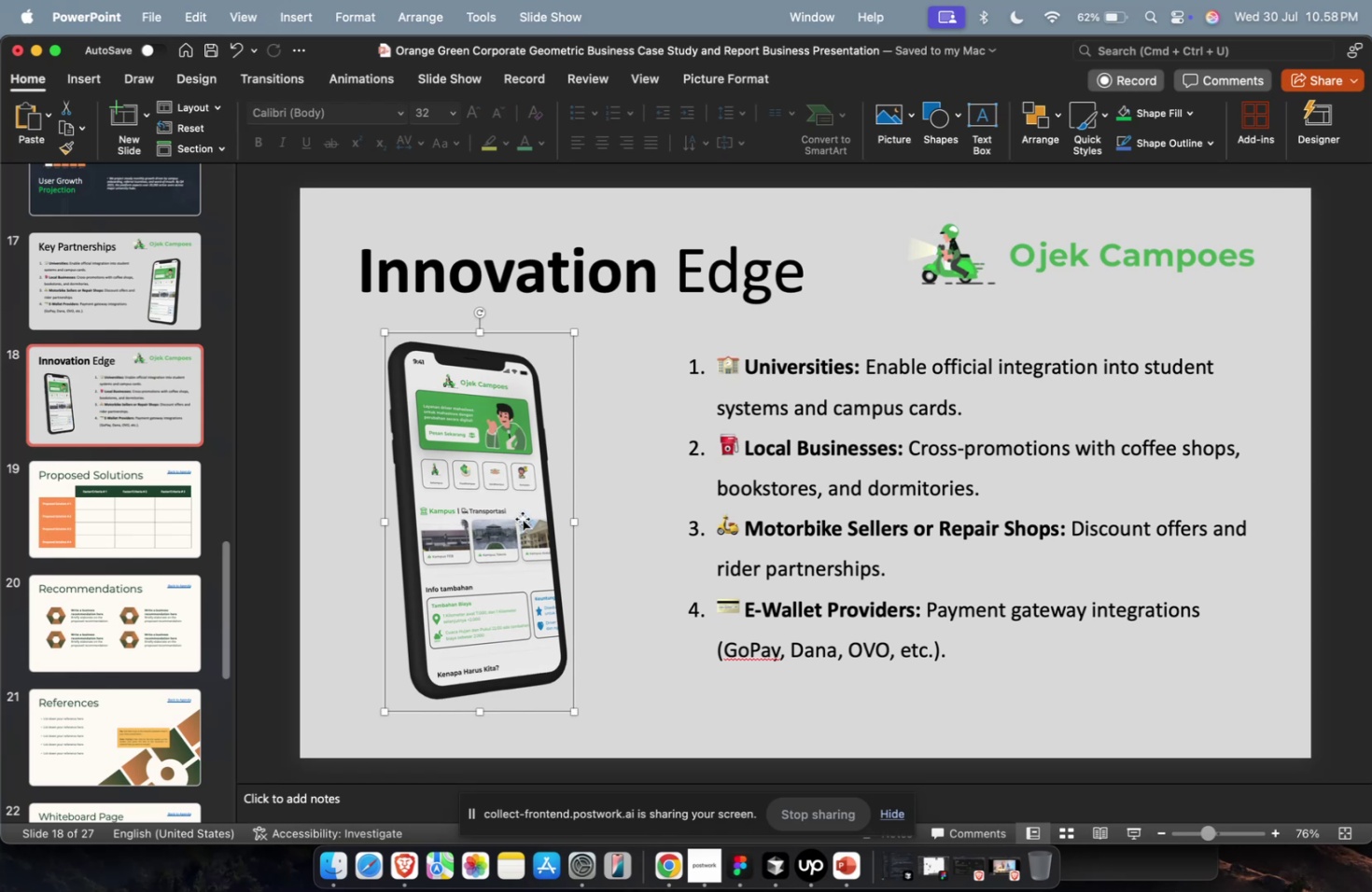 
wait(7.95)
 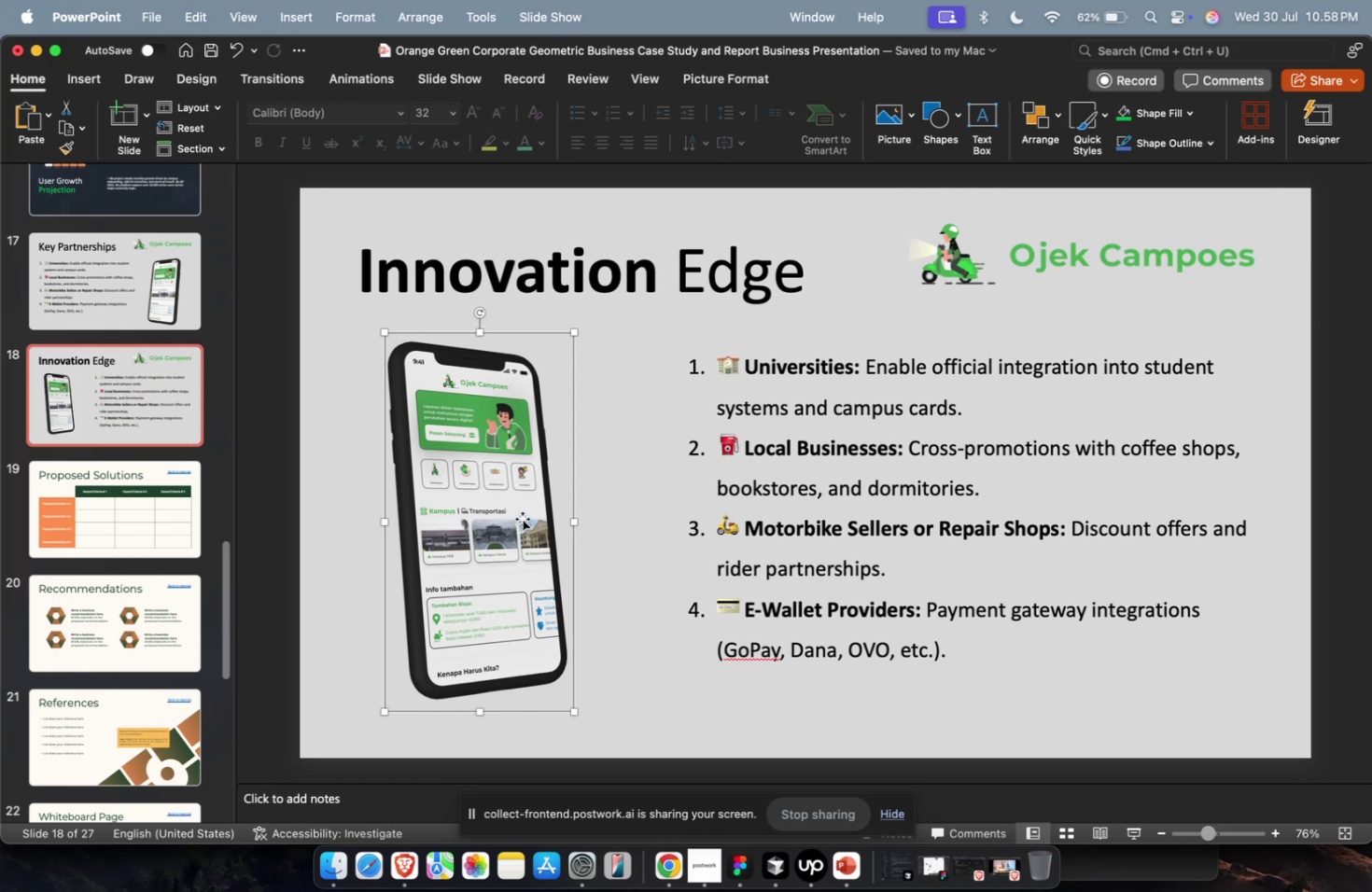 
left_click([789, 588])
 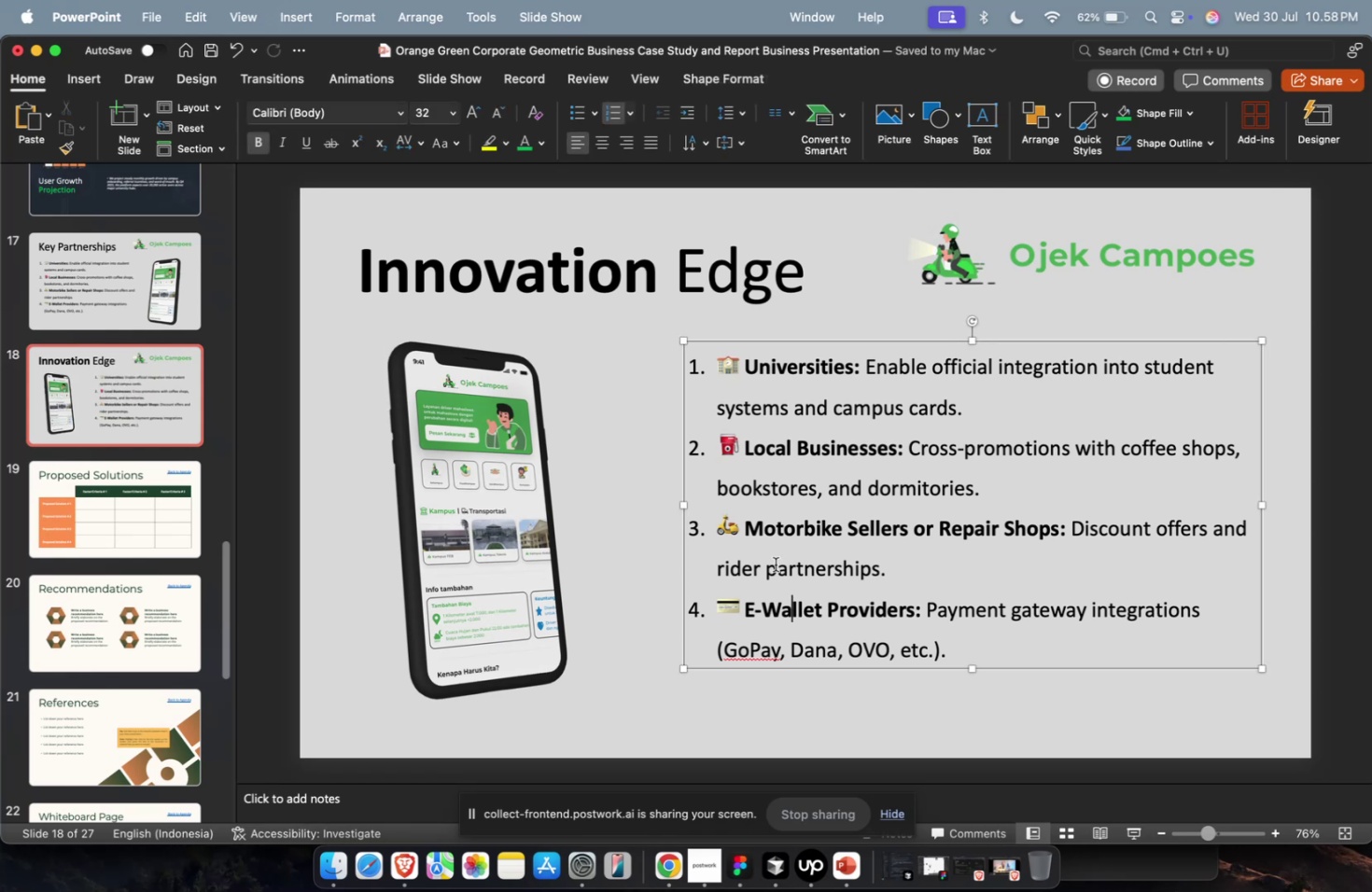 
key(Escape)
 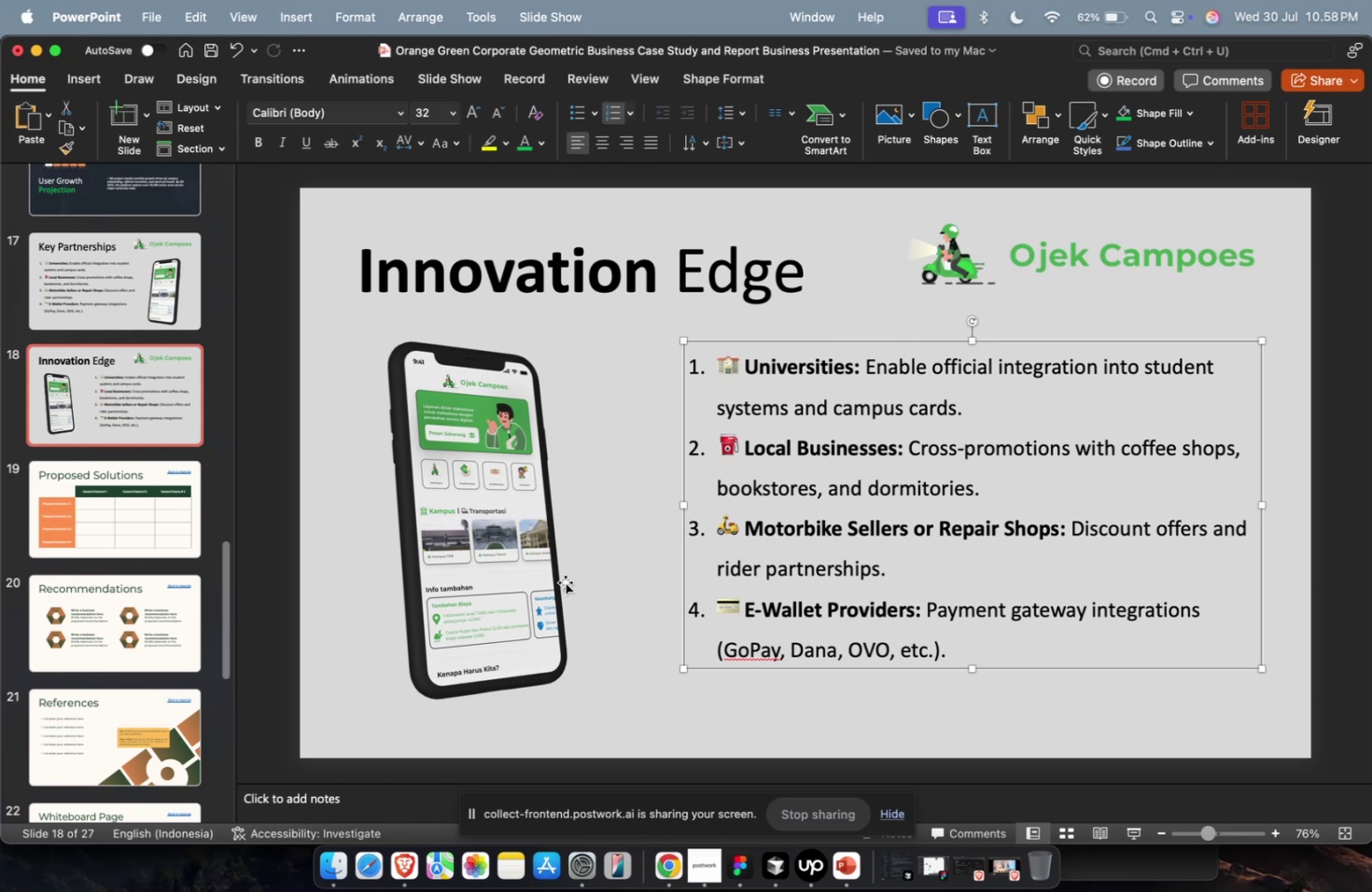 
left_click([580, 590])
 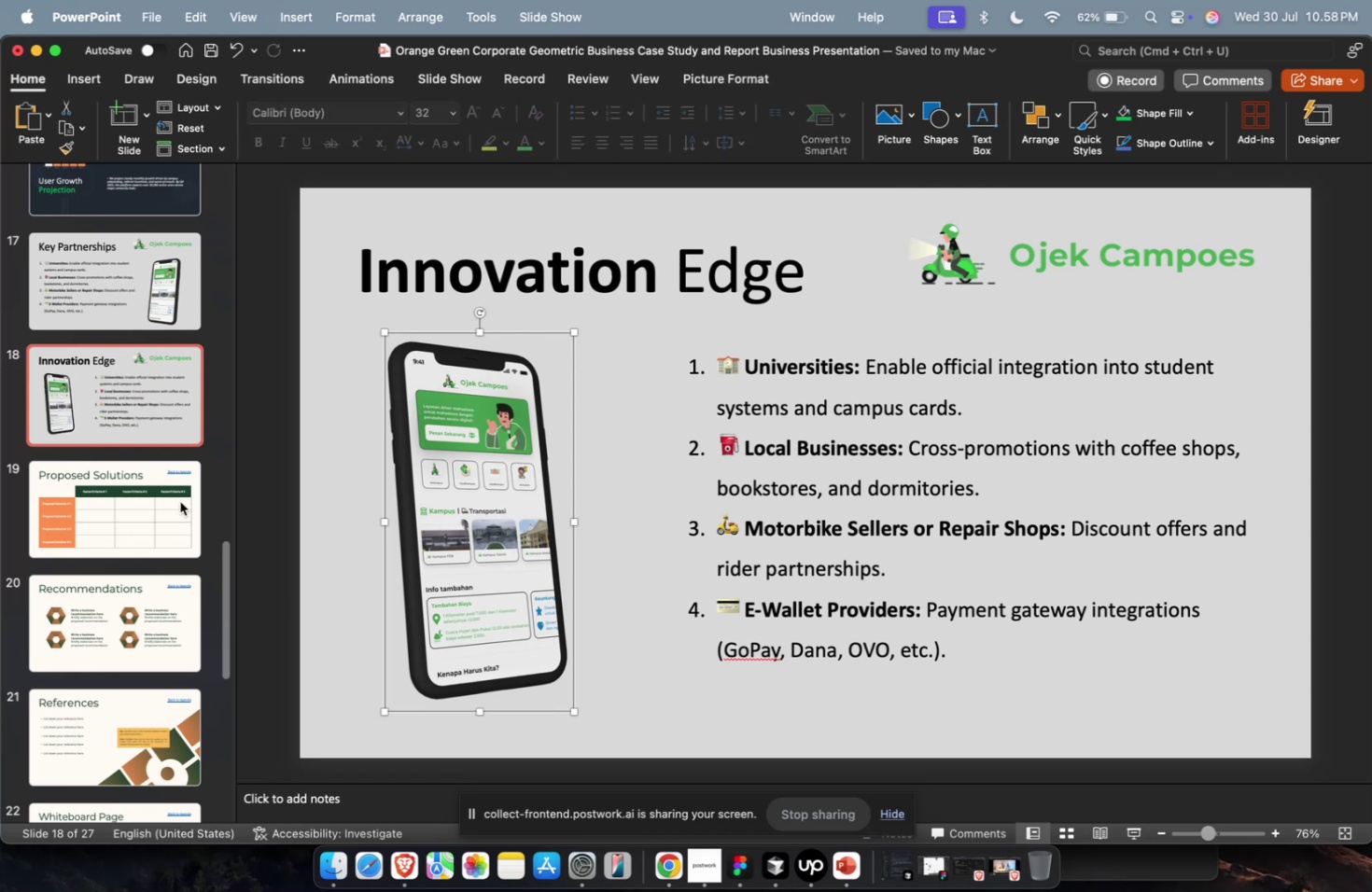 
key(Meta+1)
 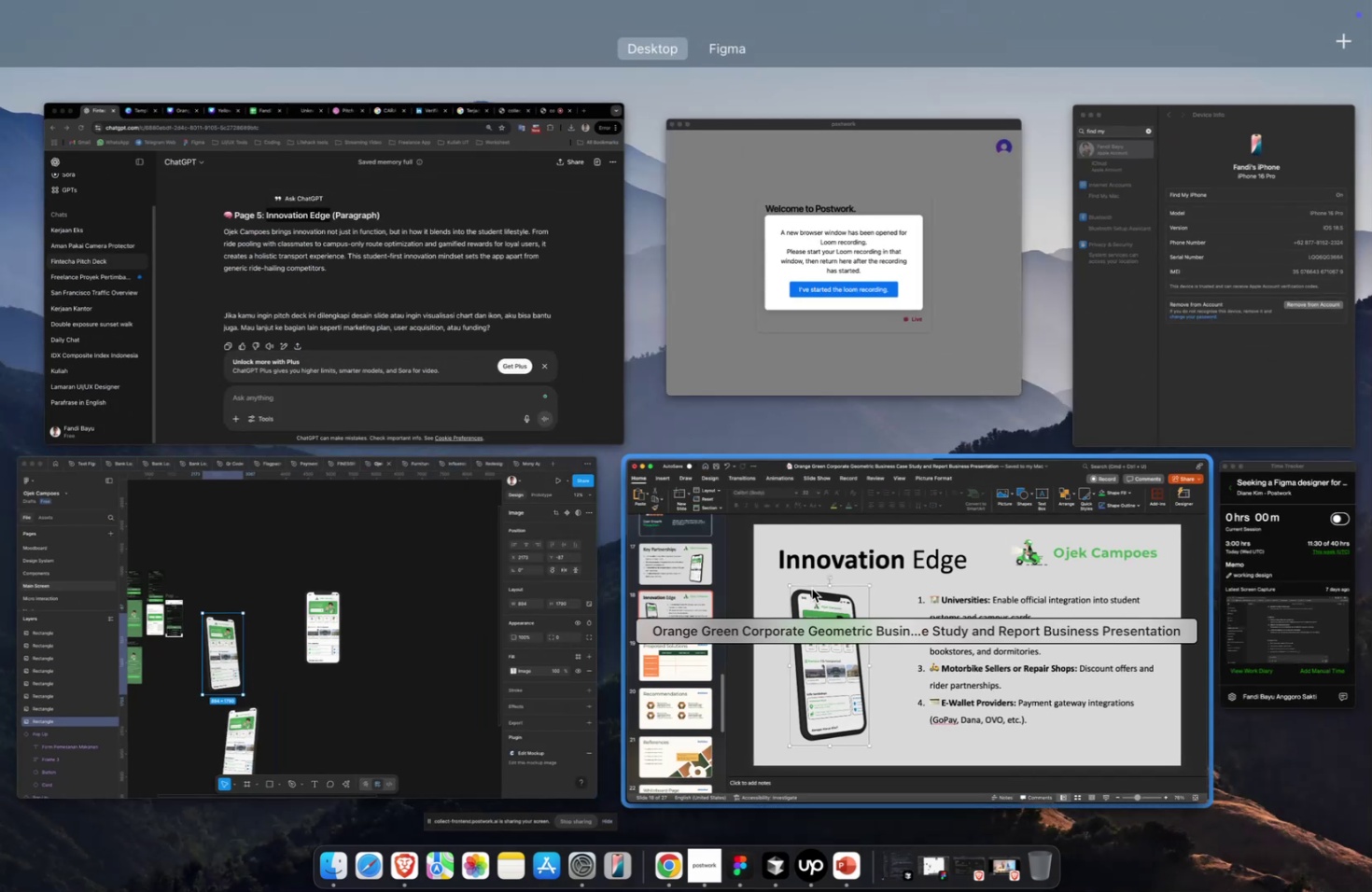 
left_click([820, 592])
 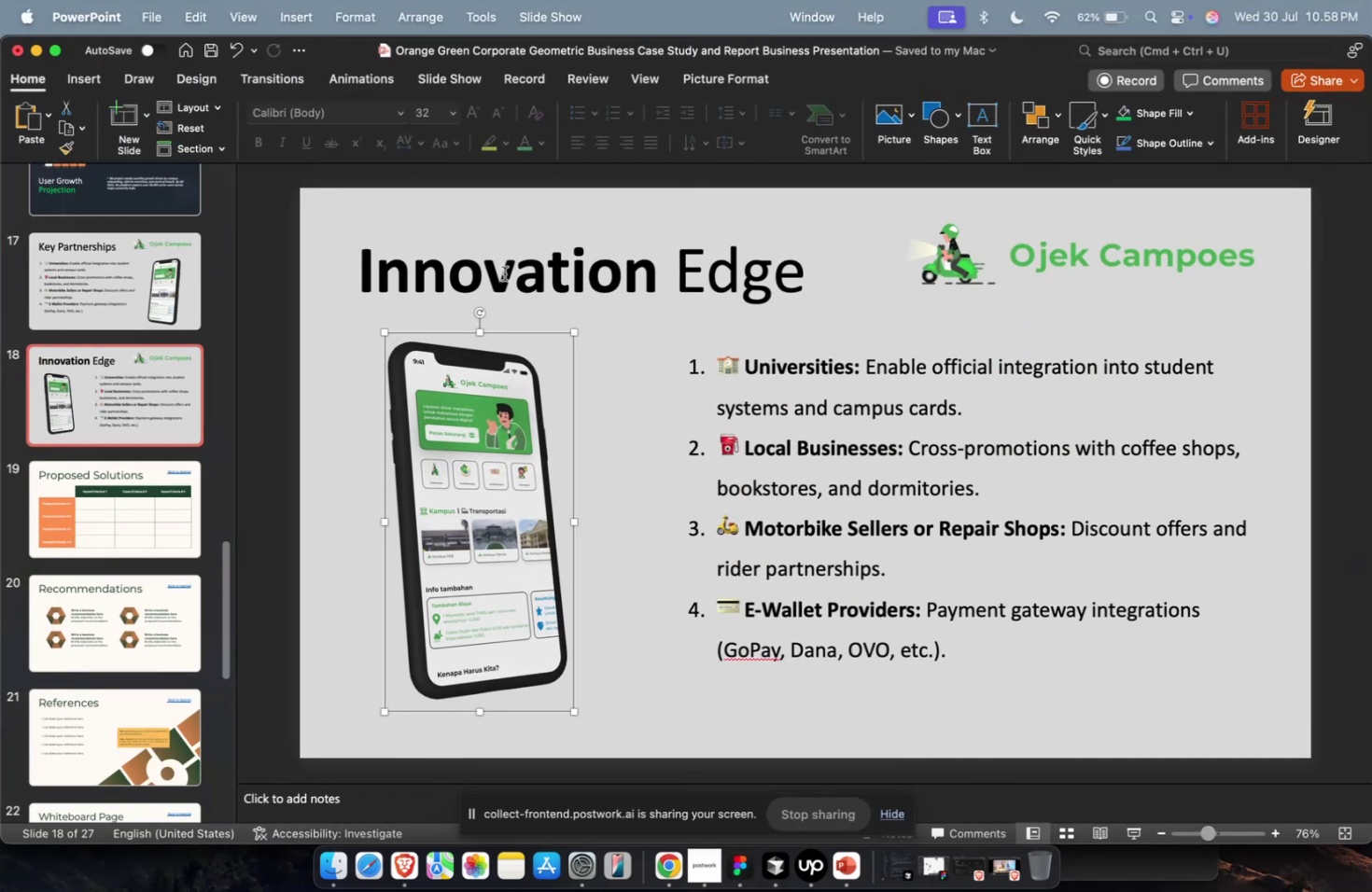 
double_click([504, 273])
 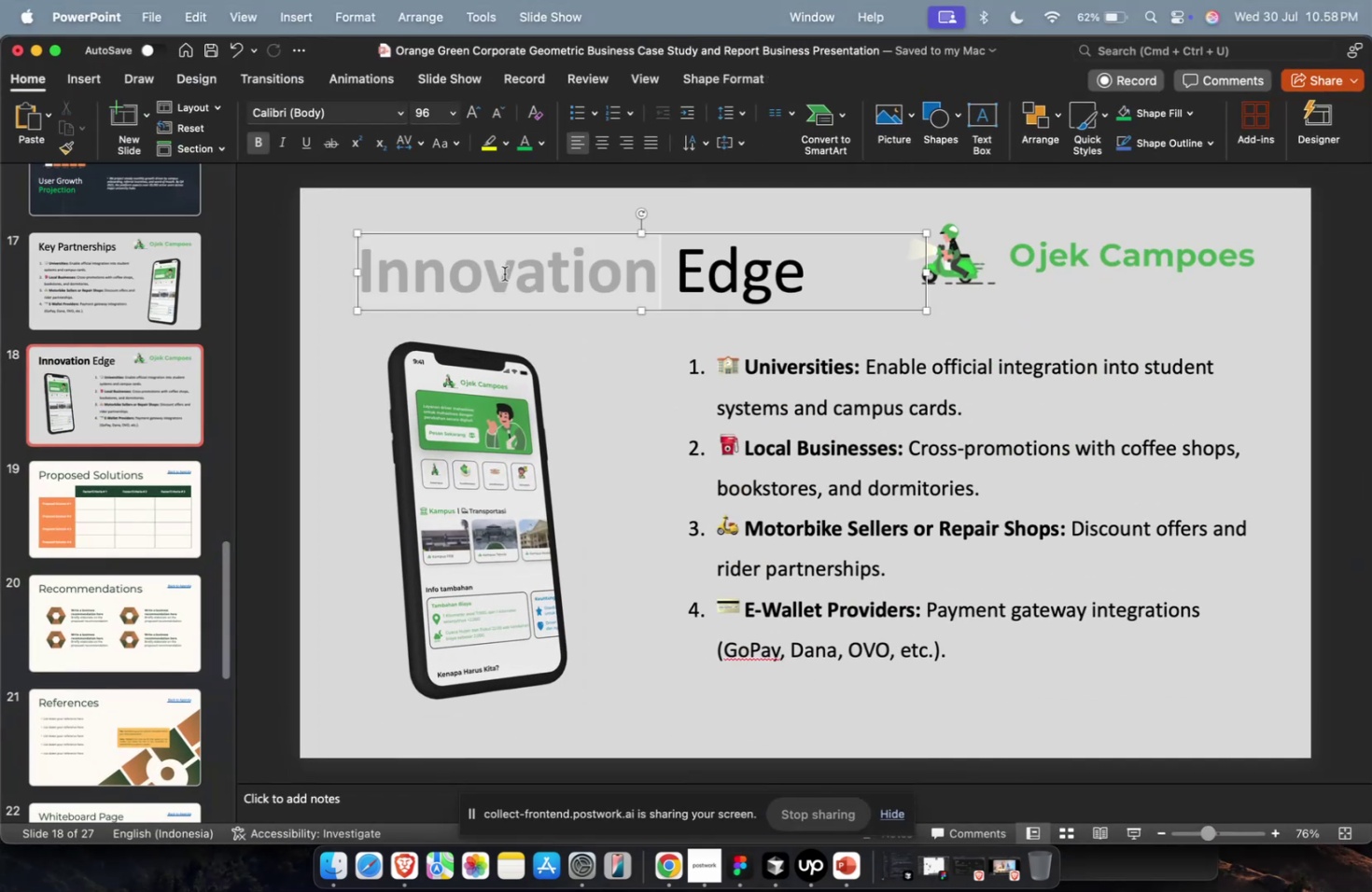 
triple_click([504, 273])
 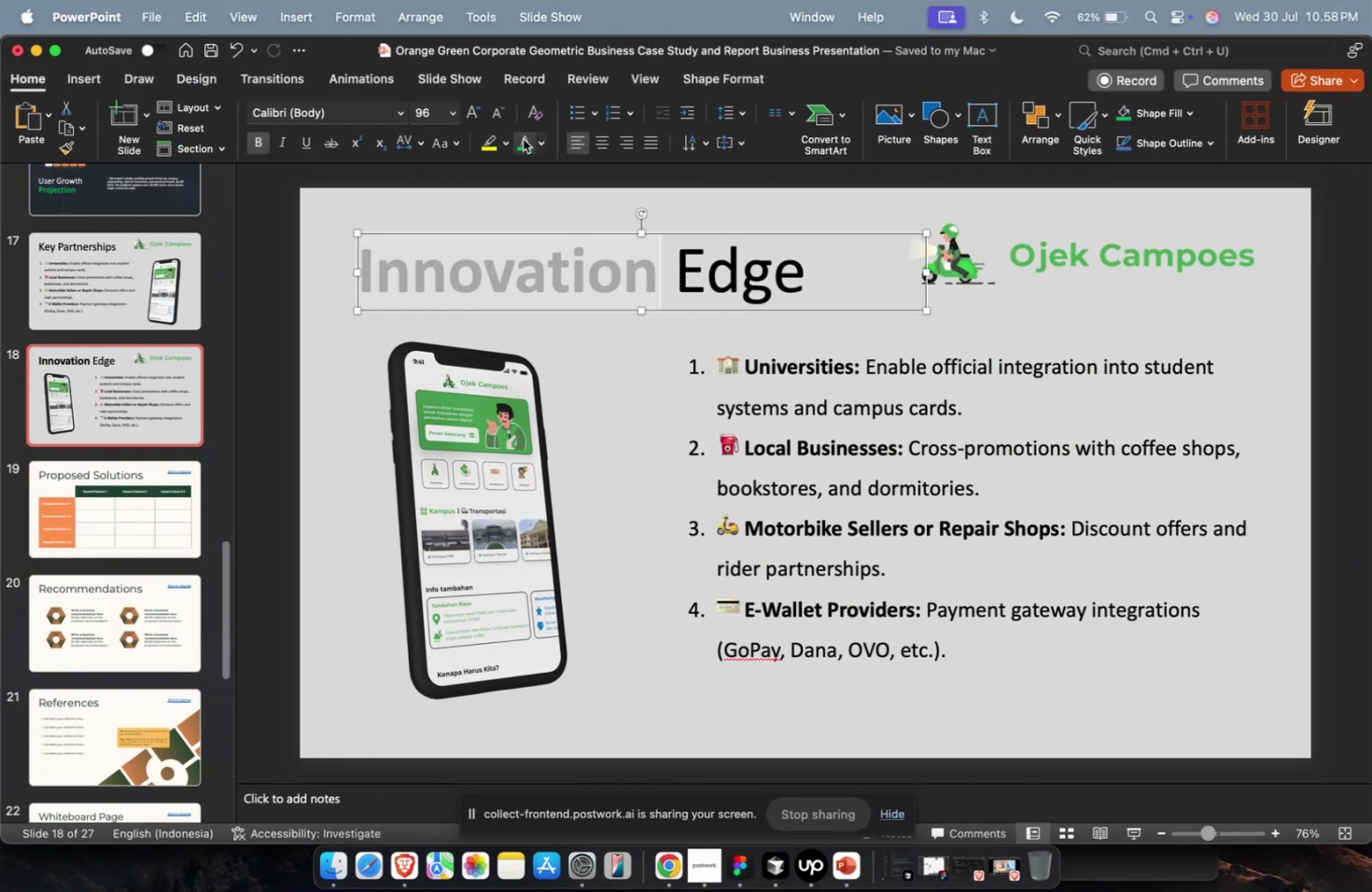 
triple_click([523, 139])
 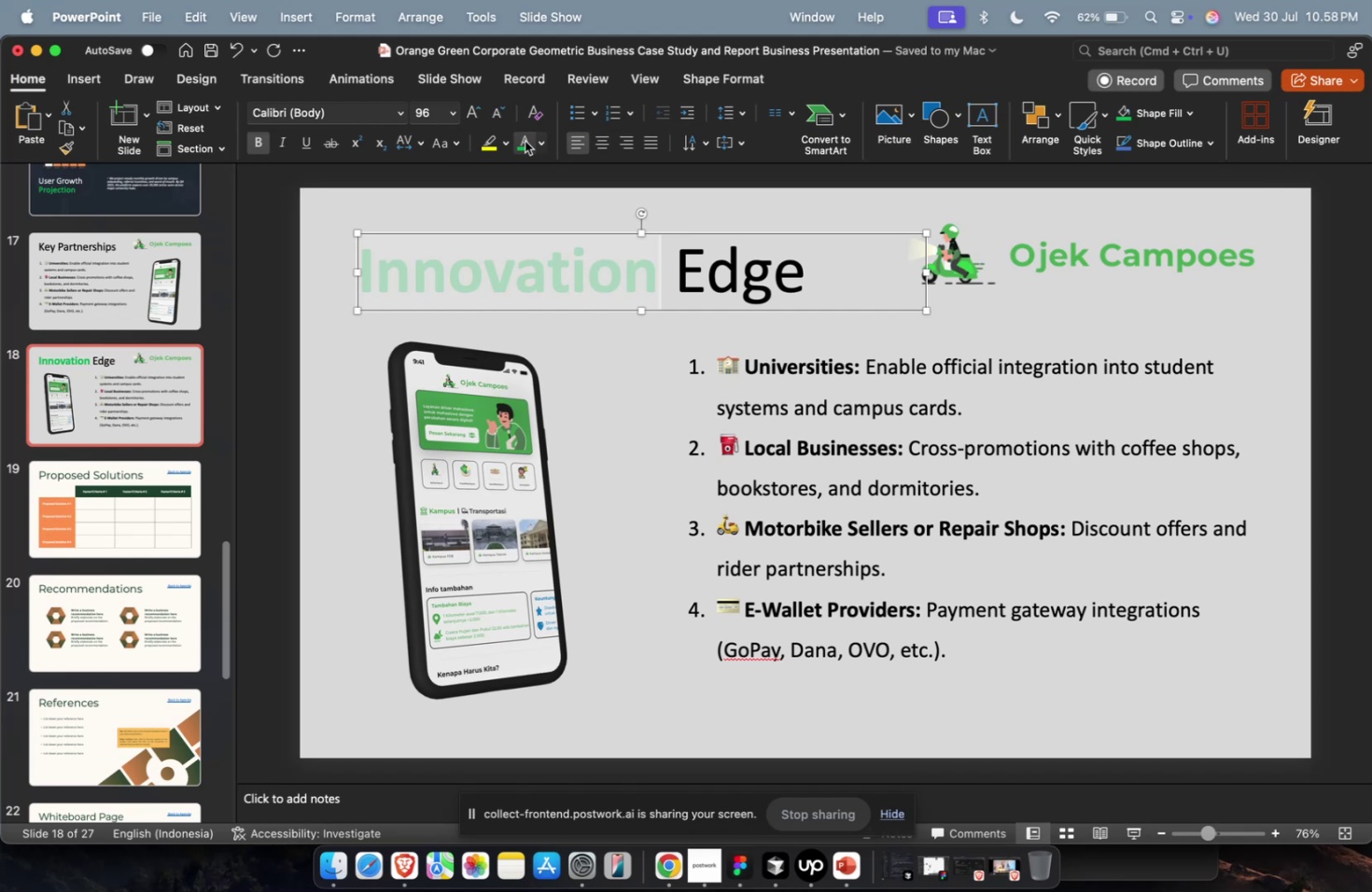 
wait(26.33)
 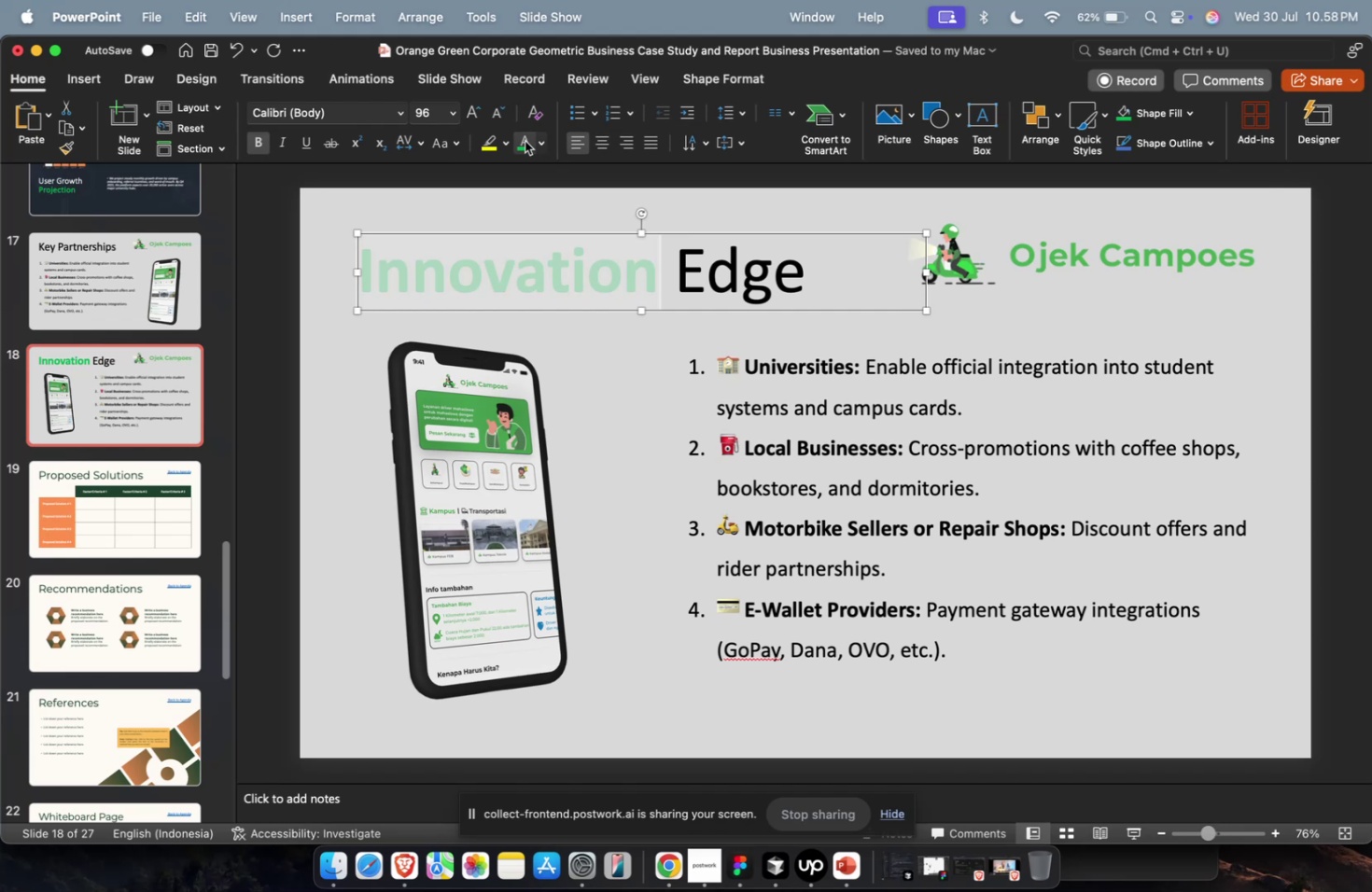 
scroll: coordinate [525, 141], scroll_direction: up, amount: 1.0
 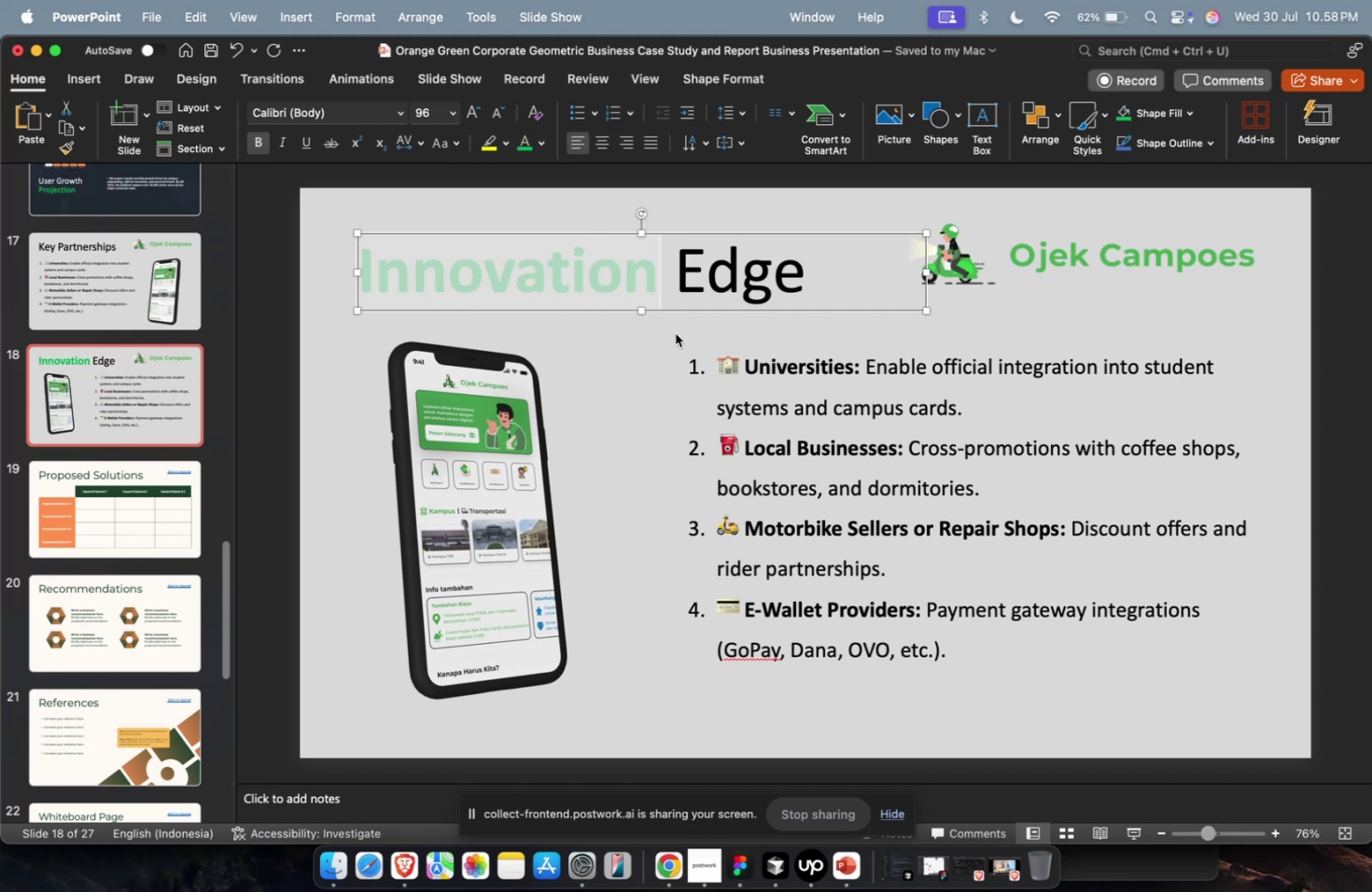 
left_click([681, 352])
 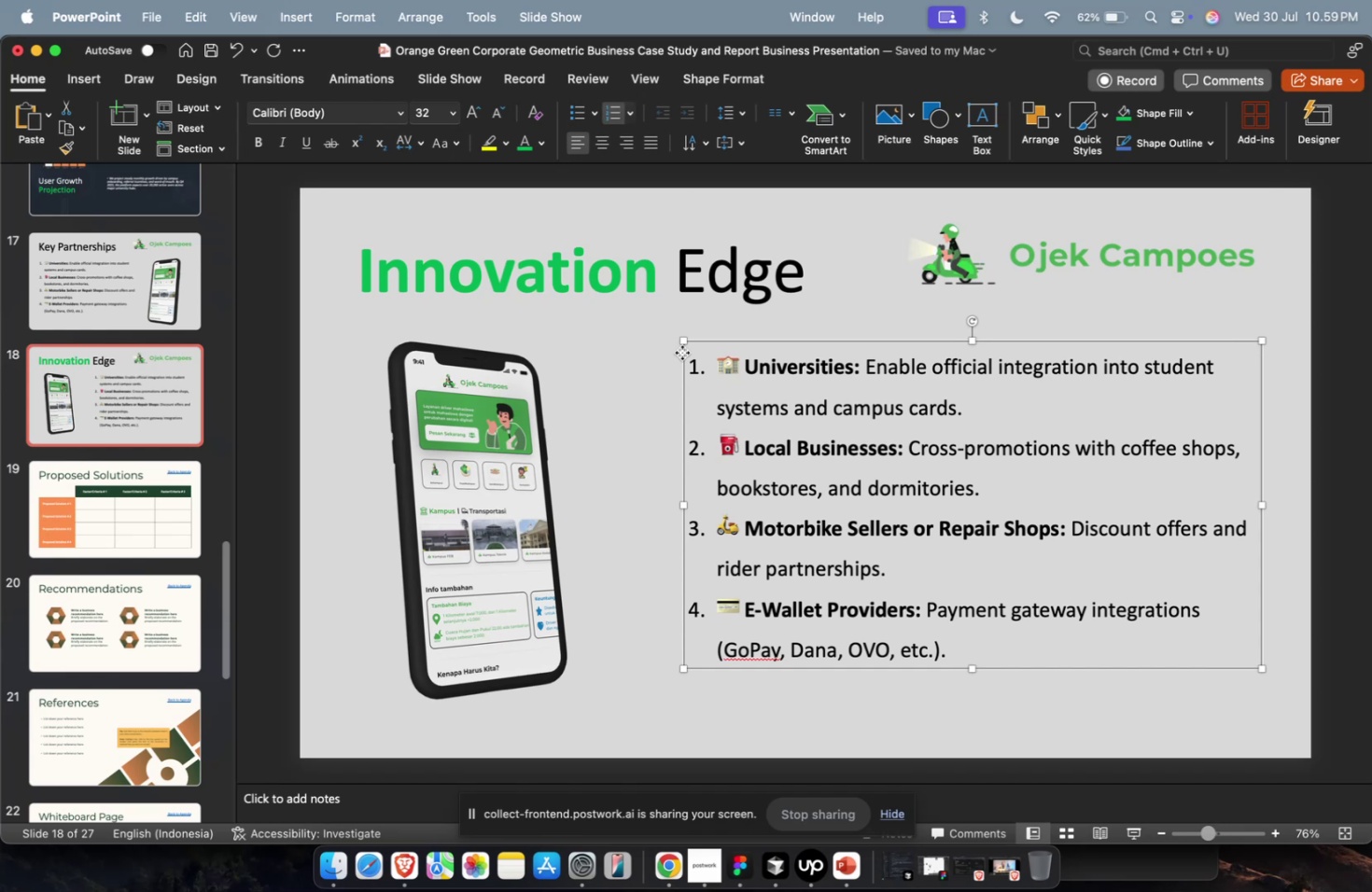 
wait(25.66)
 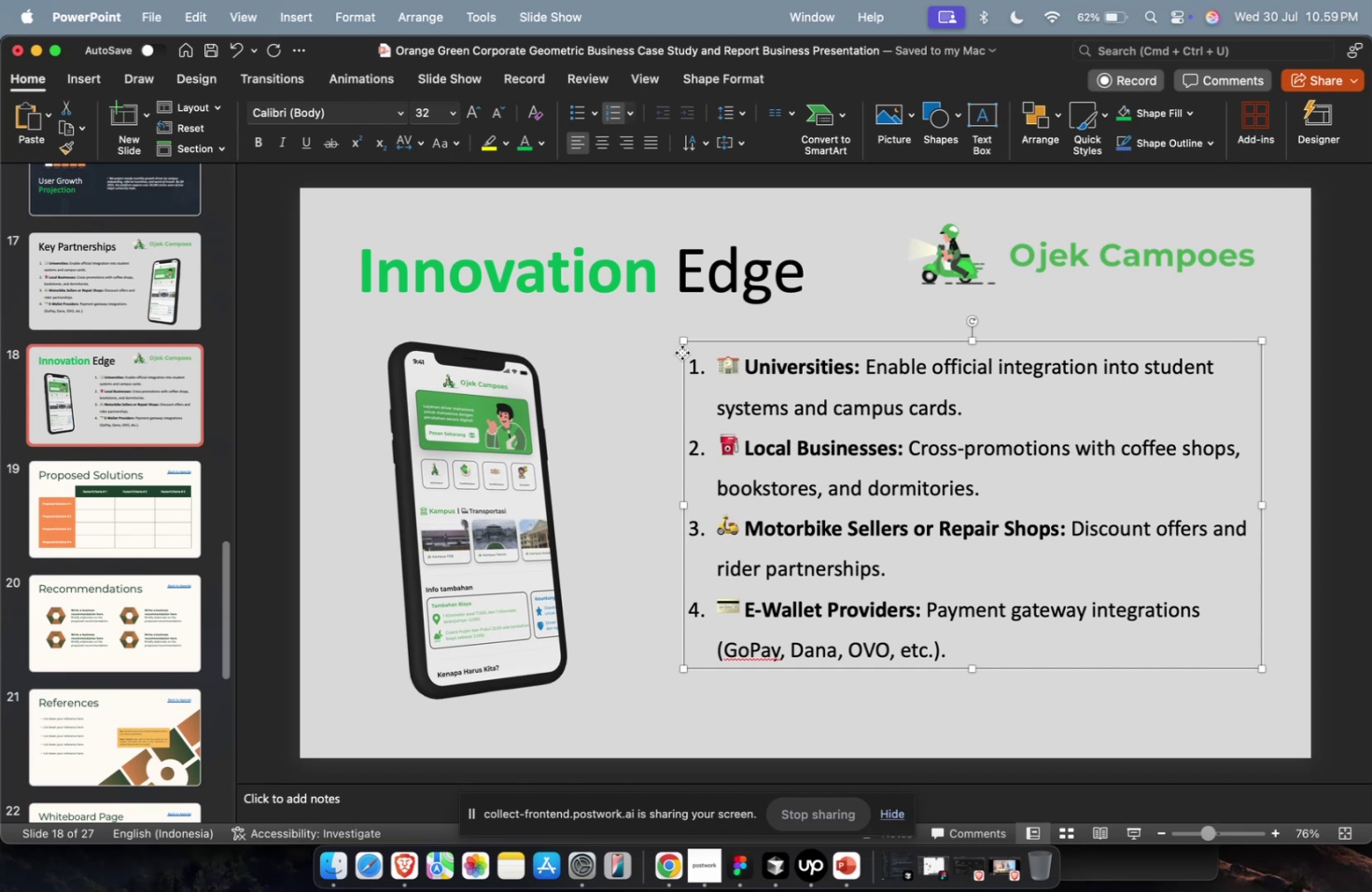 
left_click([653, 498])
 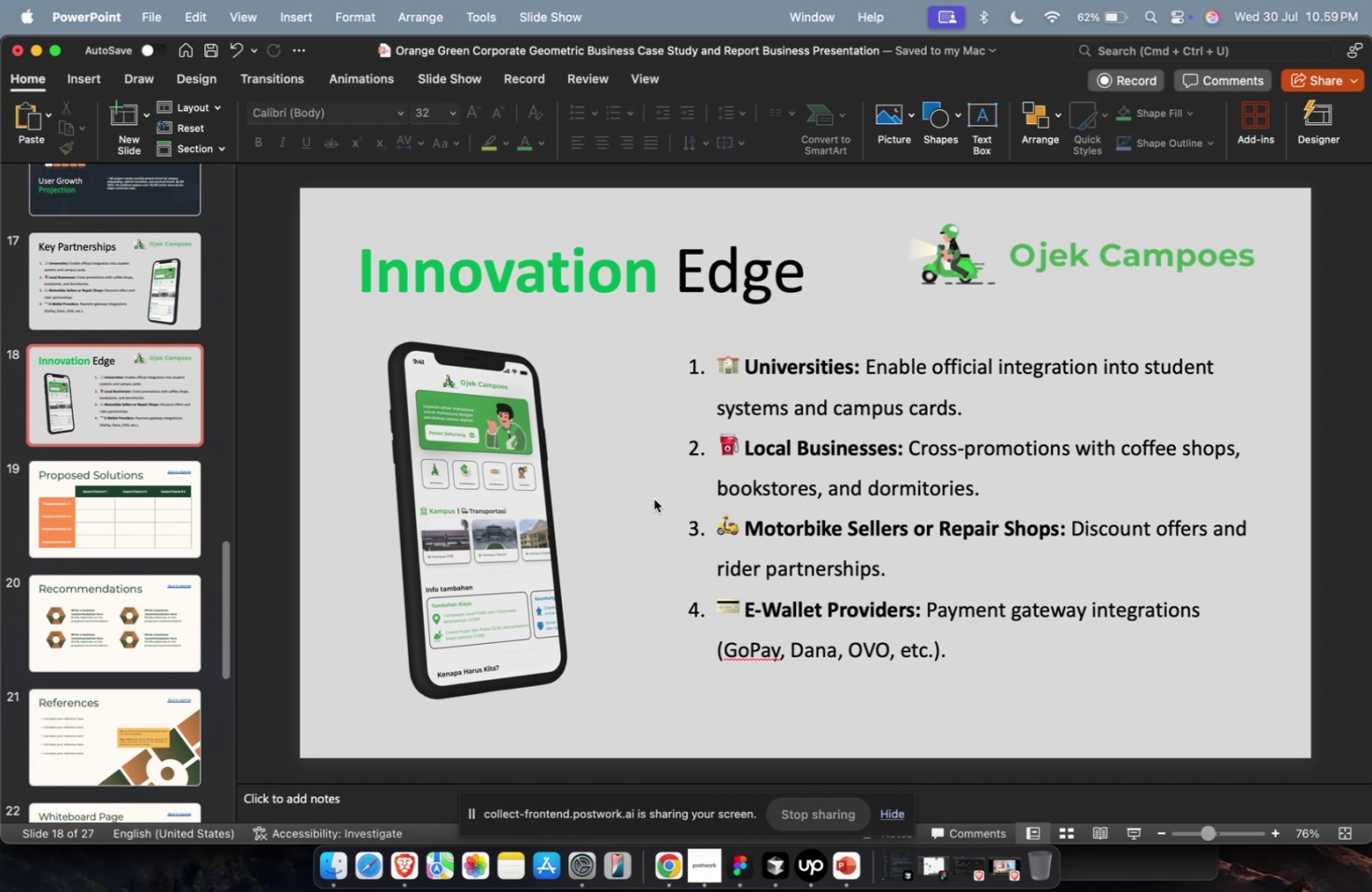 
key(Meta+CommandLeft)
 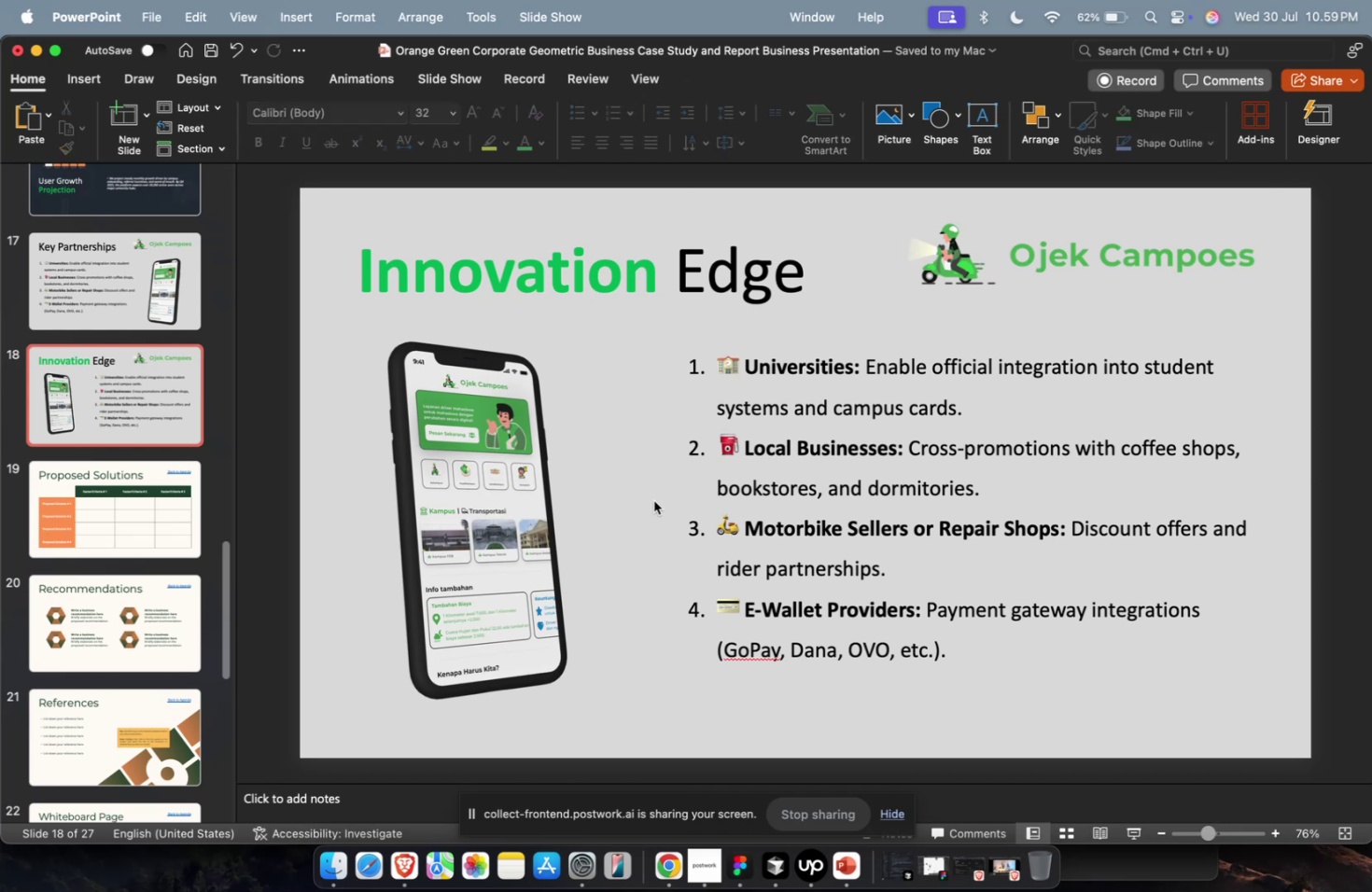 
key(Meta+1)
 